 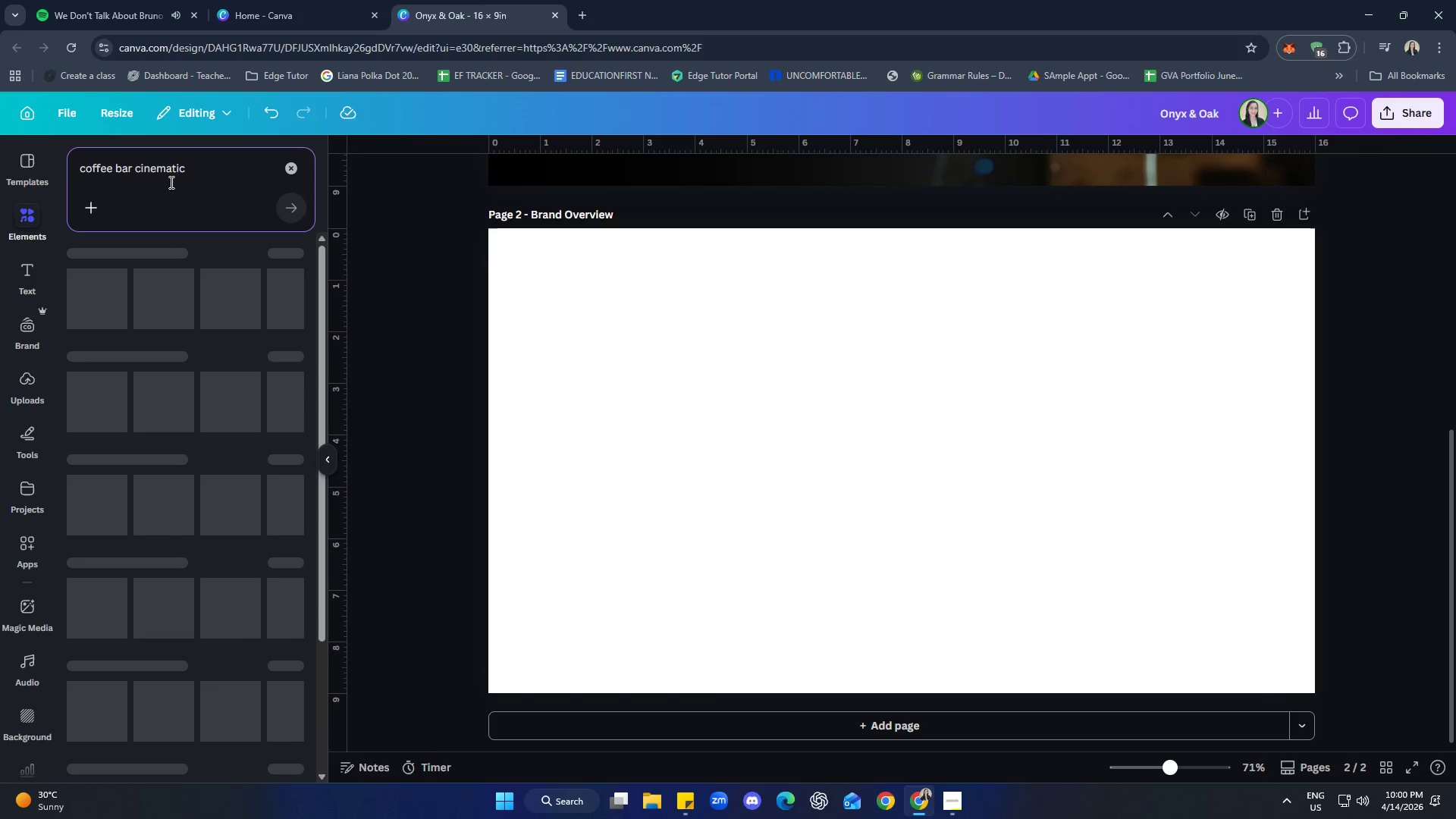 
left_click([281, 442])
 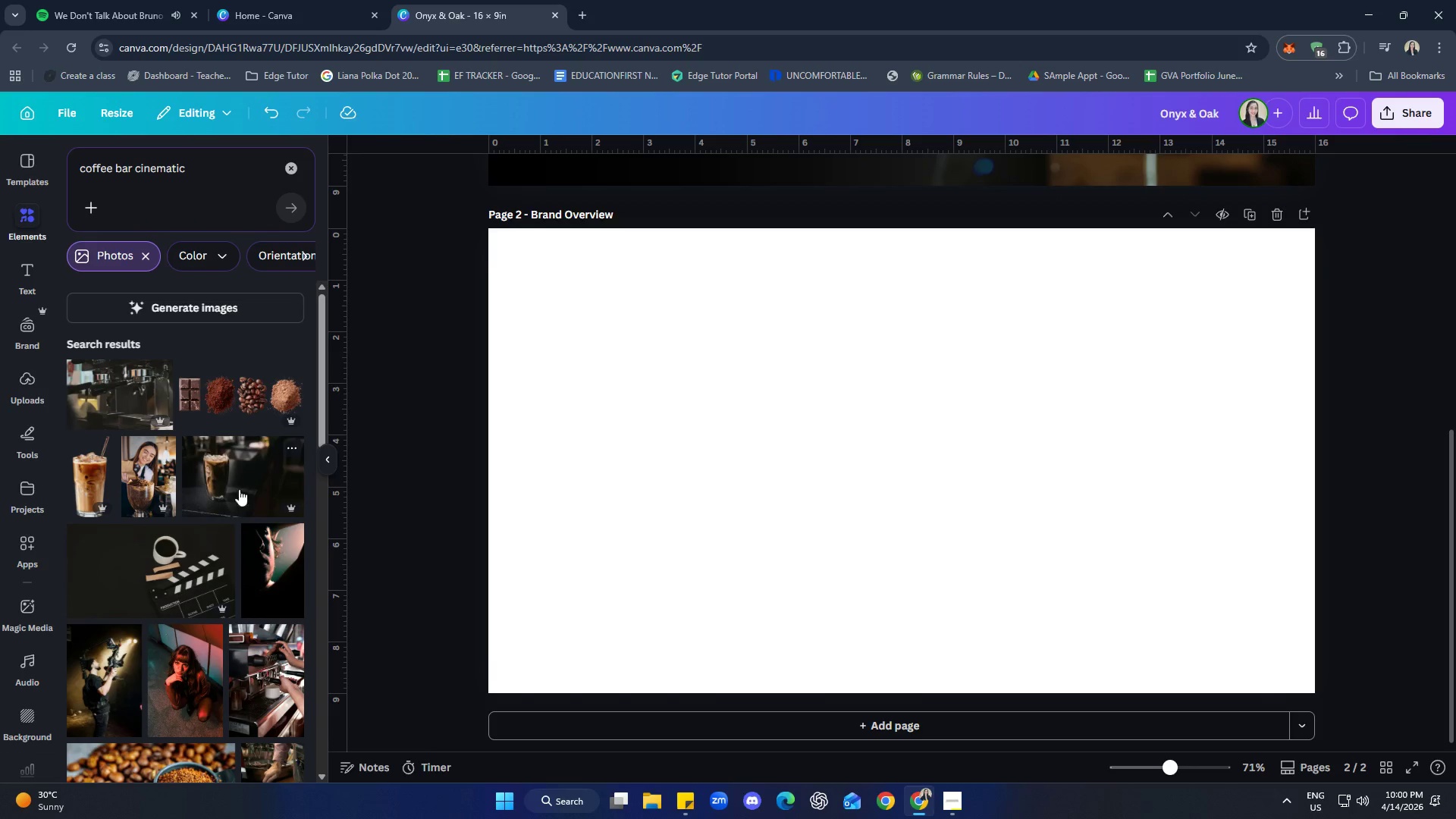 
left_click([126, 430])
 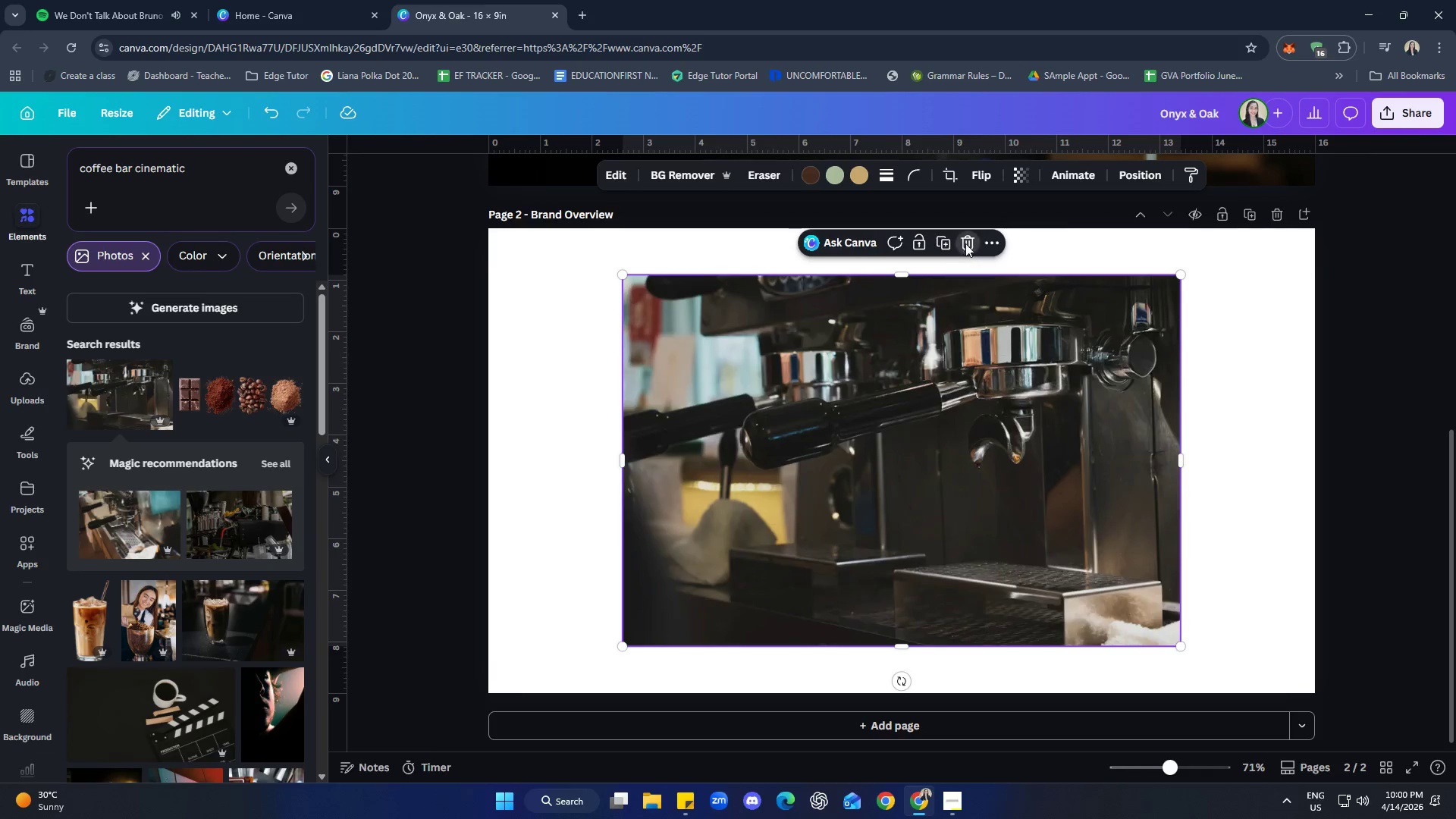 
scroll: coordinate [182, 428], scroll_direction: down, amount: 6.0
 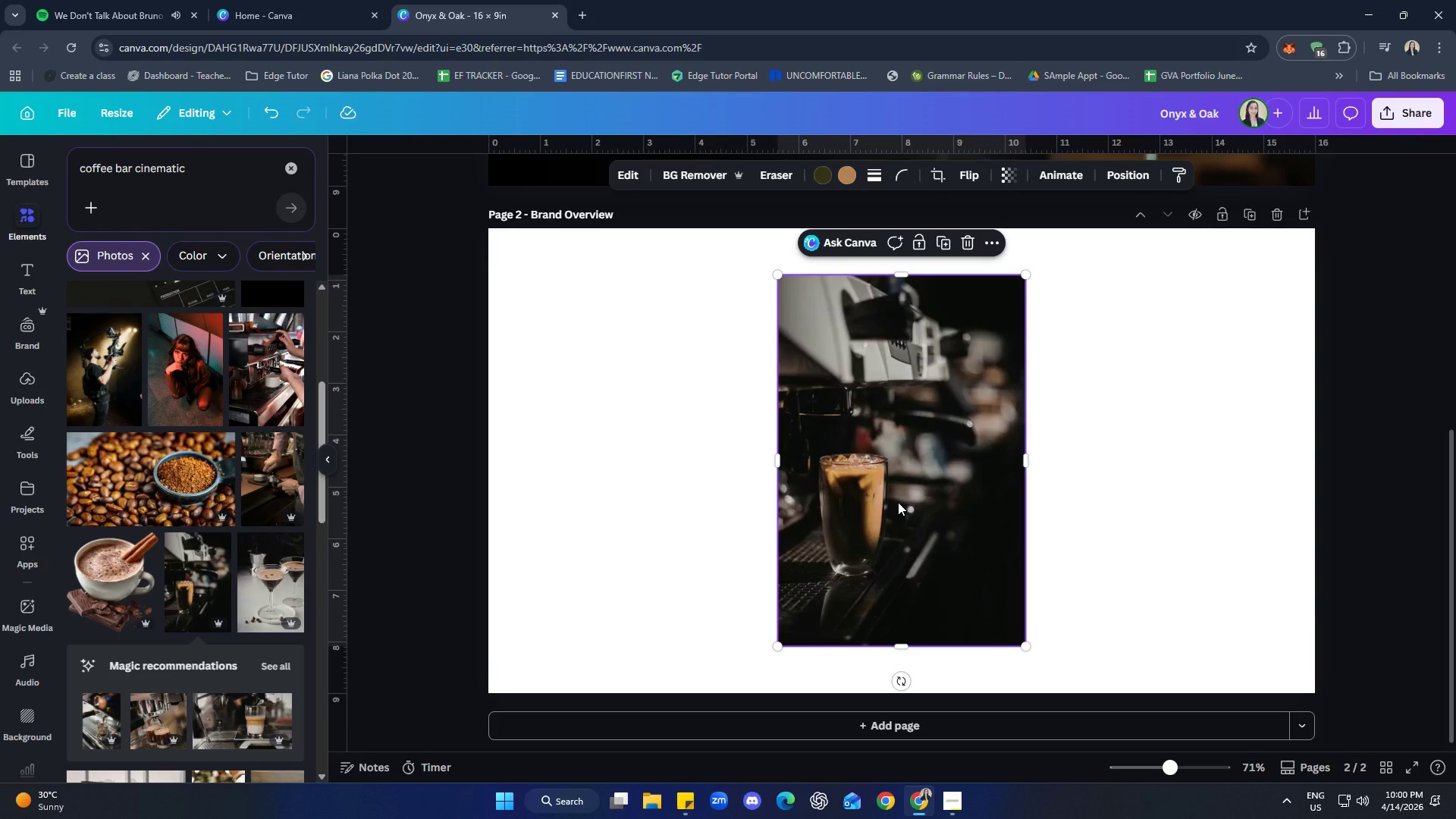 
left_click([970, 243])
 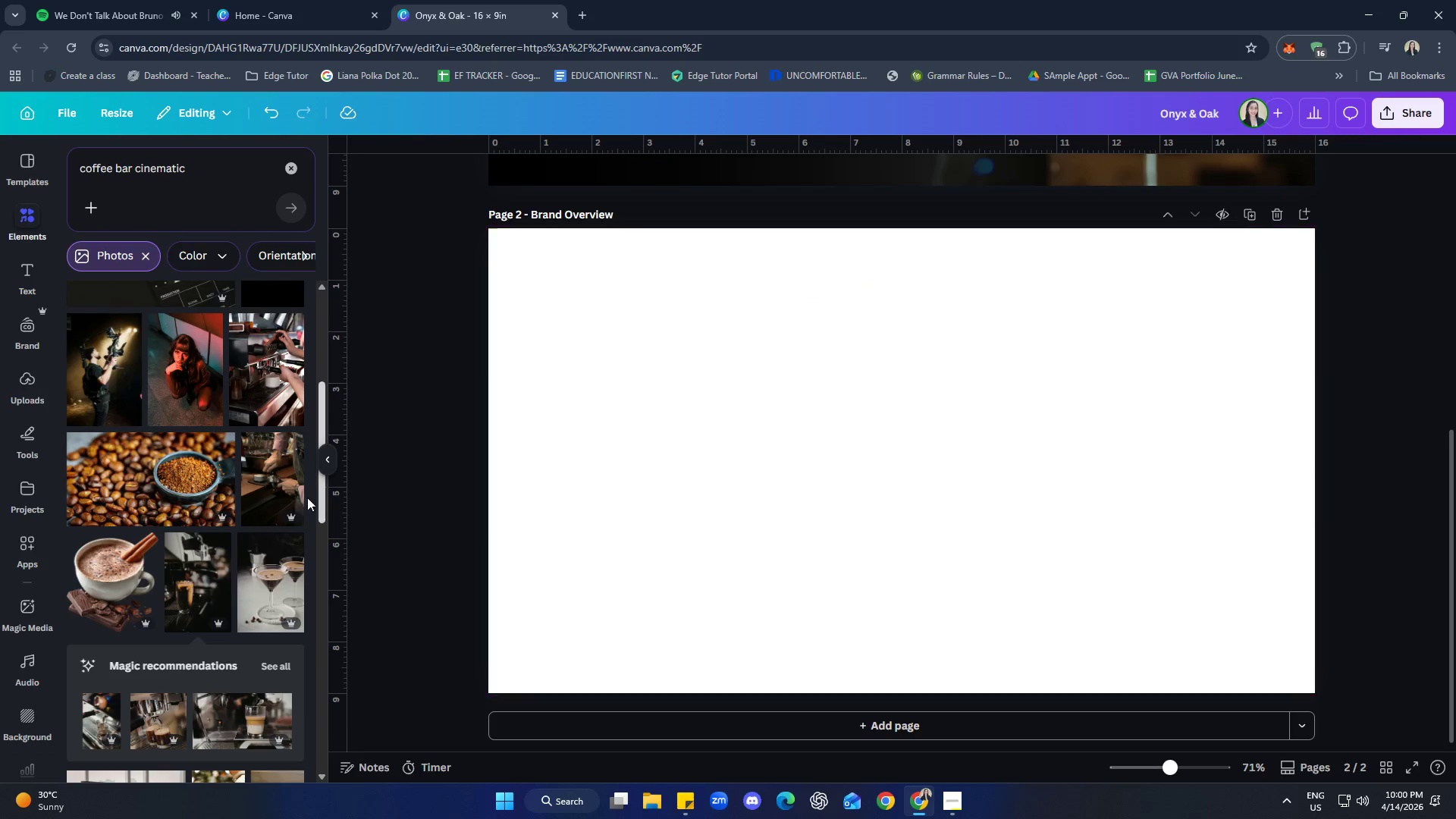 
scroll: coordinate [240, 482], scroll_direction: down, amount: 1.0
 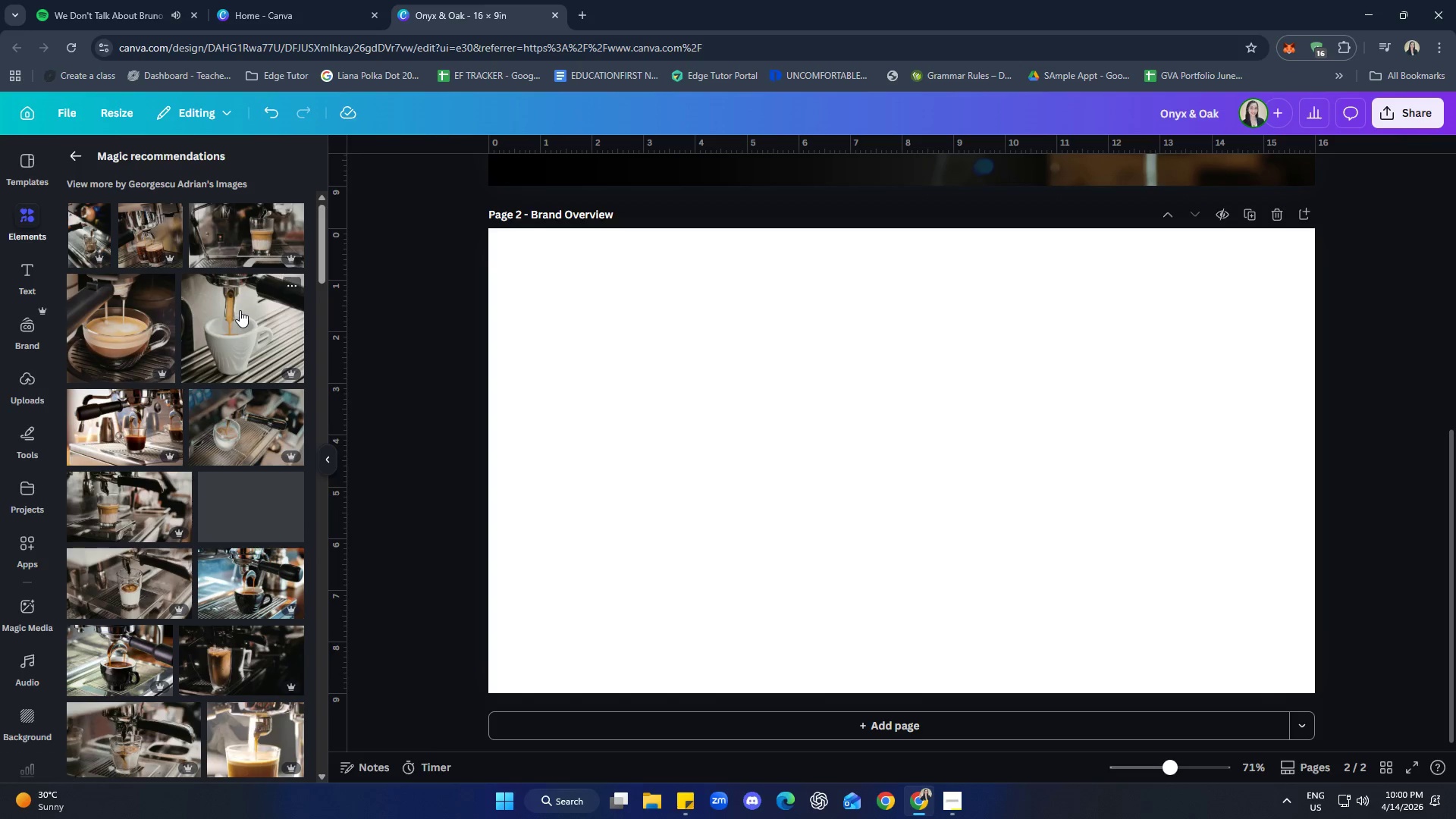 
scroll: coordinate [216, 471], scroll_direction: up, amount: 2.0
 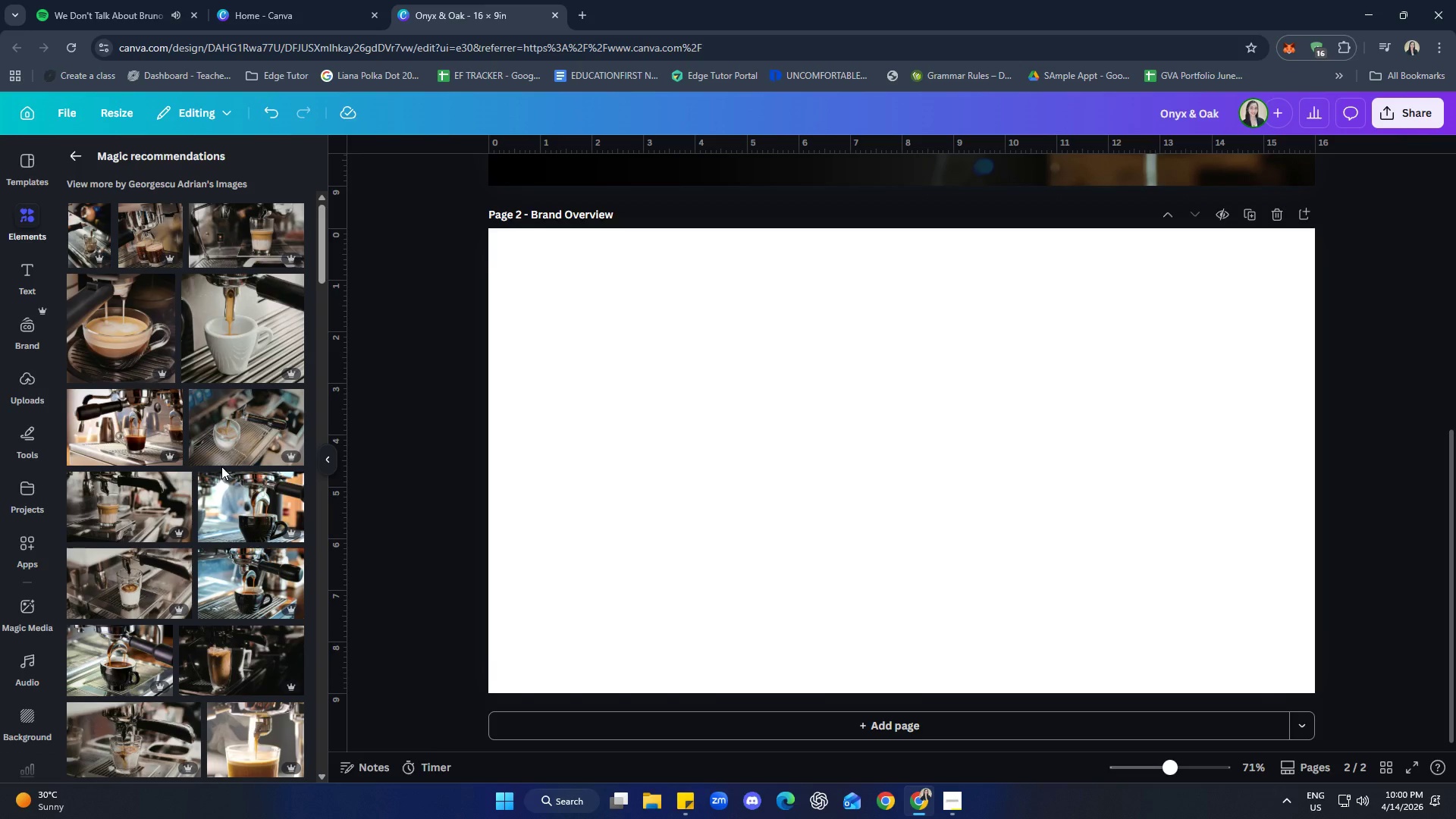 
scroll: coordinate [229, 452], scroll_direction: down, amount: 6.0
 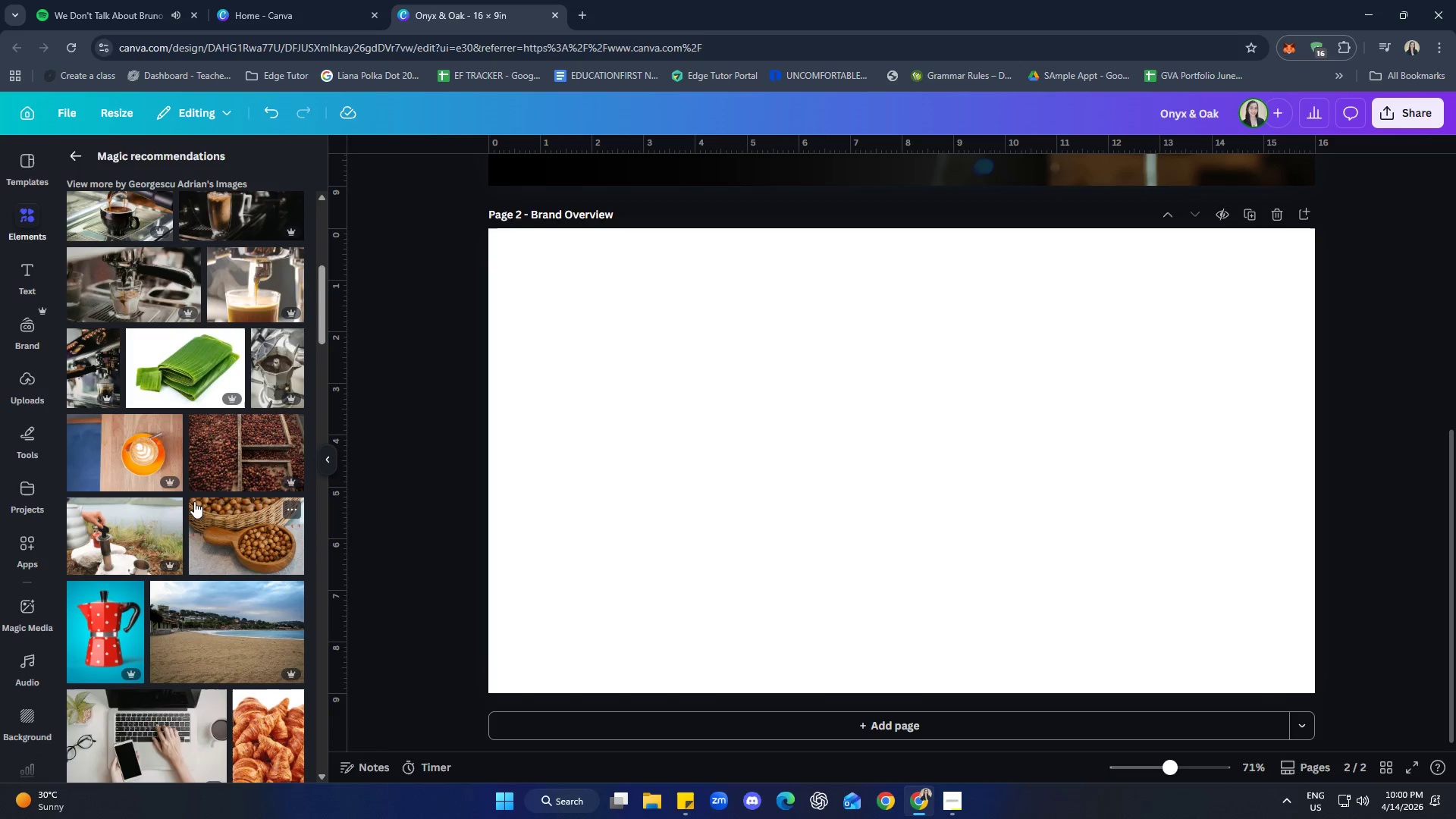 
scroll: coordinate [195, 505], scroll_direction: up, amount: 7.0
 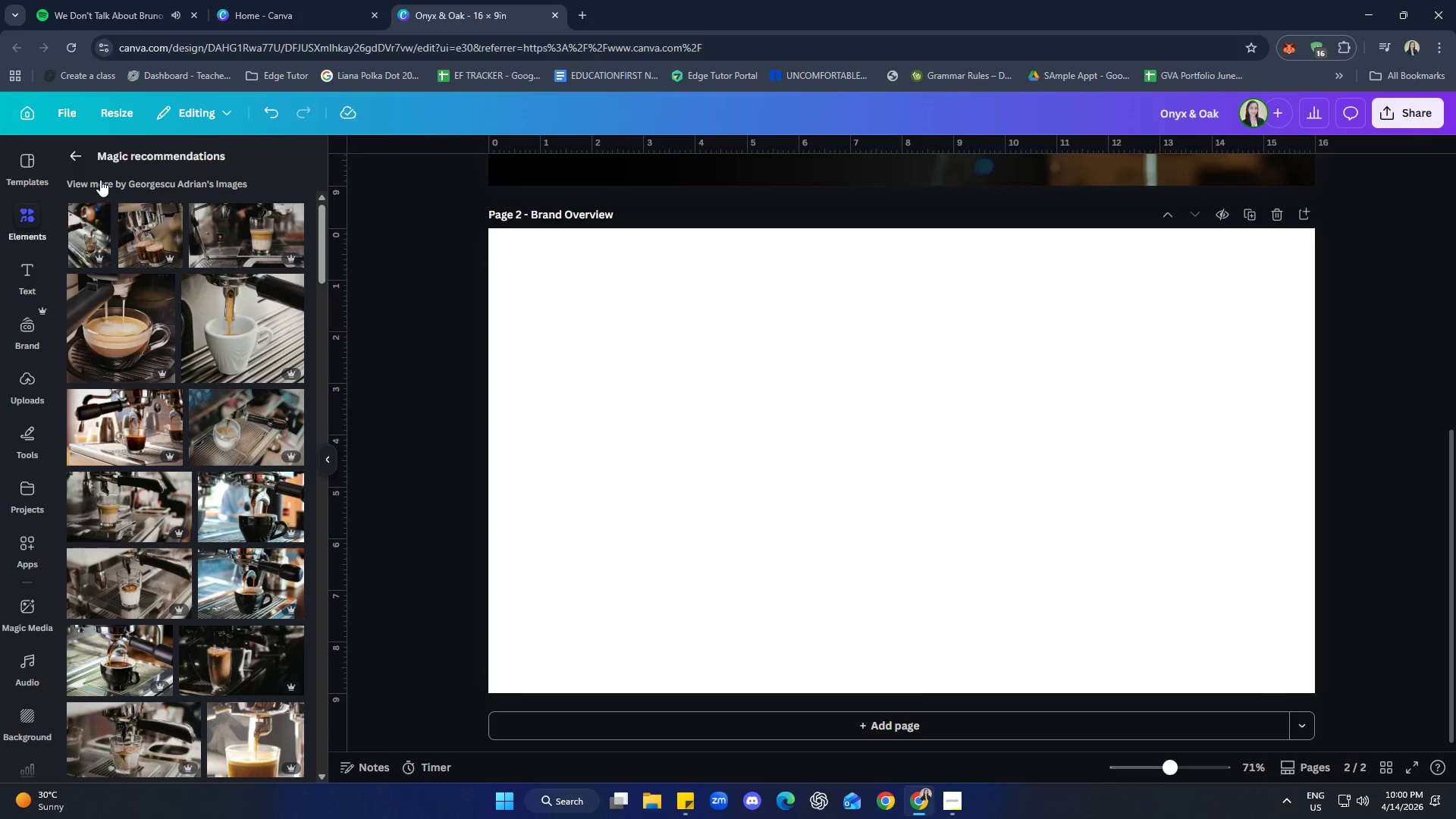 
left_click([80, 158])
 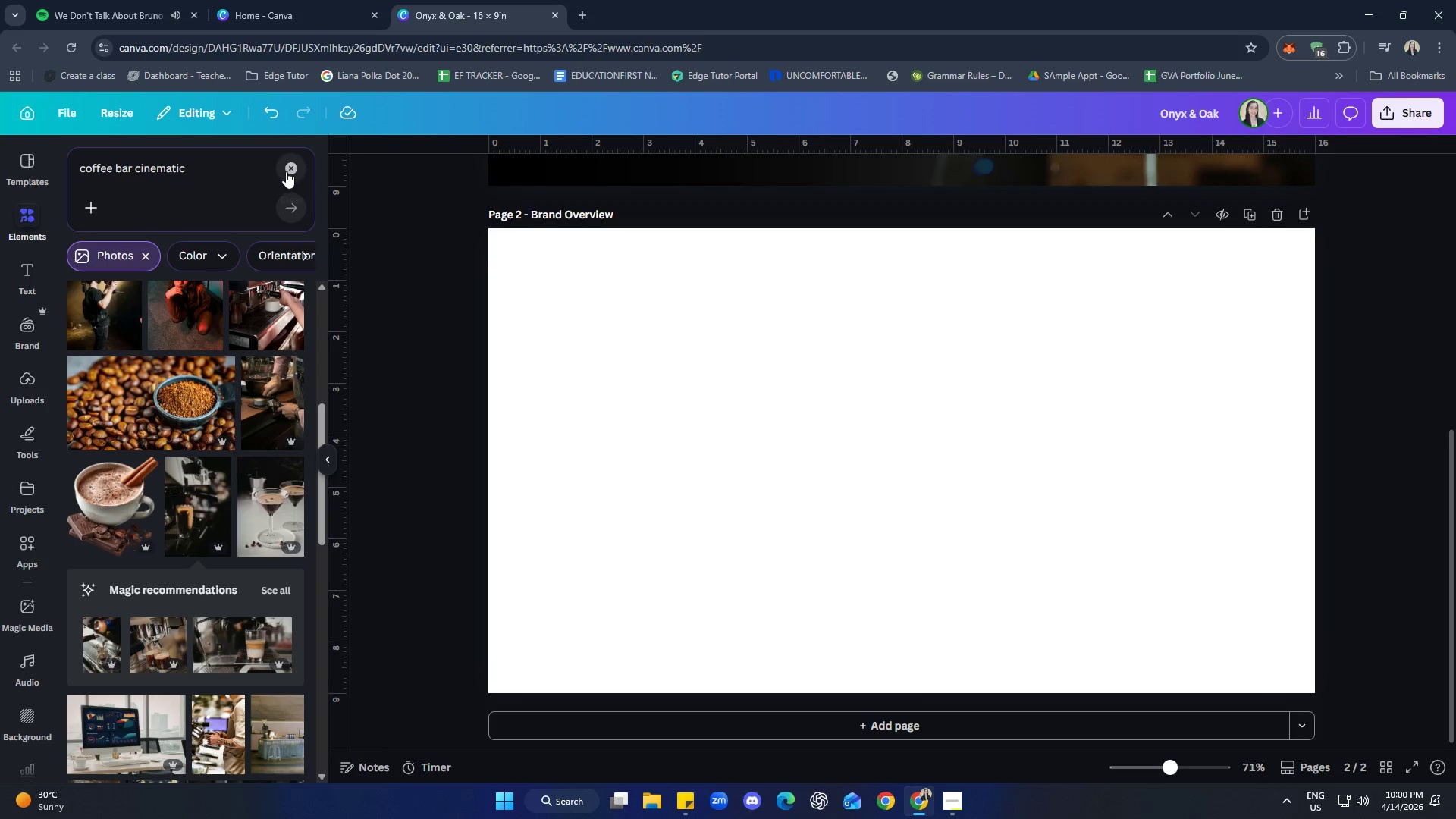 
double_click([212, 172])
 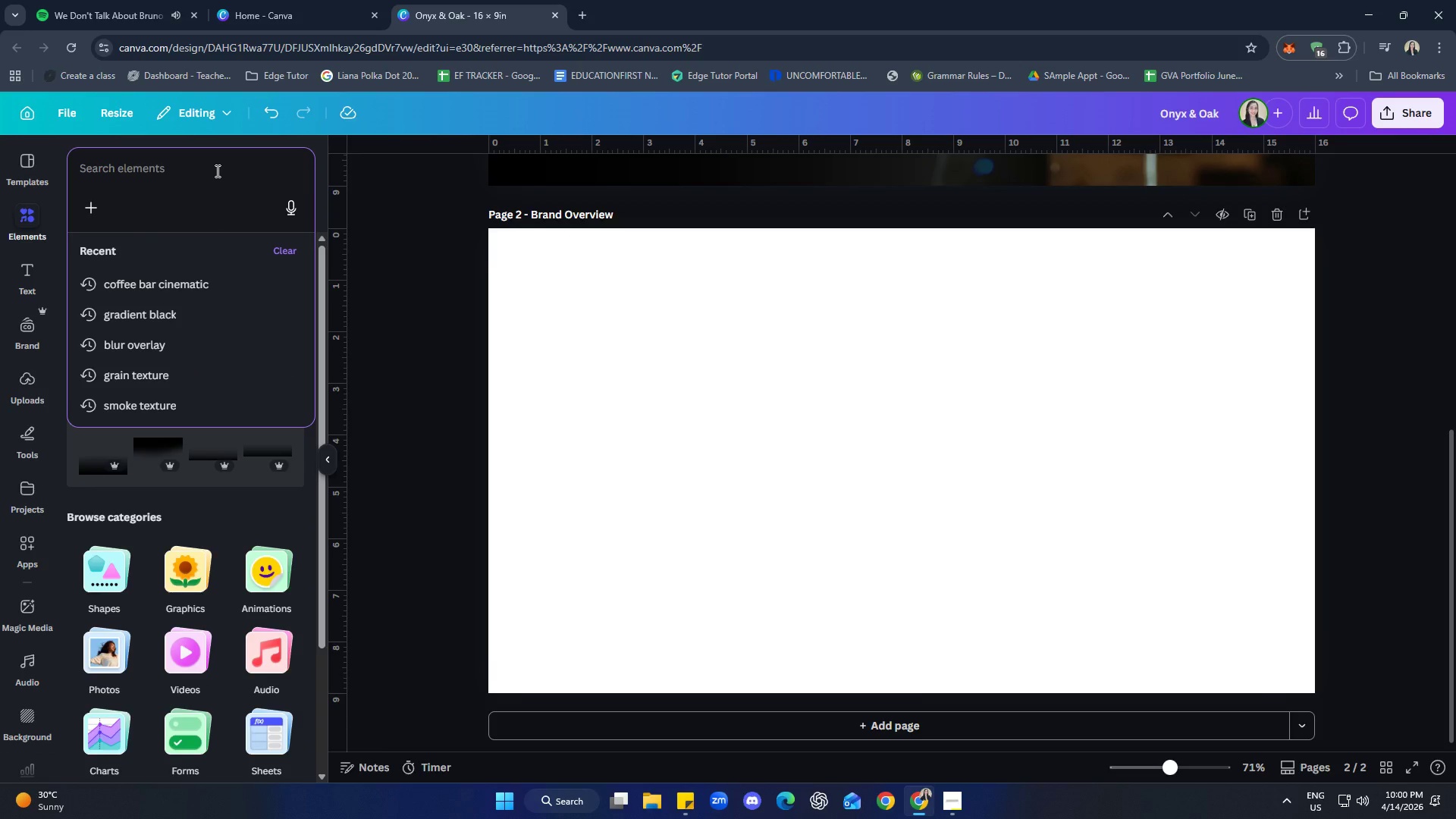 
type(espresso machine aaesth)
key(Backspace)
key(Backspace)
key(Backspace)
key(Backspace)
key(Backspace)
key(Backspace)
type(aestht)
key(Backspace)
type(etic)
 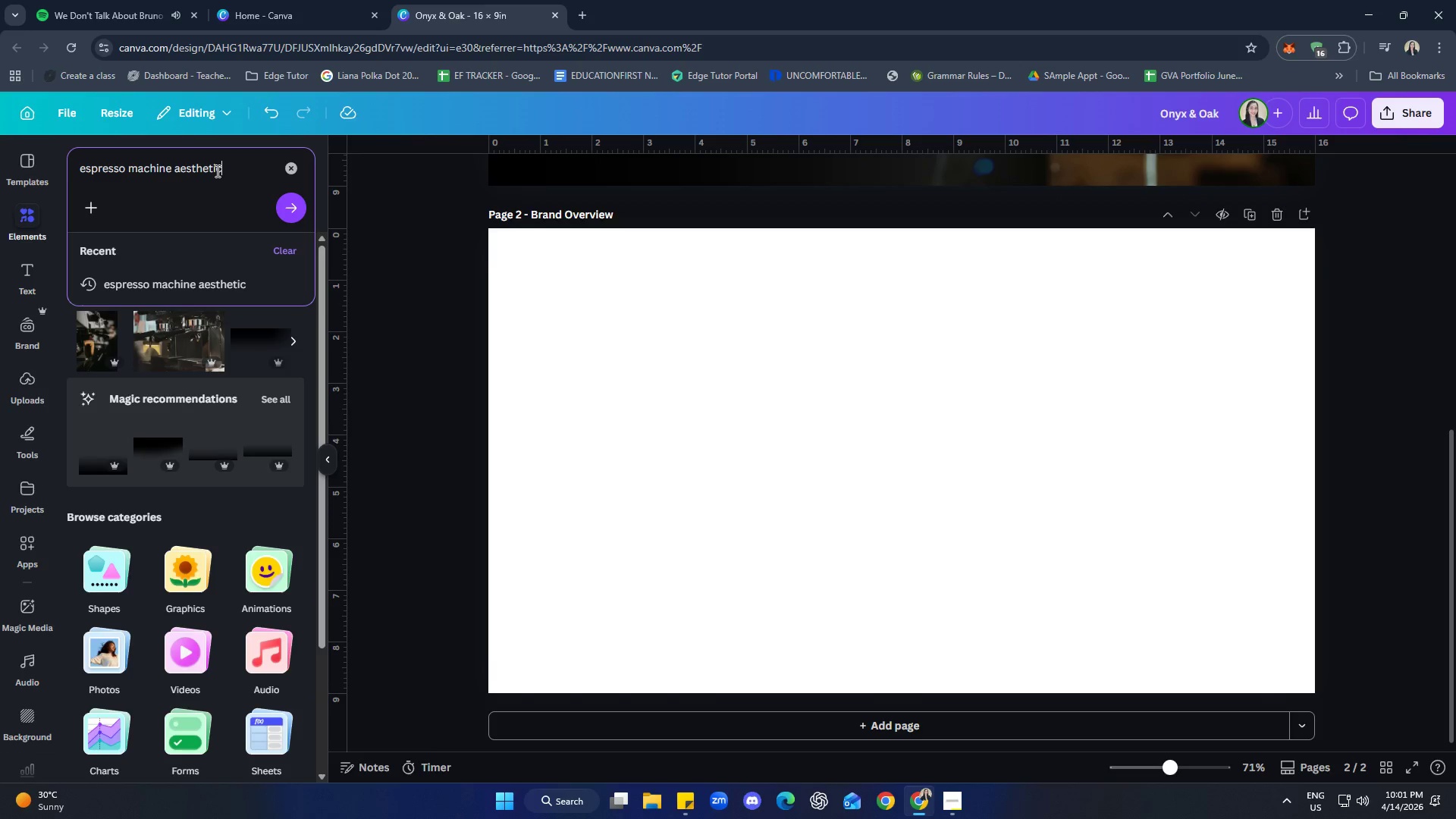 
key(Enter)
 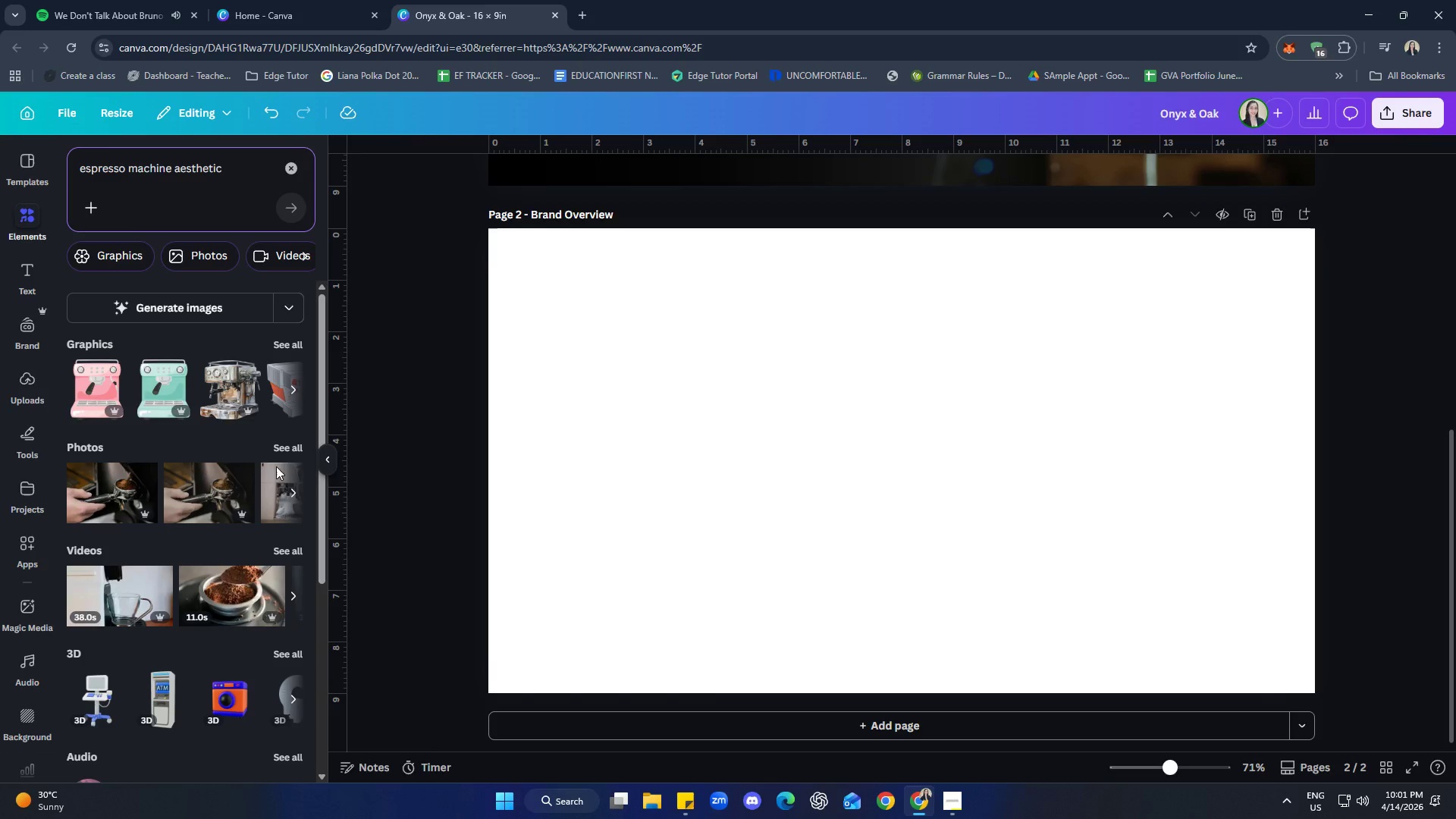 
left_click([281, 447])
 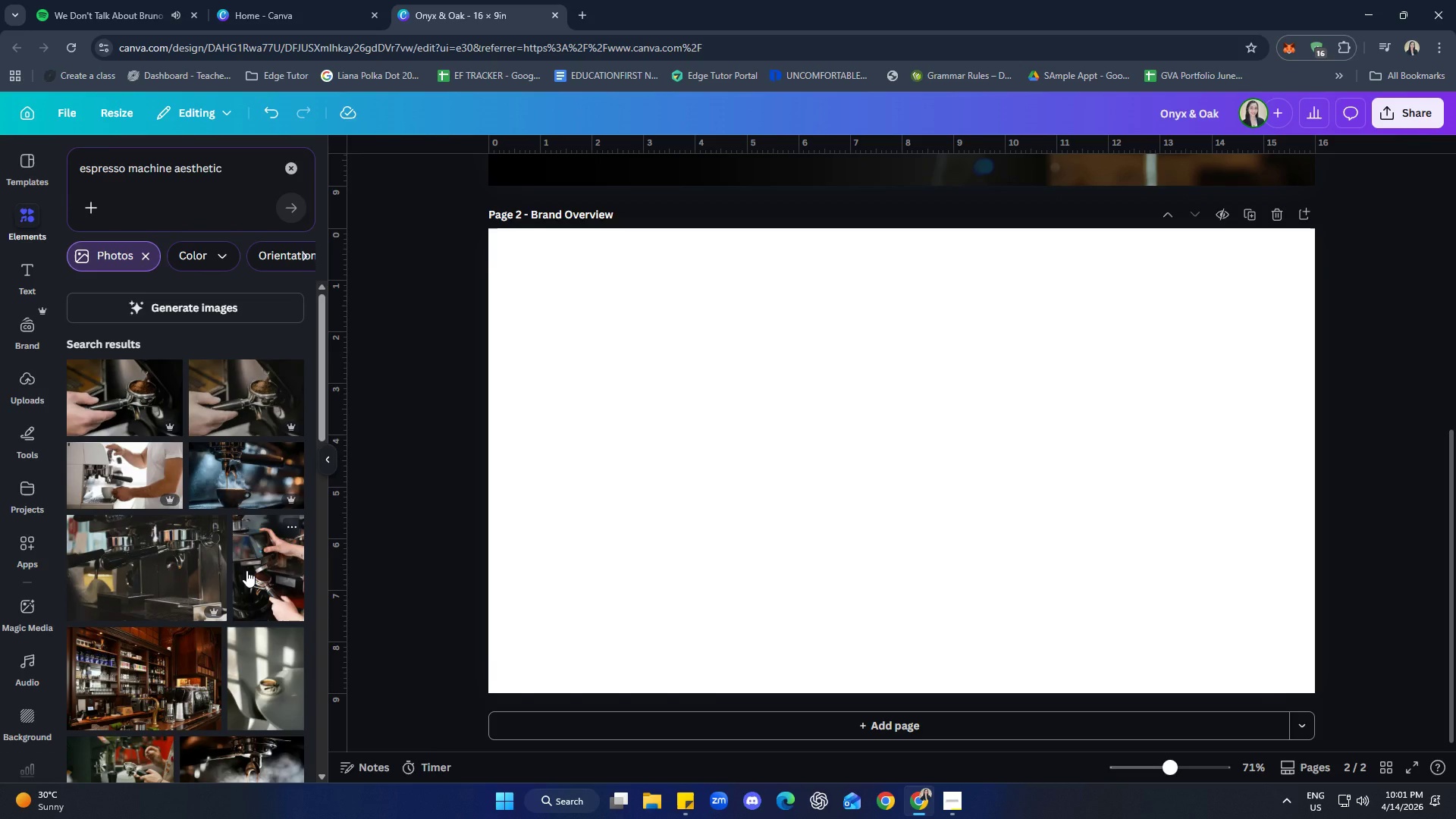 
wait(6.39)
 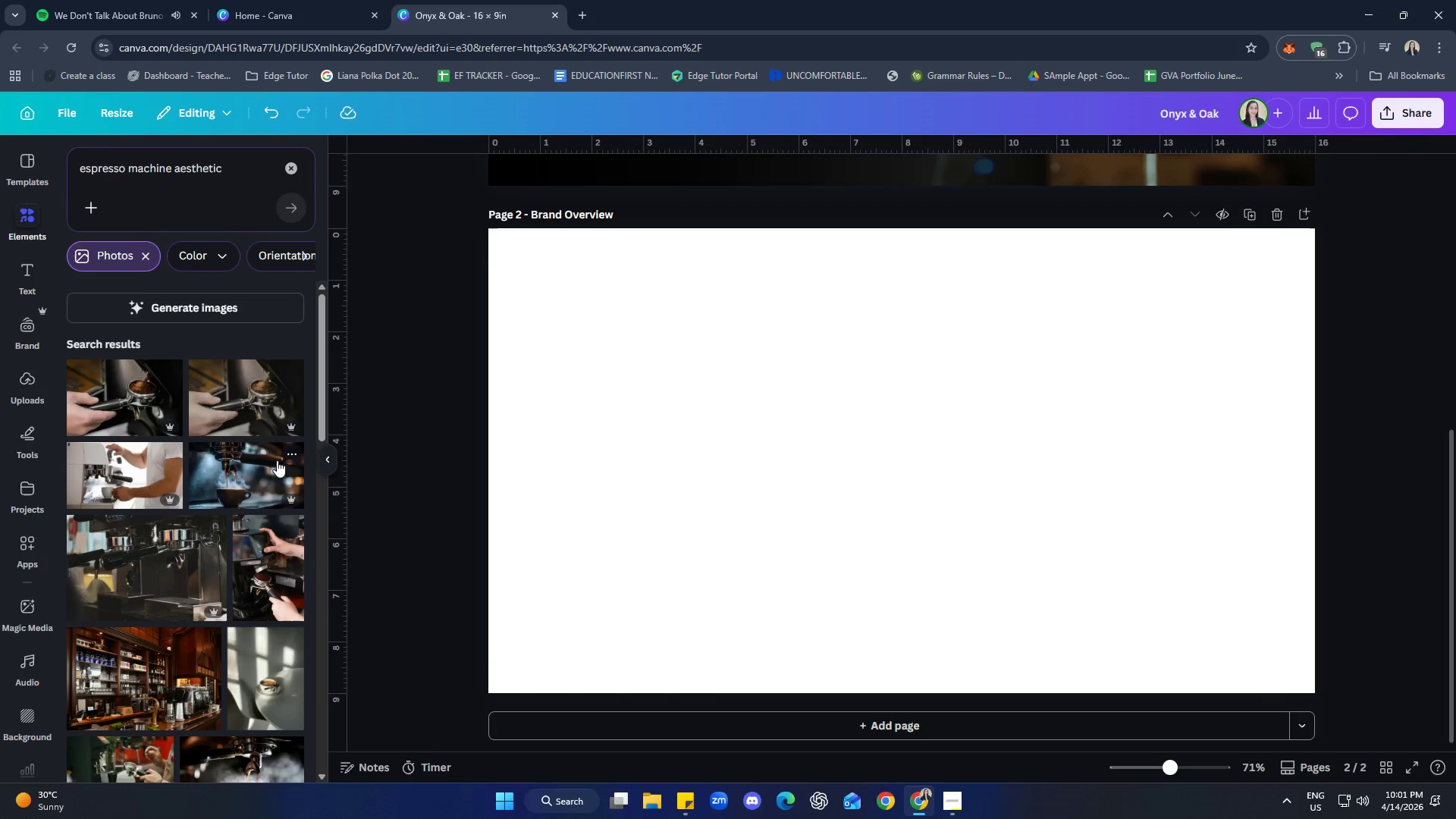 
scroll: coordinate [246, 584], scroll_direction: down, amount: 4.0
 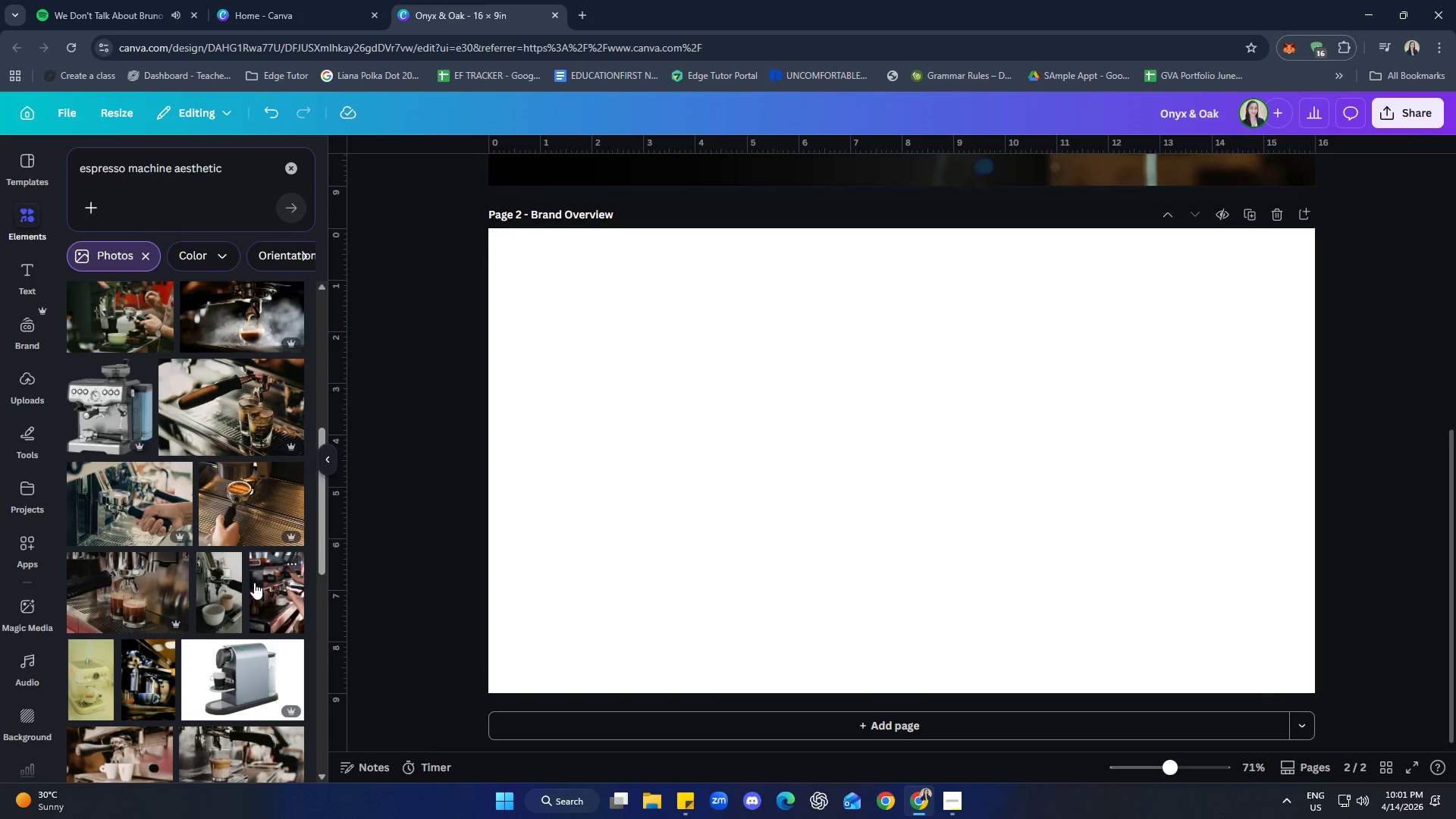 
scroll: coordinate [251, 588], scroll_direction: up, amount: 8.0
 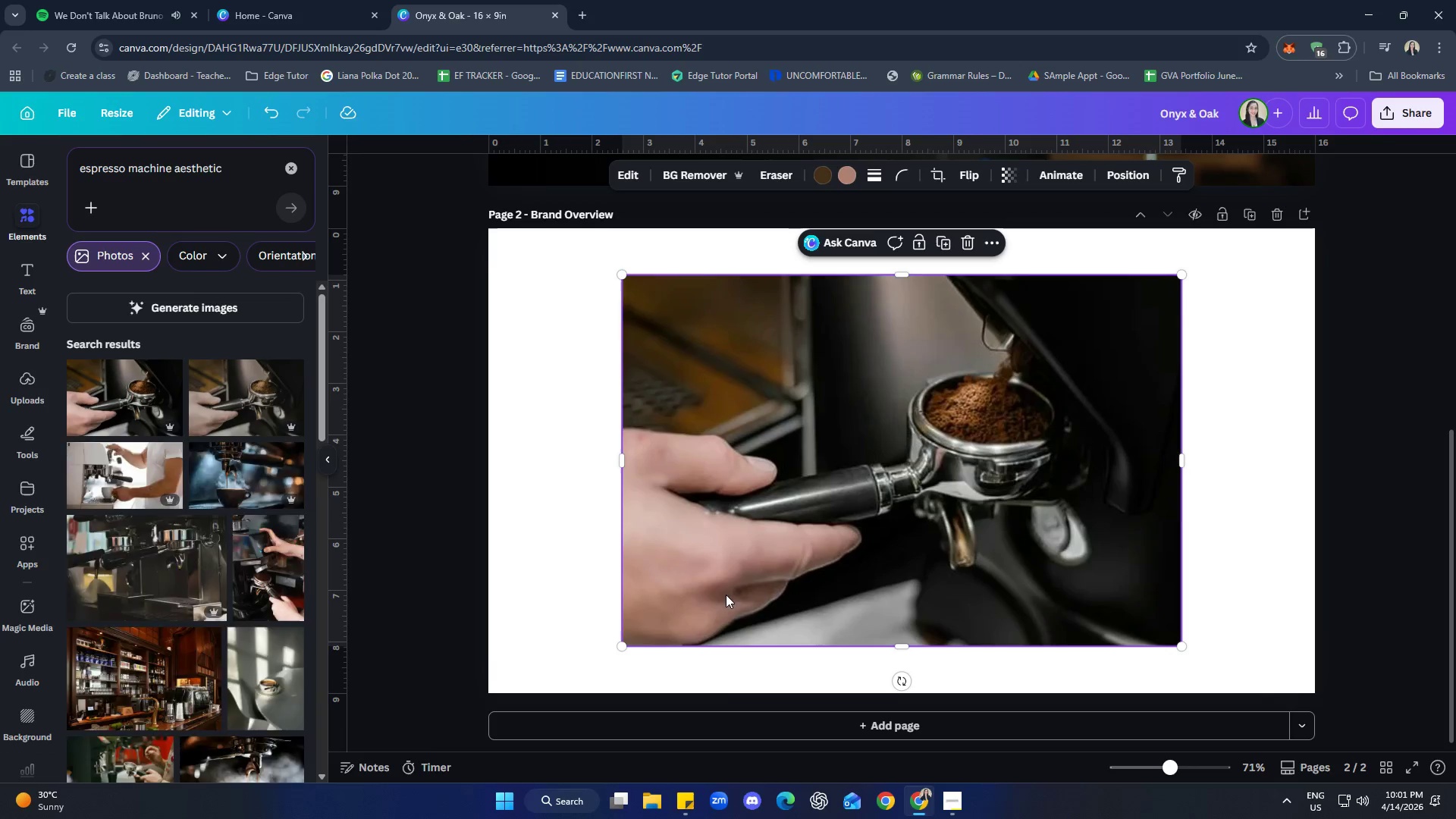 
left_click_drag(start_coordinate=[934, 481], to_coordinate=[1024, 487])
 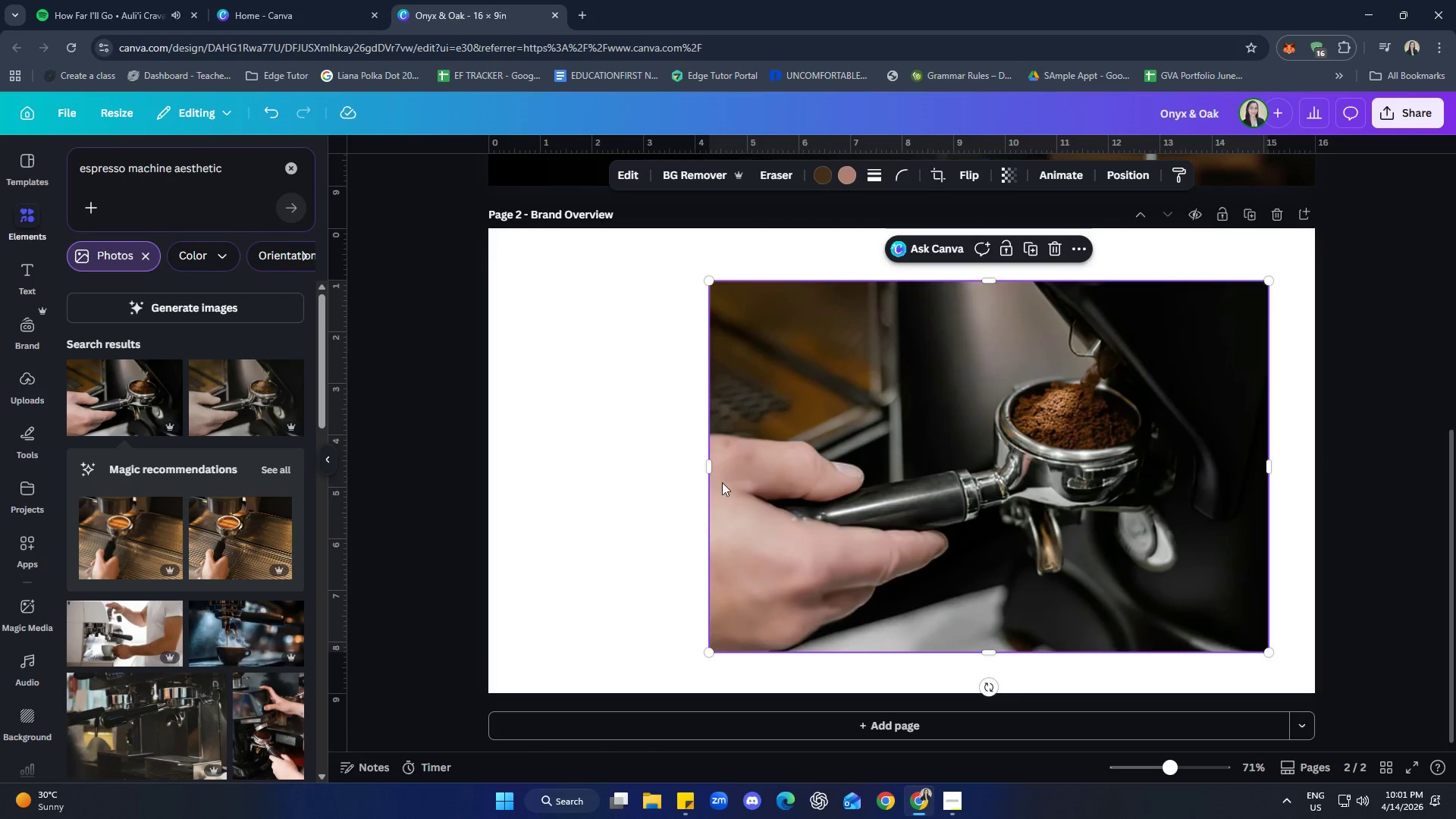 
left_click([628, 467])
 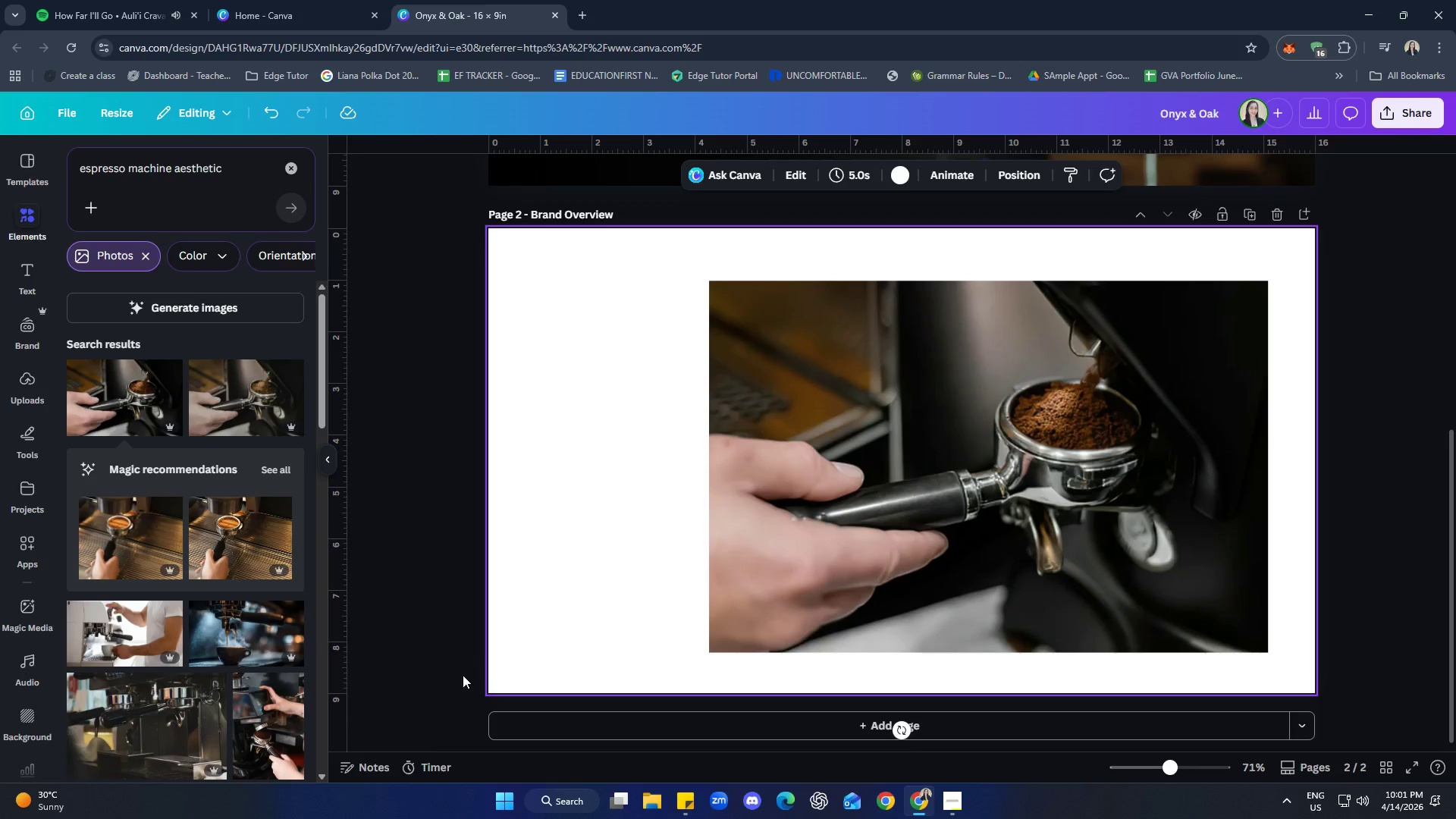 
scroll: coordinate [203, 463], scroll_direction: down, amount: 13.0
 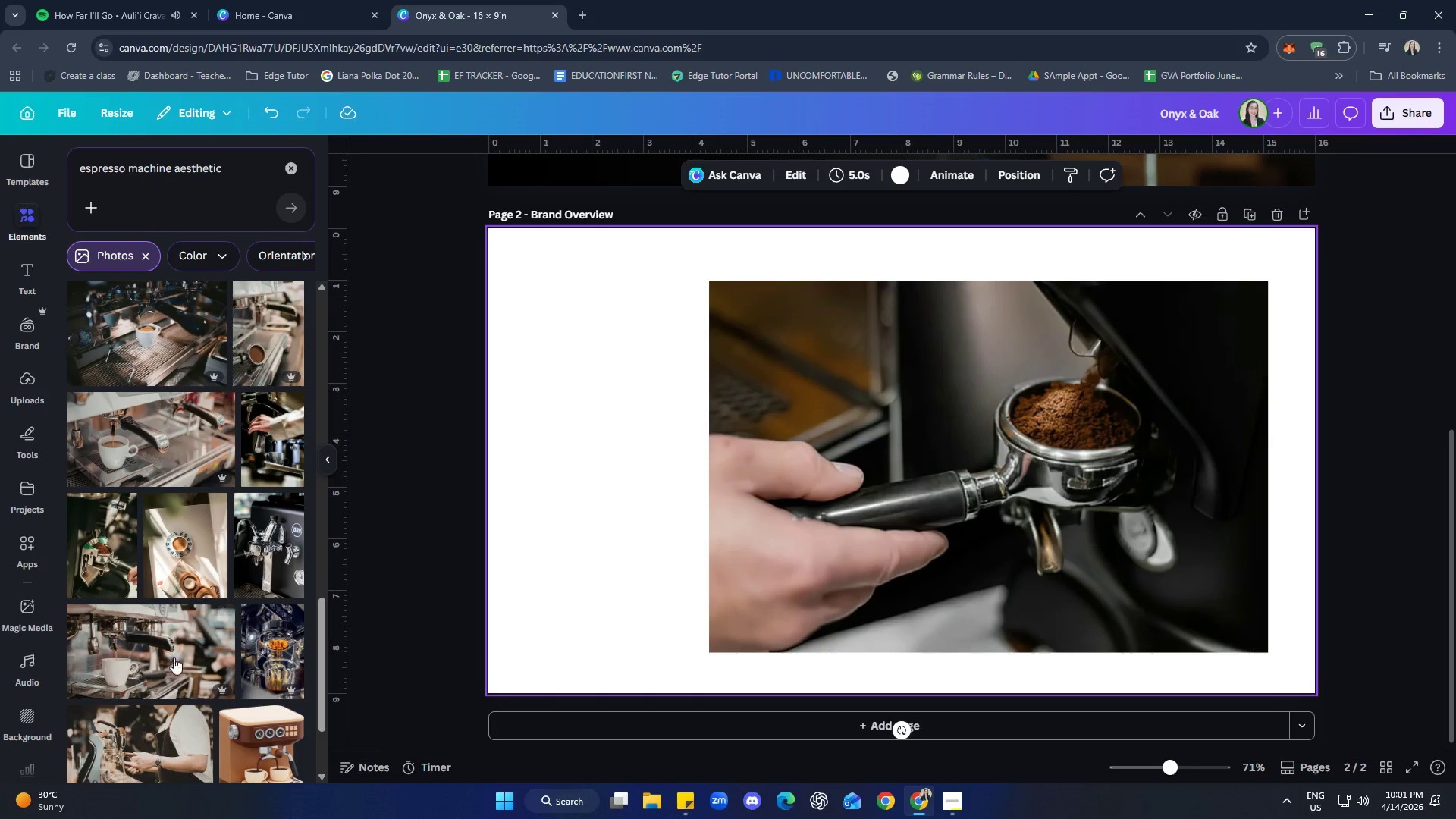 
left_click([94, 543])
 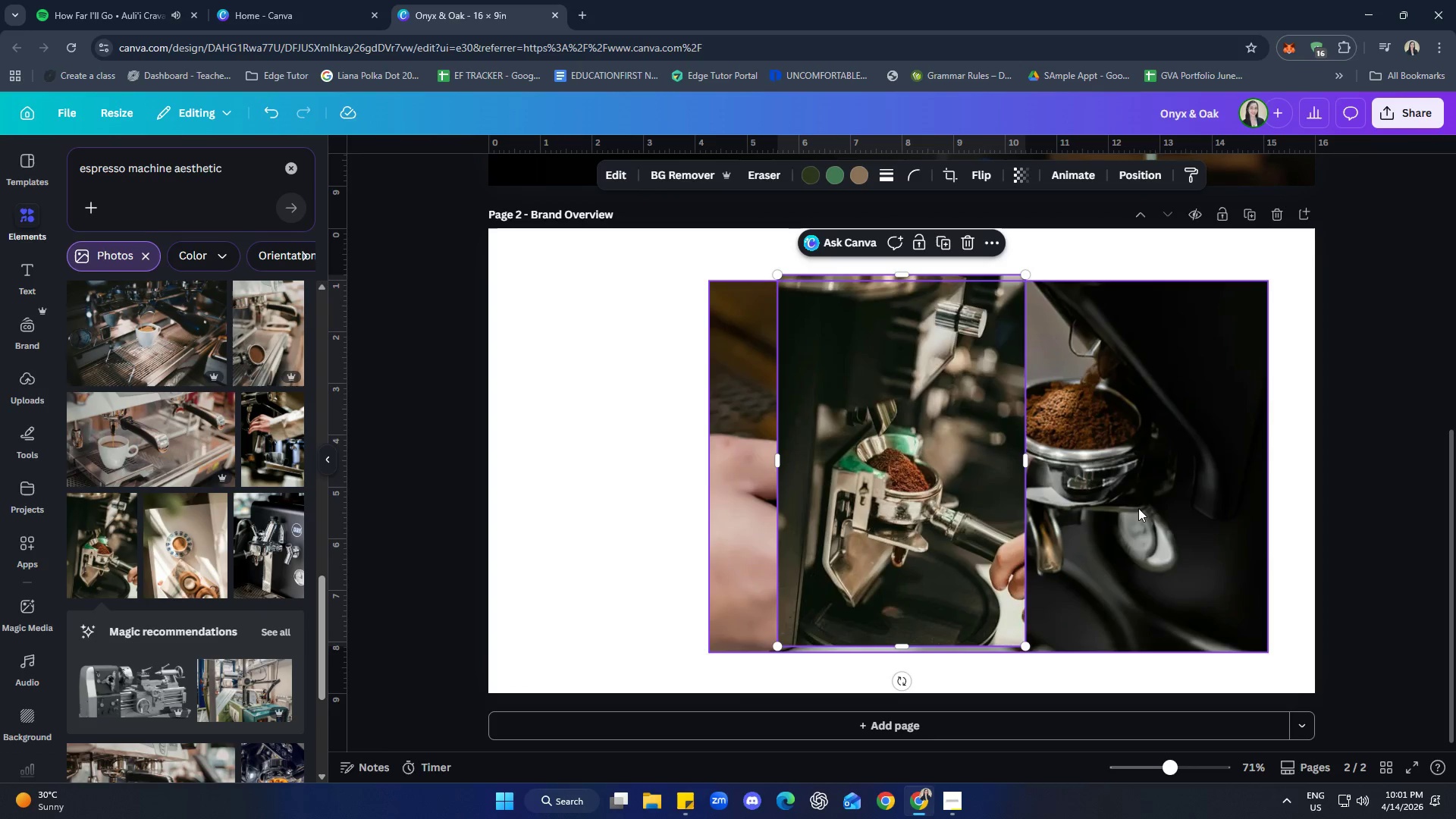 
left_click([1149, 484])
 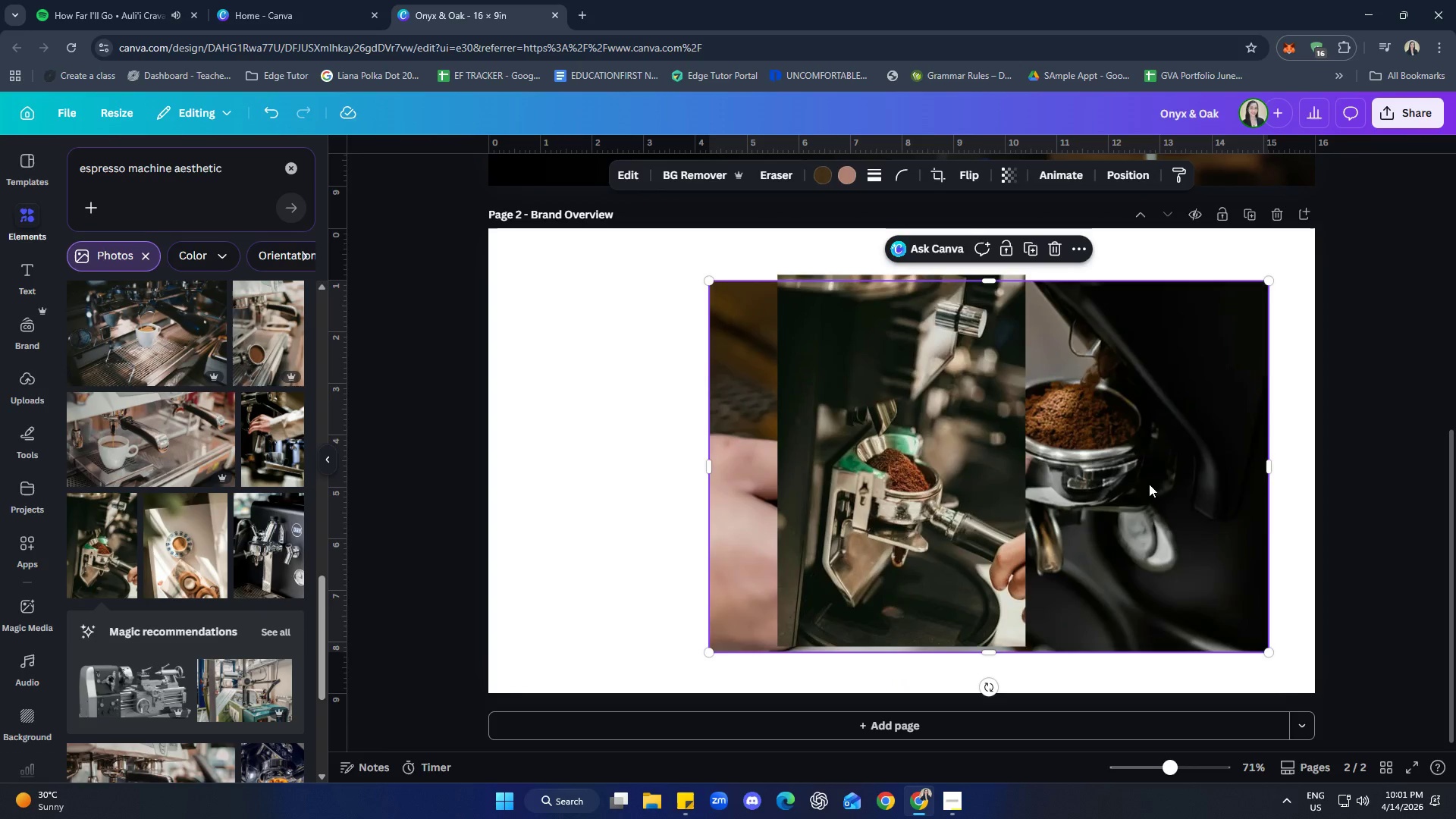 
key(Delete)
 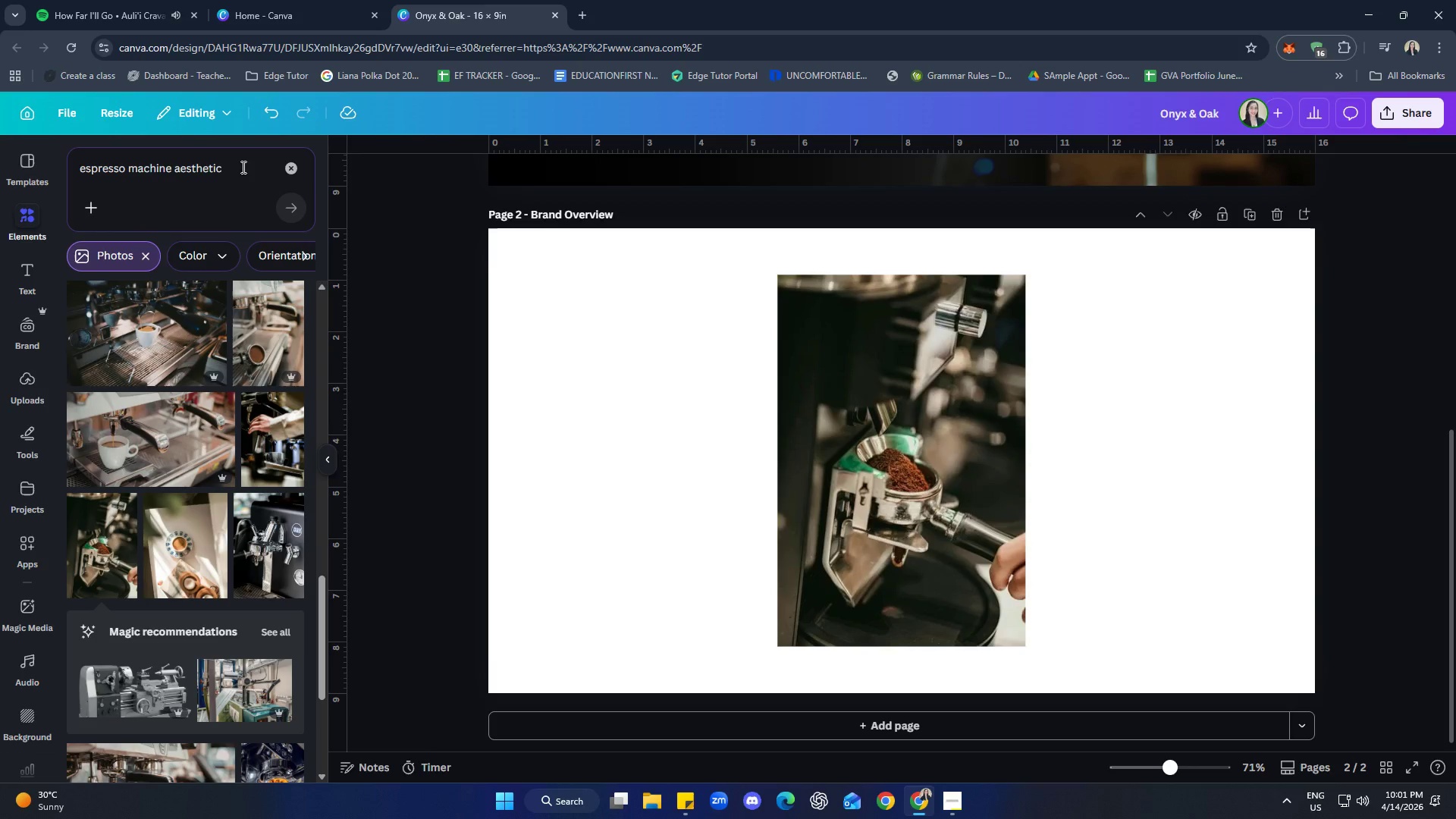 
left_click([279, 166])
 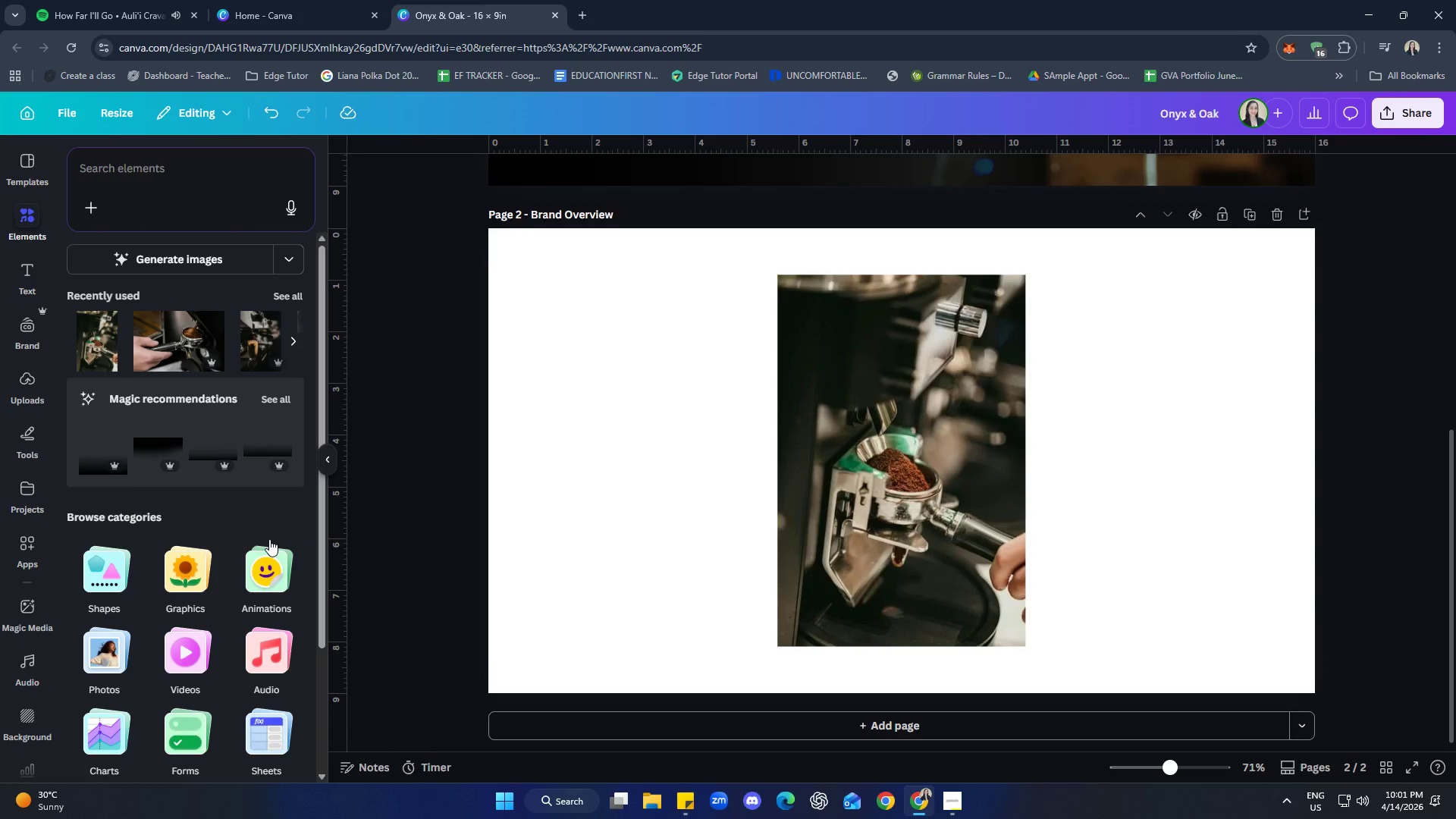 
scroll: coordinate [209, 549], scroll_direction: down, amount: 2.0
 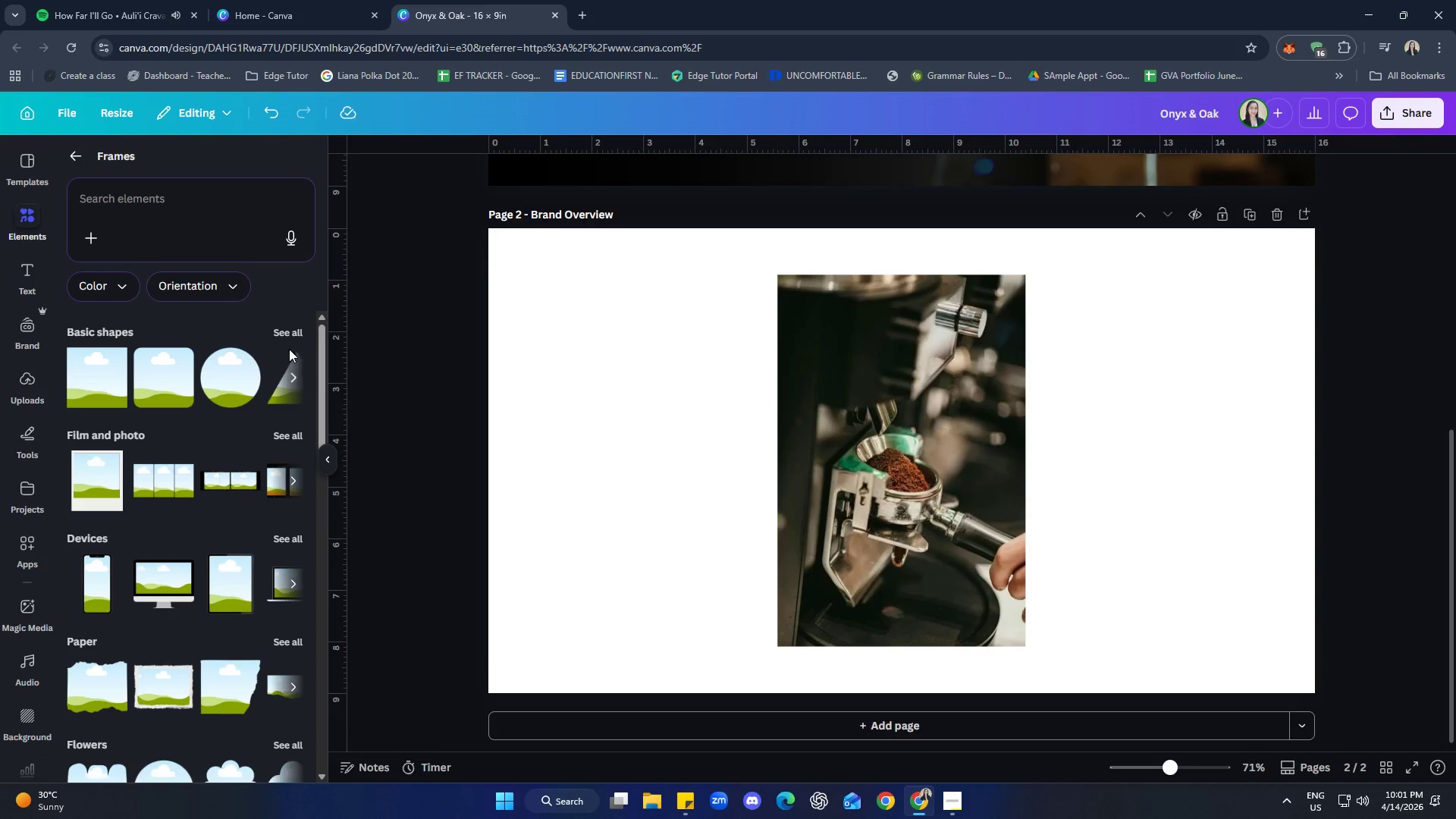 
left_click([291, 331])
 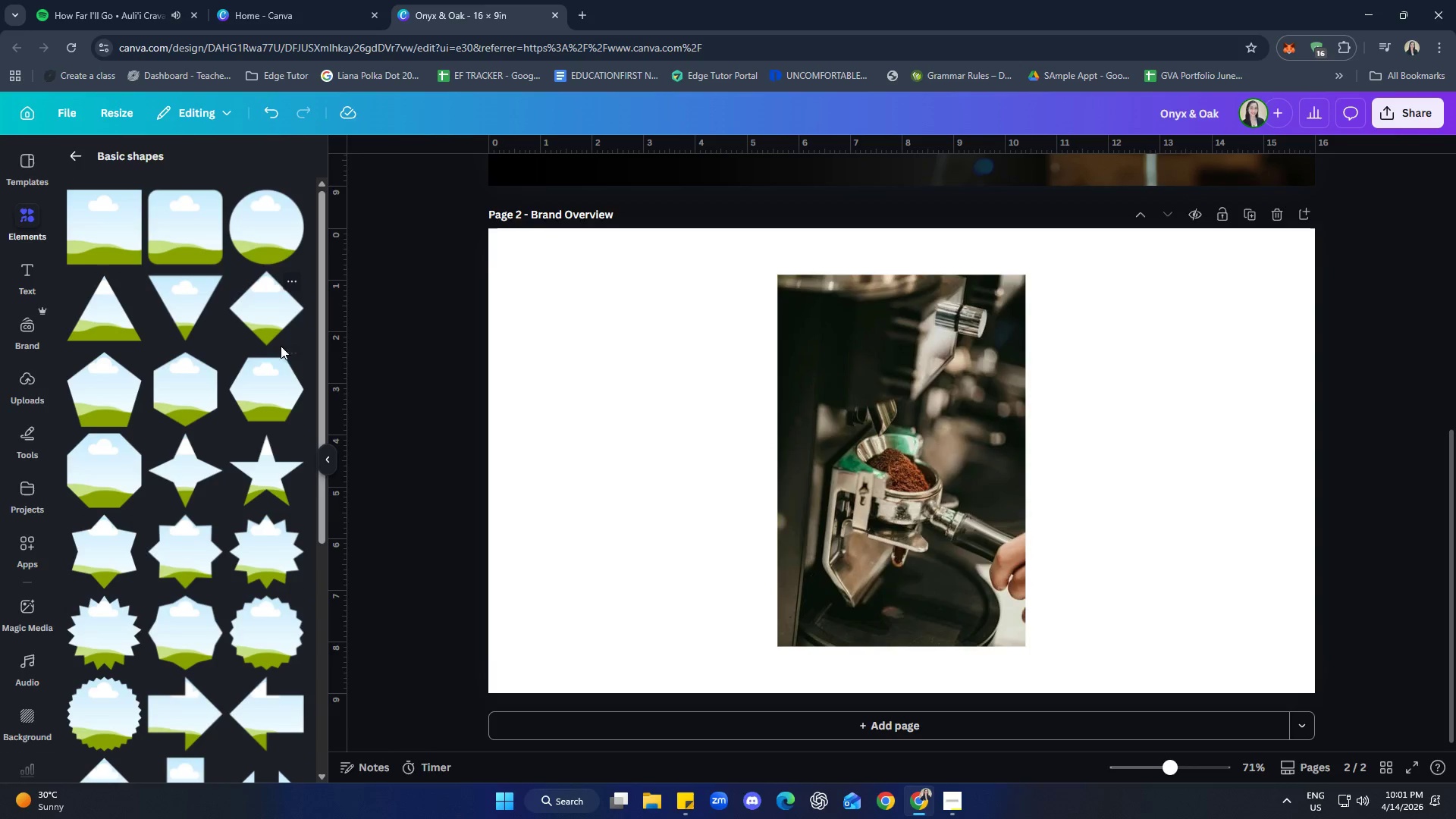 
scroll: coordinate [257, 335], scroll_direction: down, amount: 11.0
 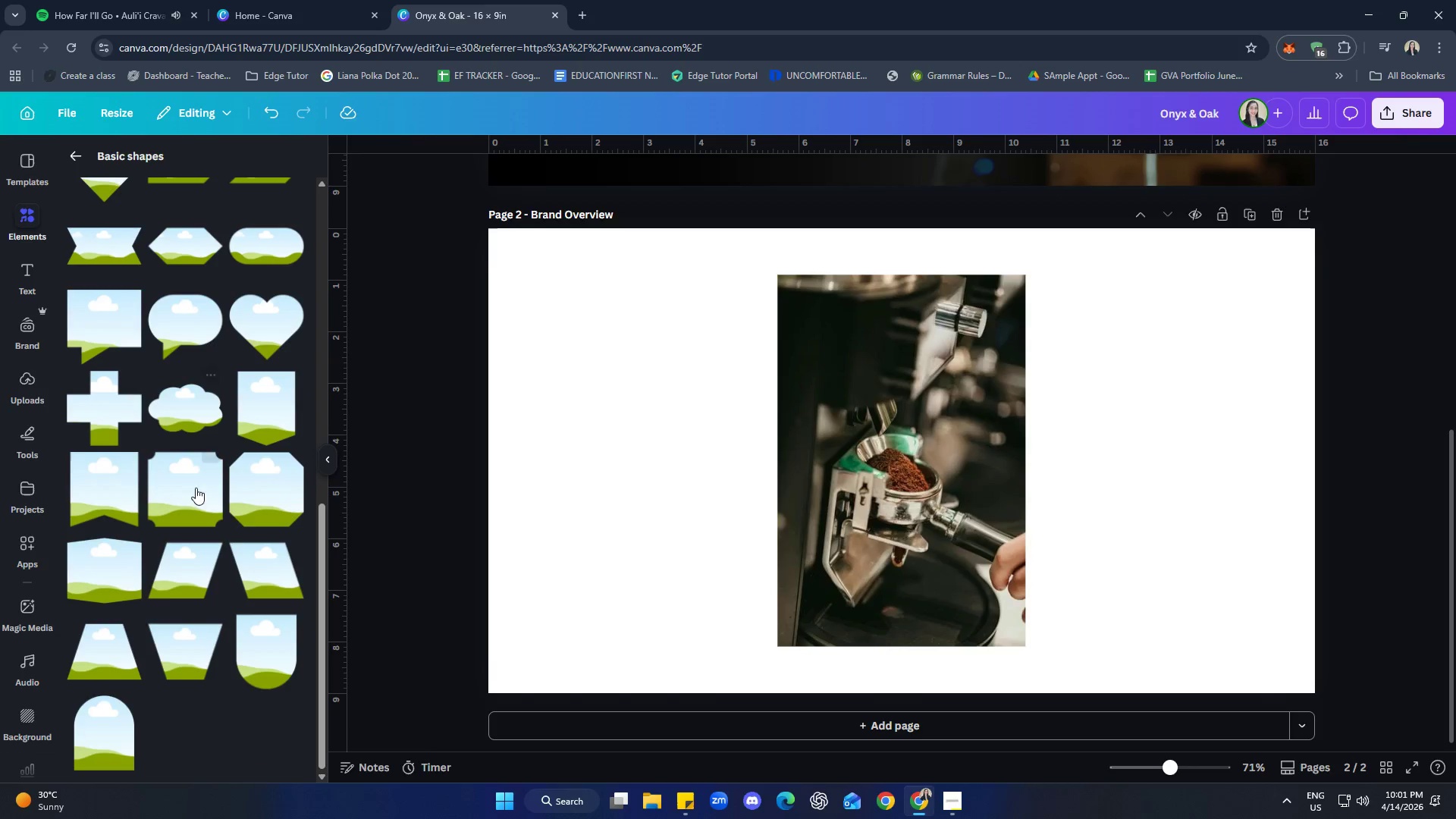 
scroll: coordinate [177, 386], scroll_direction: up, amount: 12.0
 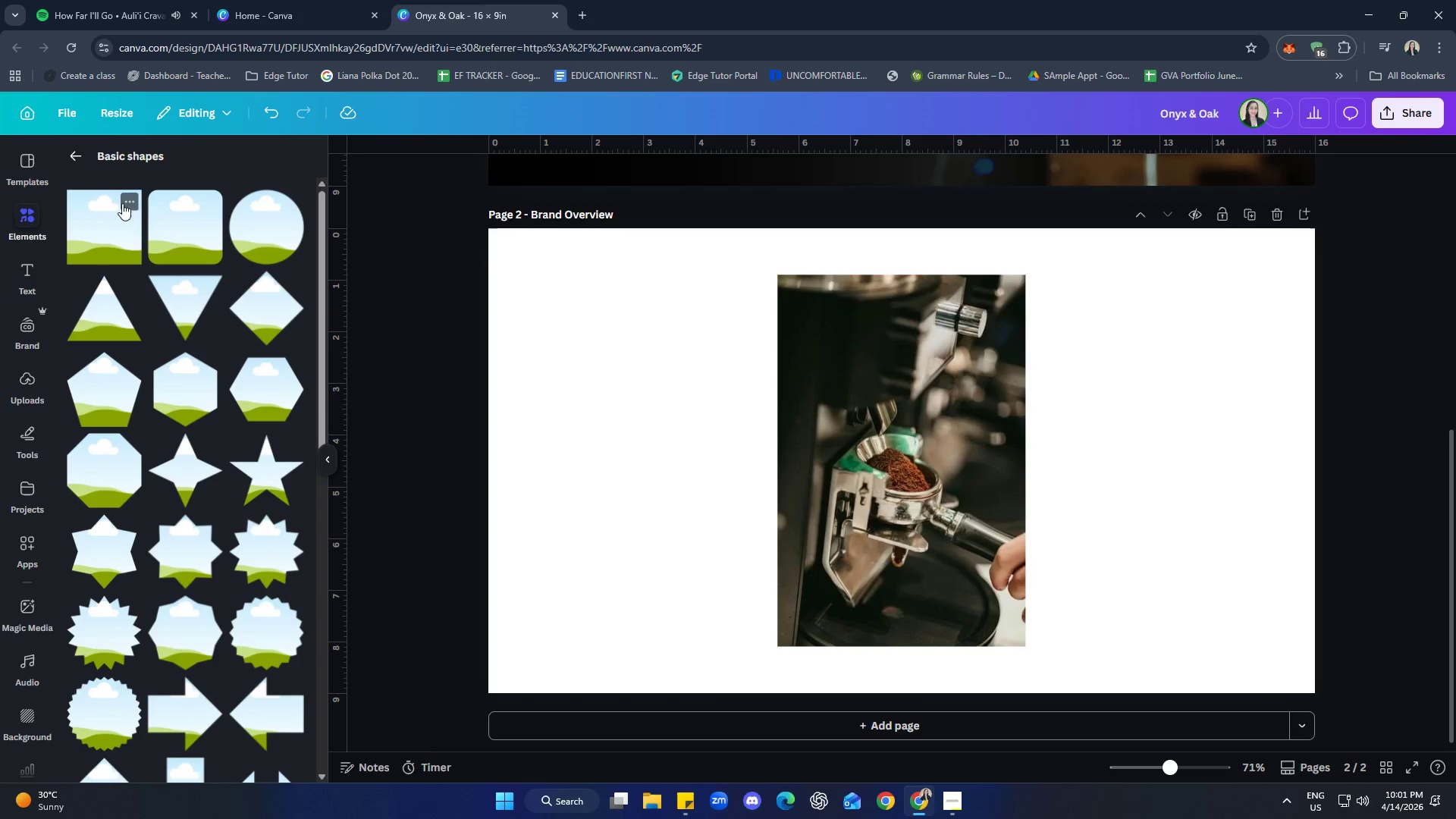 
left_click([91, 156])
 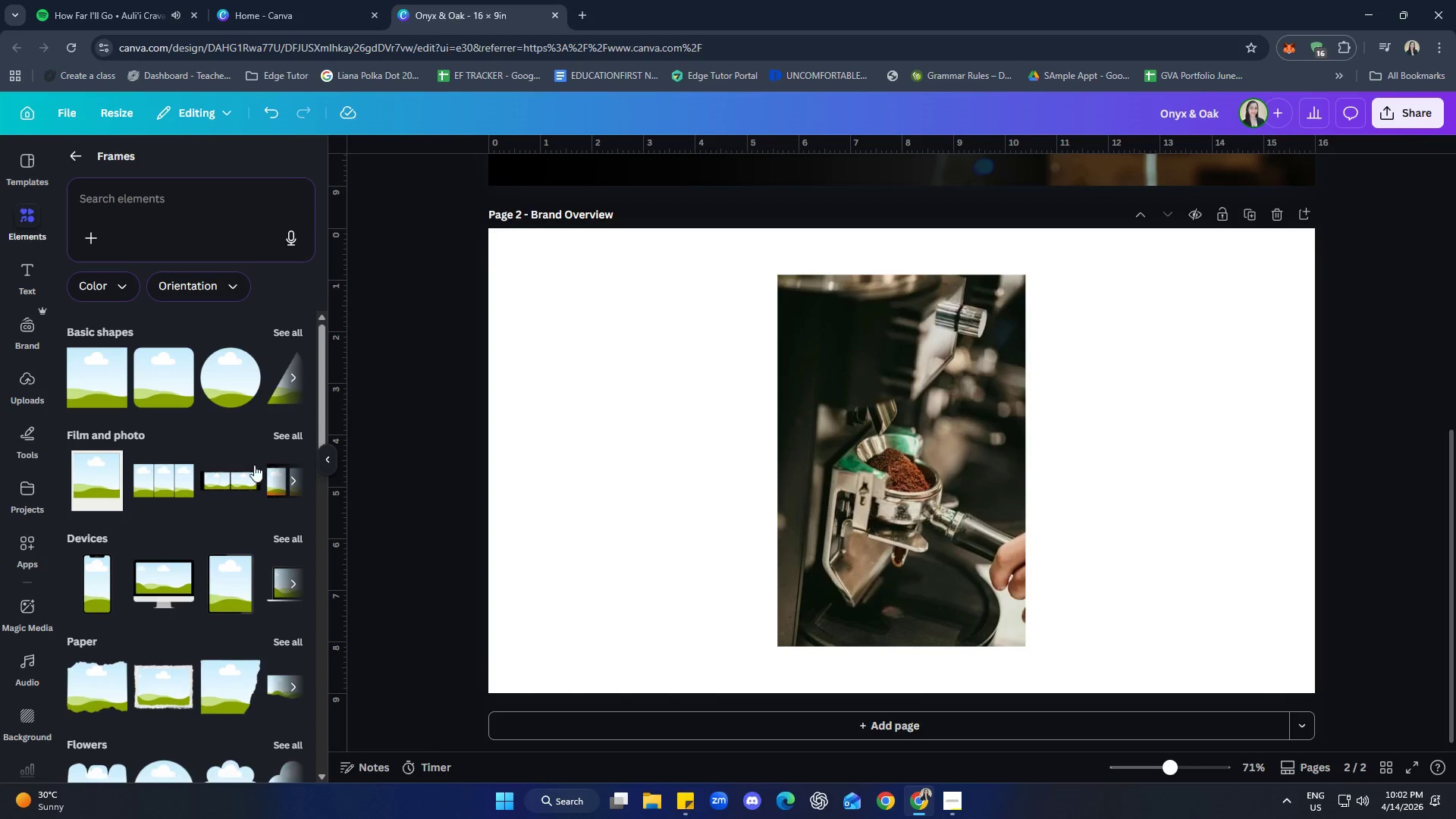 
scroll: coordinate [250, 450], scroll_direction: down, amount: 14.0
 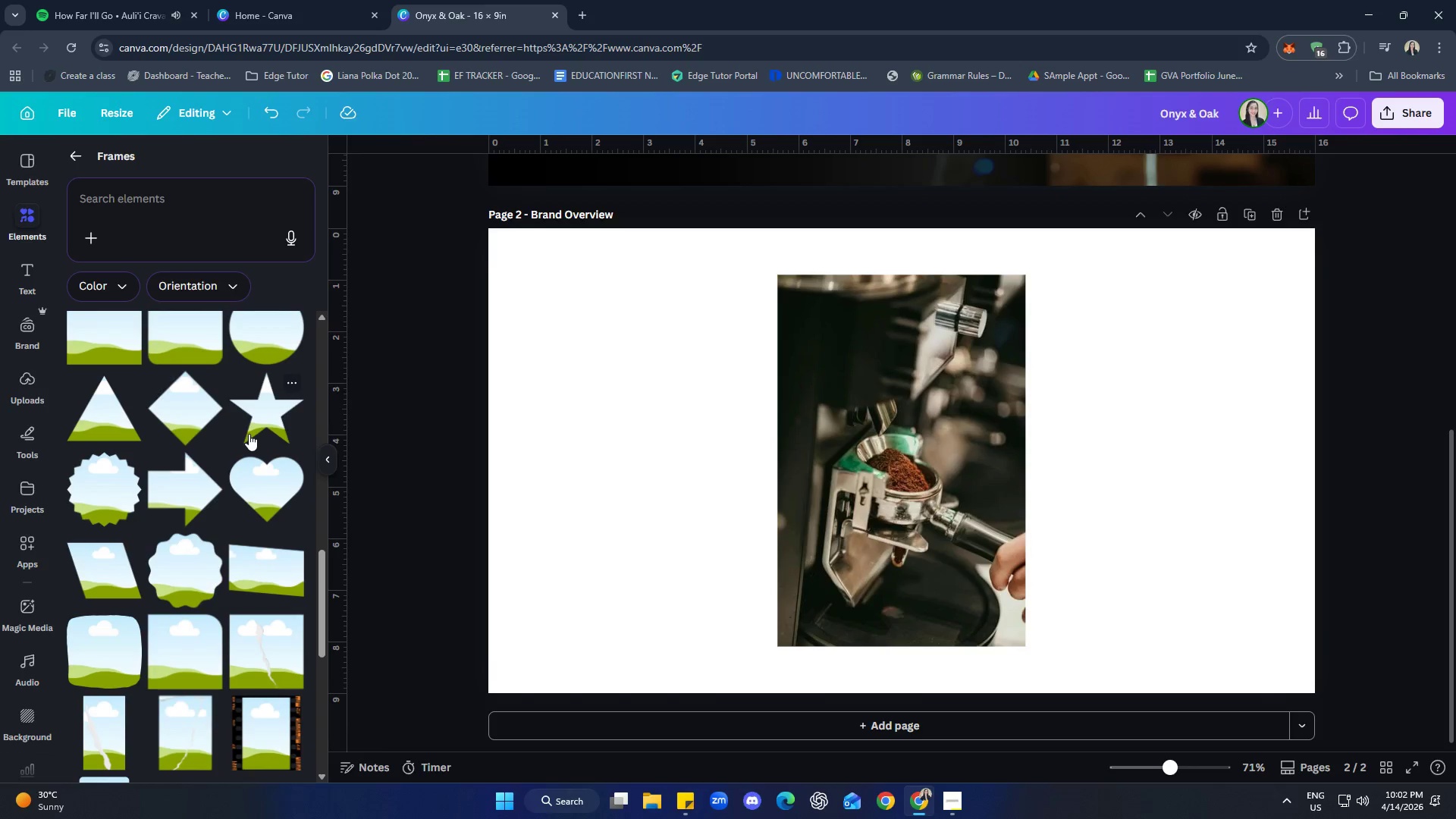 
scroll: coordinate [249, 434], scroll_direction: down, amount: 1.0
 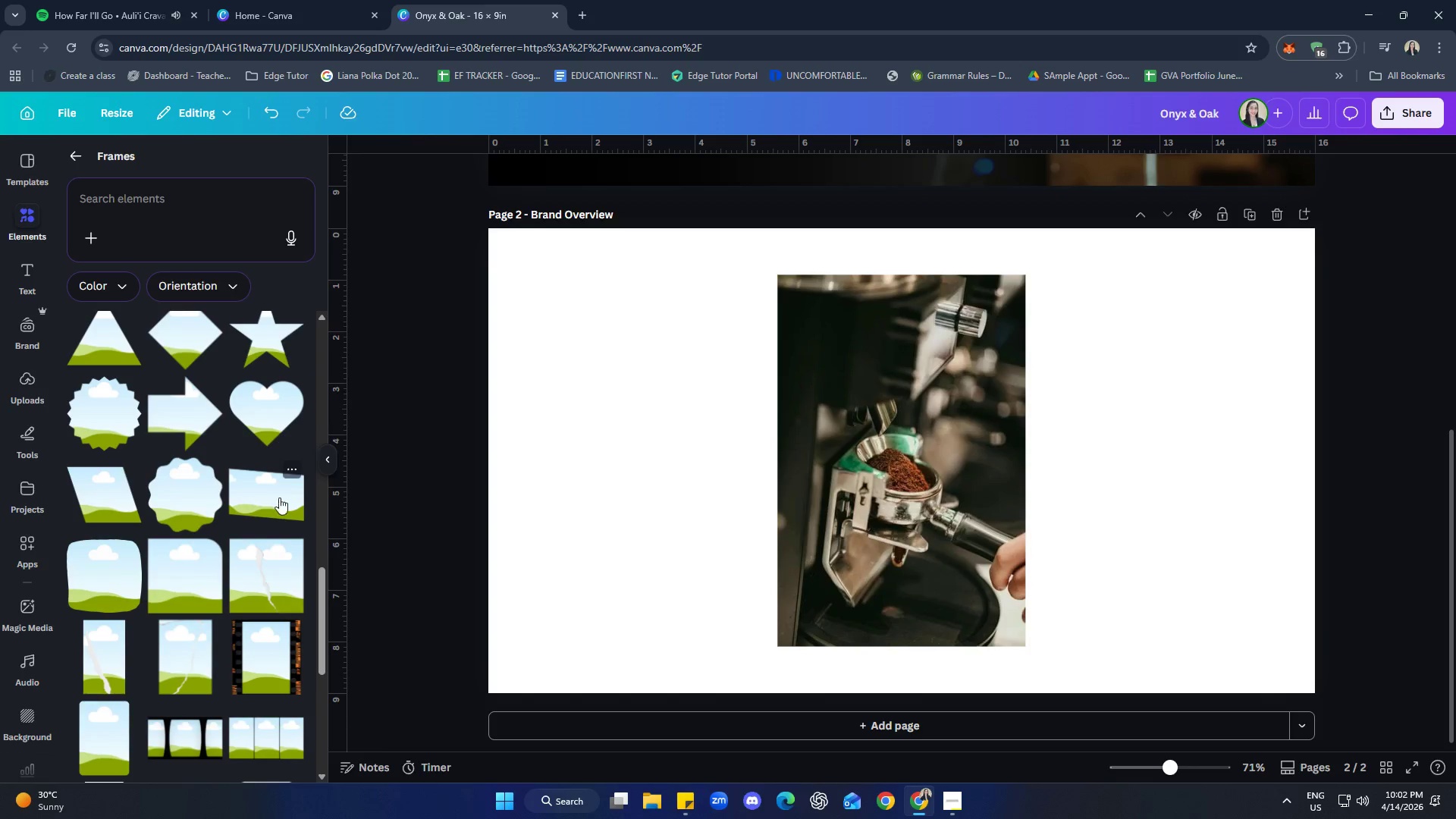 
left_click([209, 556])
 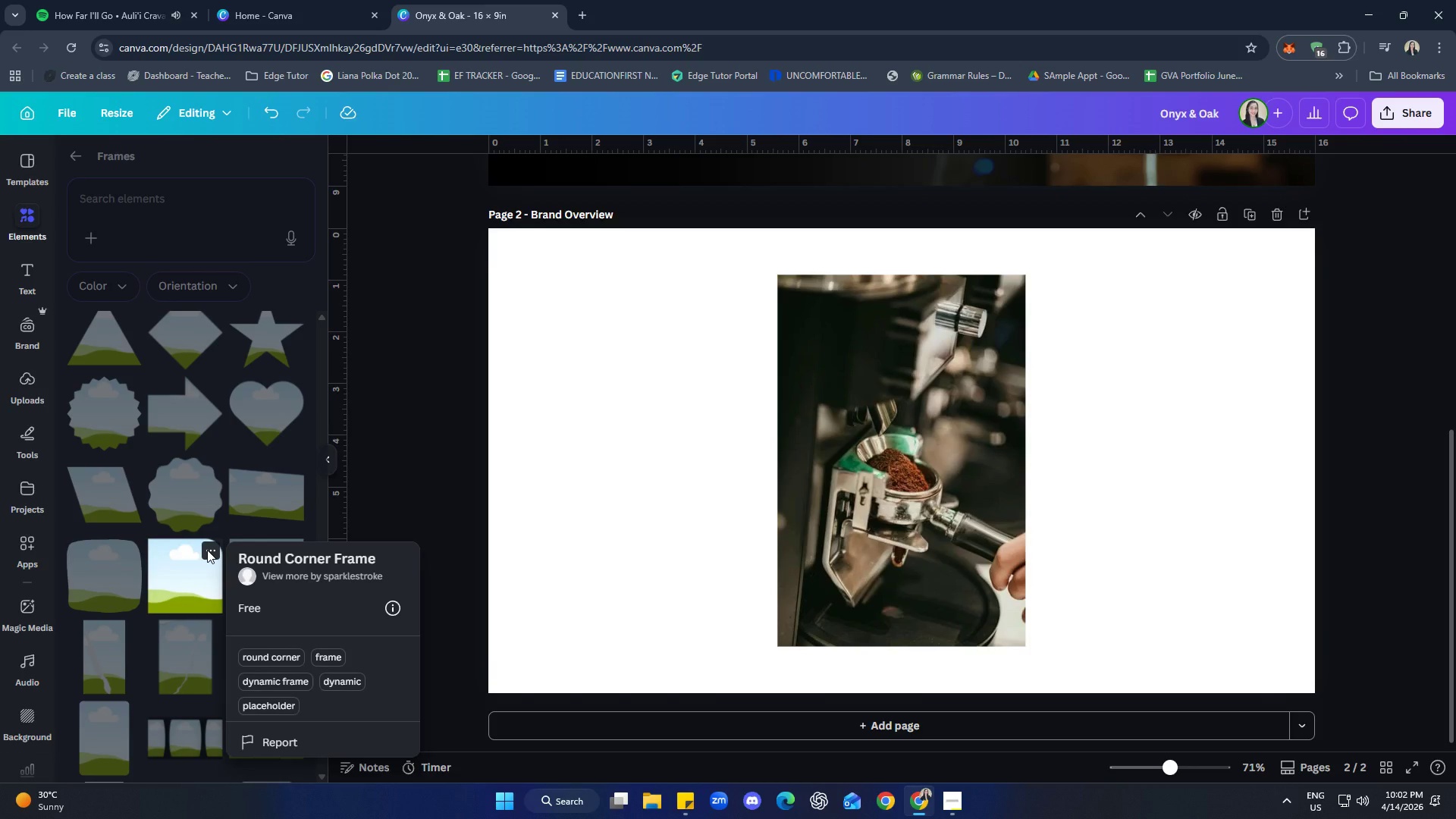 
wait(5.23)
 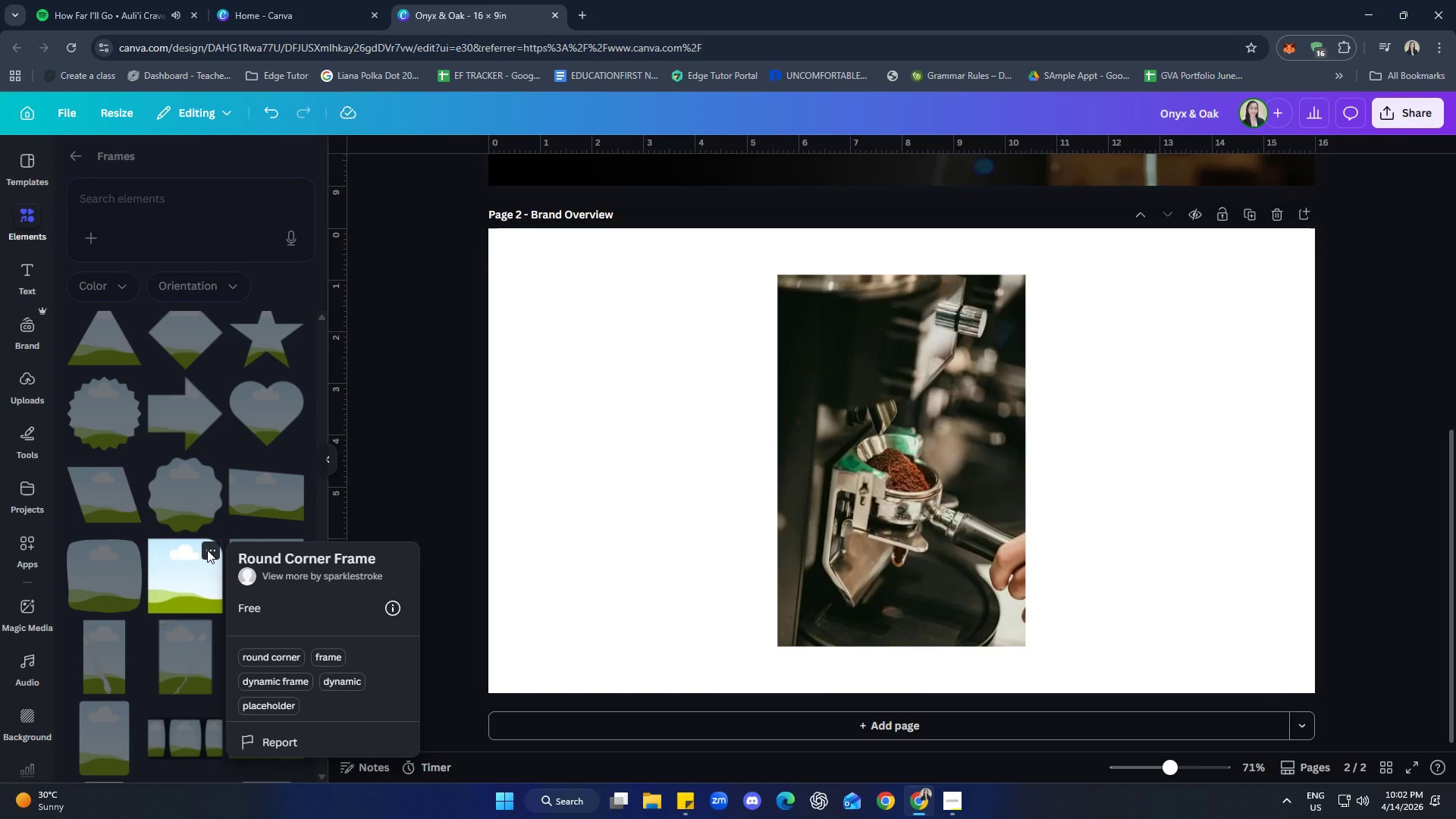 
left_click([206, 550])
 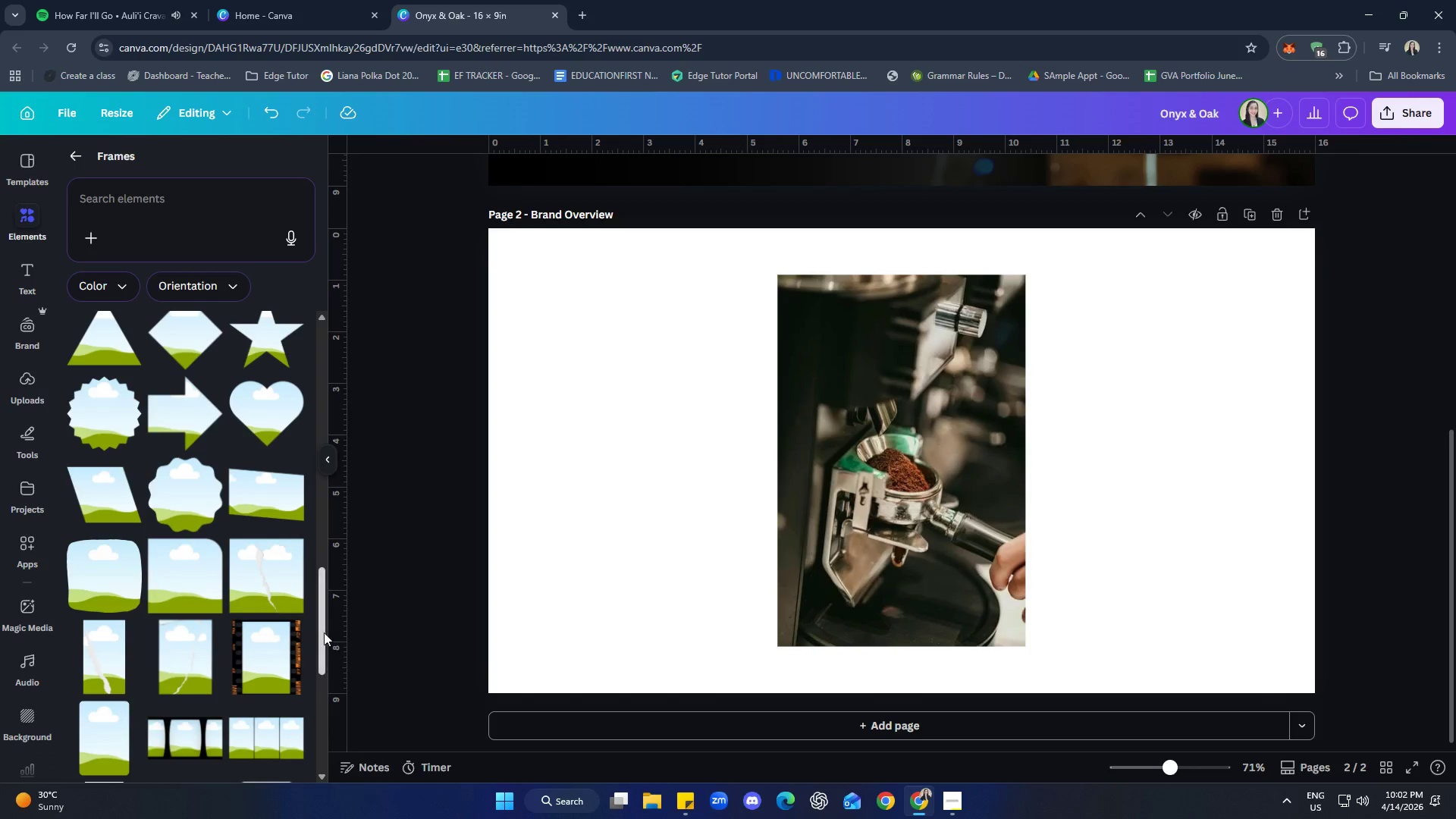 
scroll: coordinate [259, 582], scroll_direction: down, amount: 11.0
 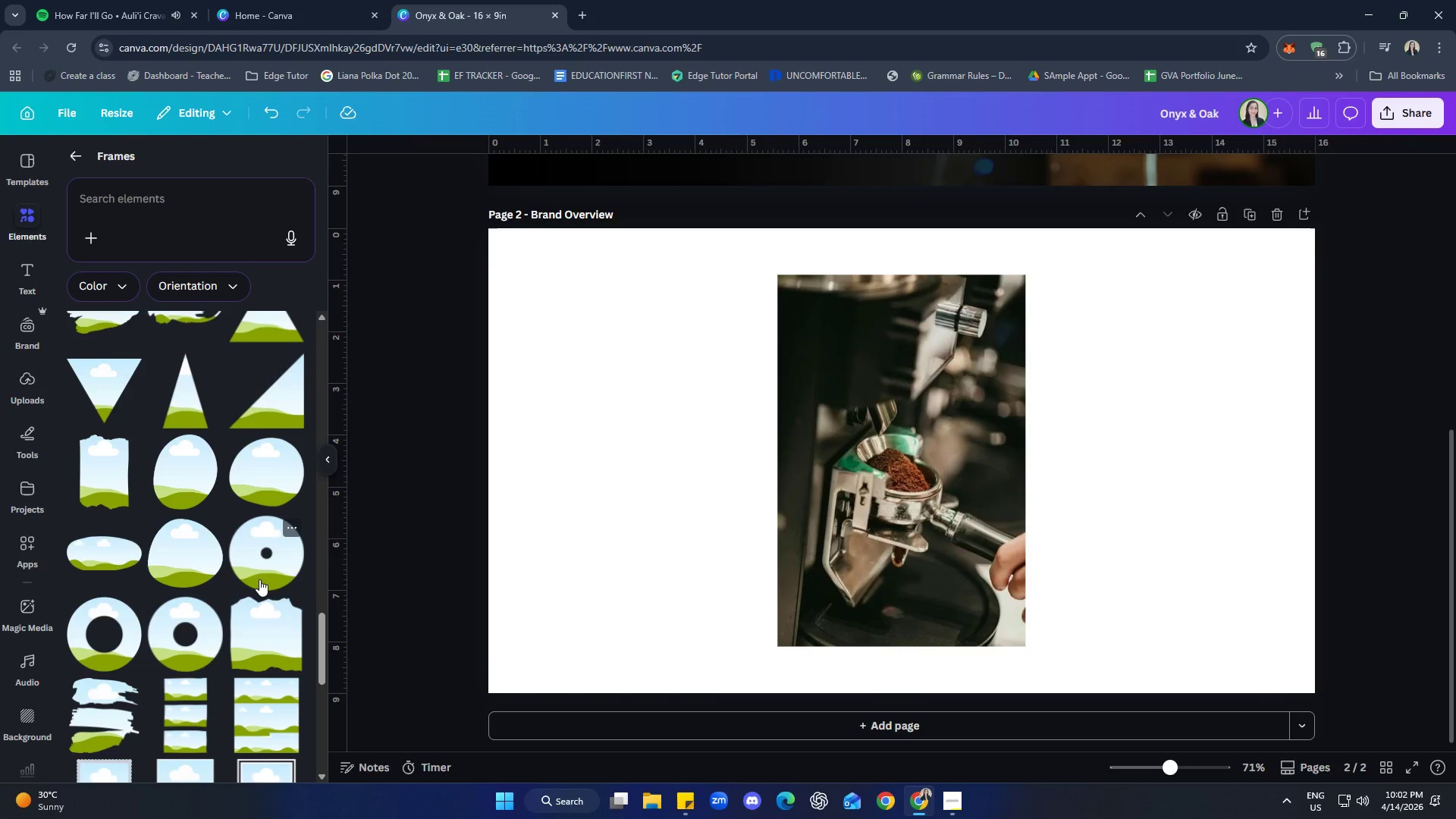 
scroll: coordinate [259, 579], scroll_direction: down, amount: 2.0
 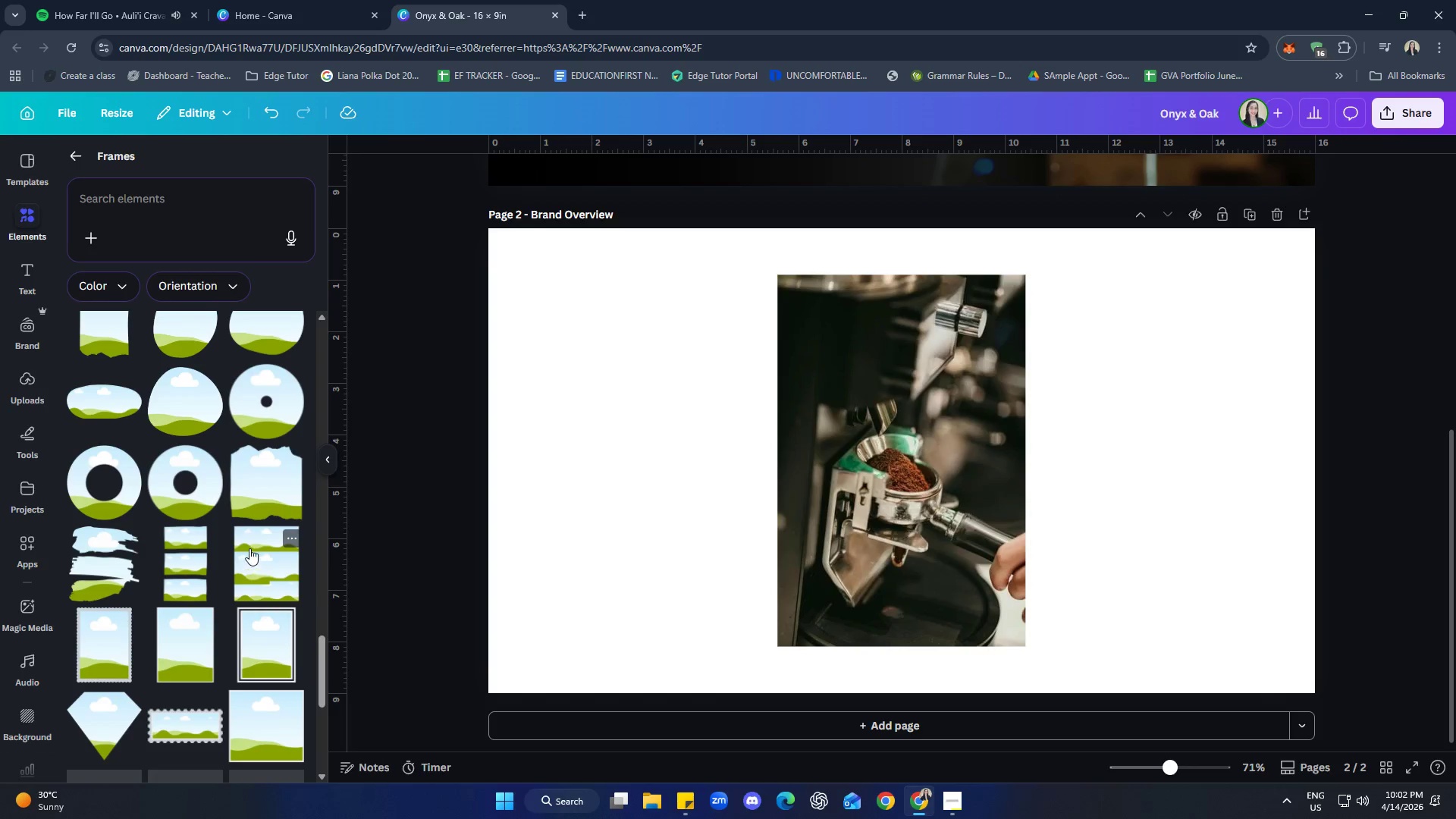 
scroll: coordinate [239, 540], scroll_direction: up, amount: 11.0
 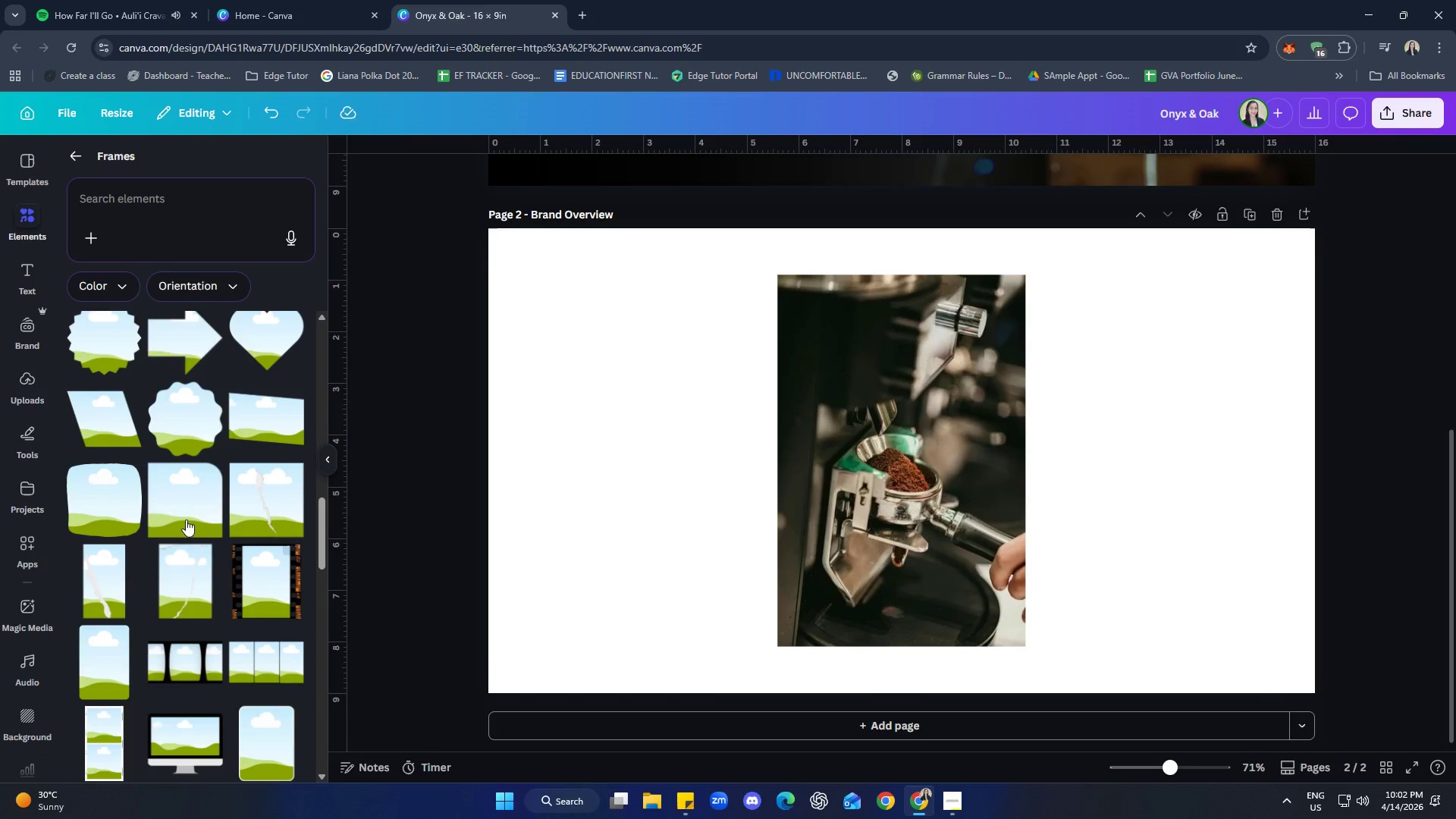 
left_click([165, 512])
 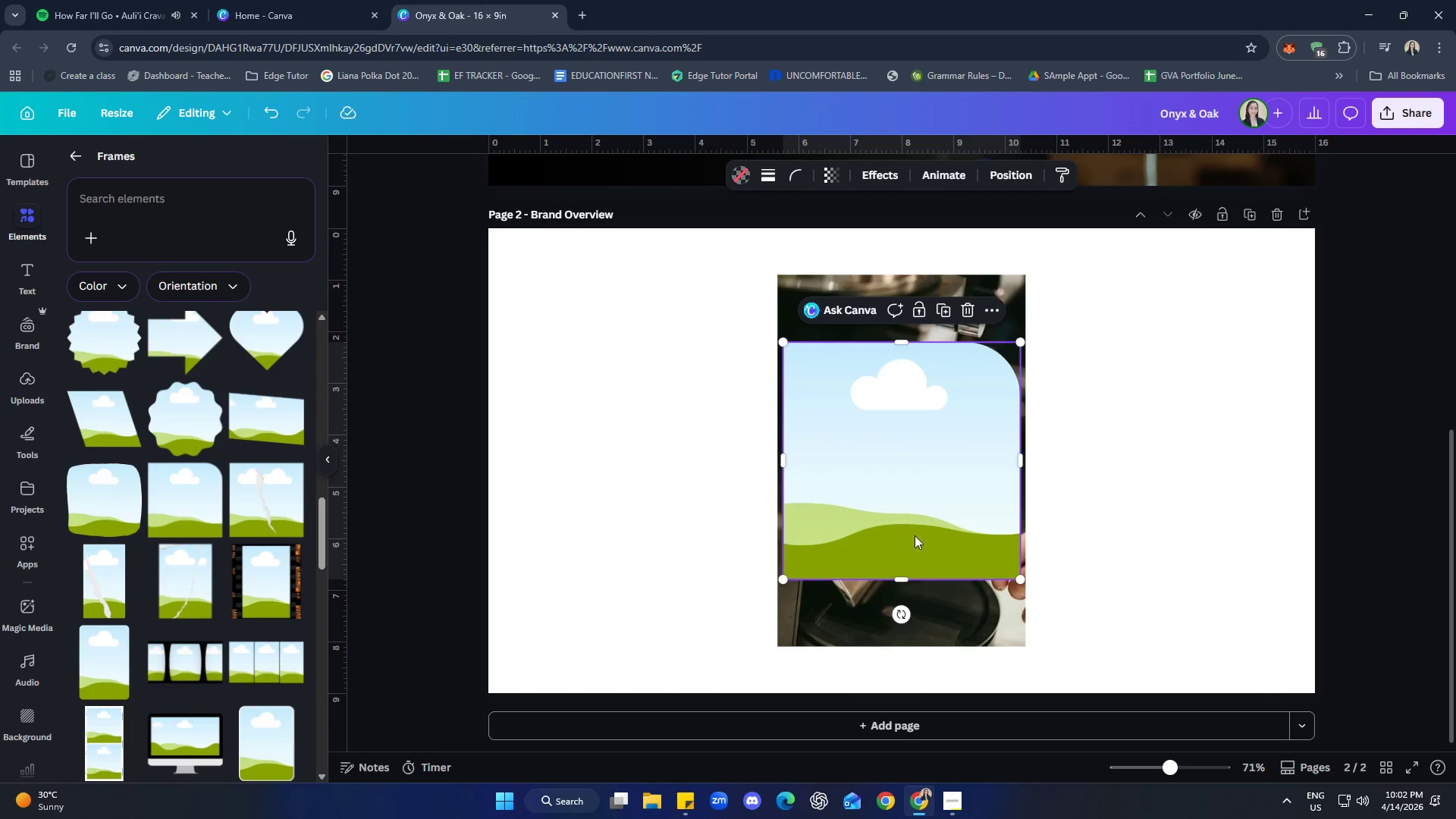 
left_click_drag(start_coordinate=[927, 490], to_coordinate=[1174, 429])
 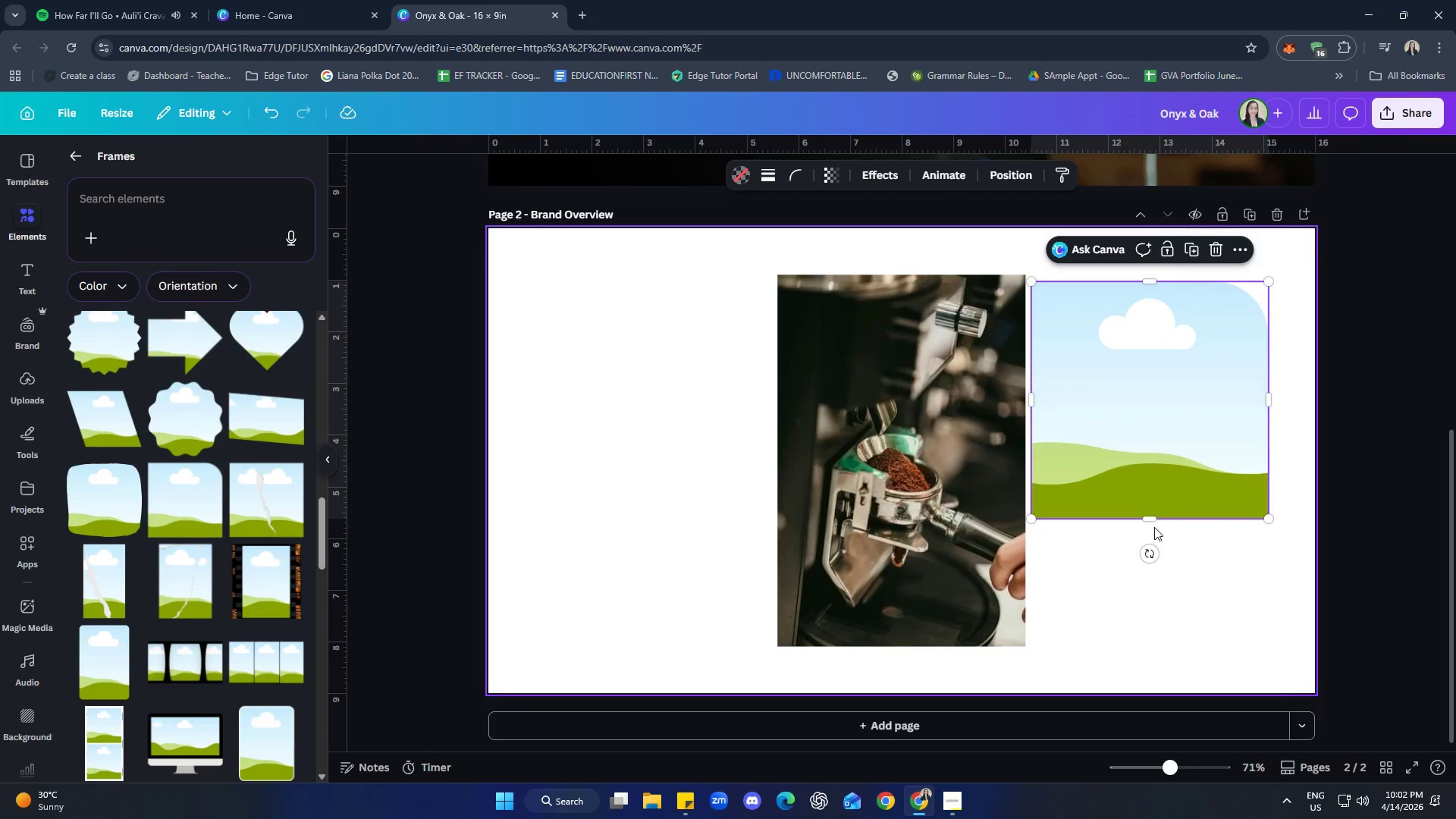 
left_click_drag(start_coordinate=[1150, 516], to_coordinate=[1164, 642])
 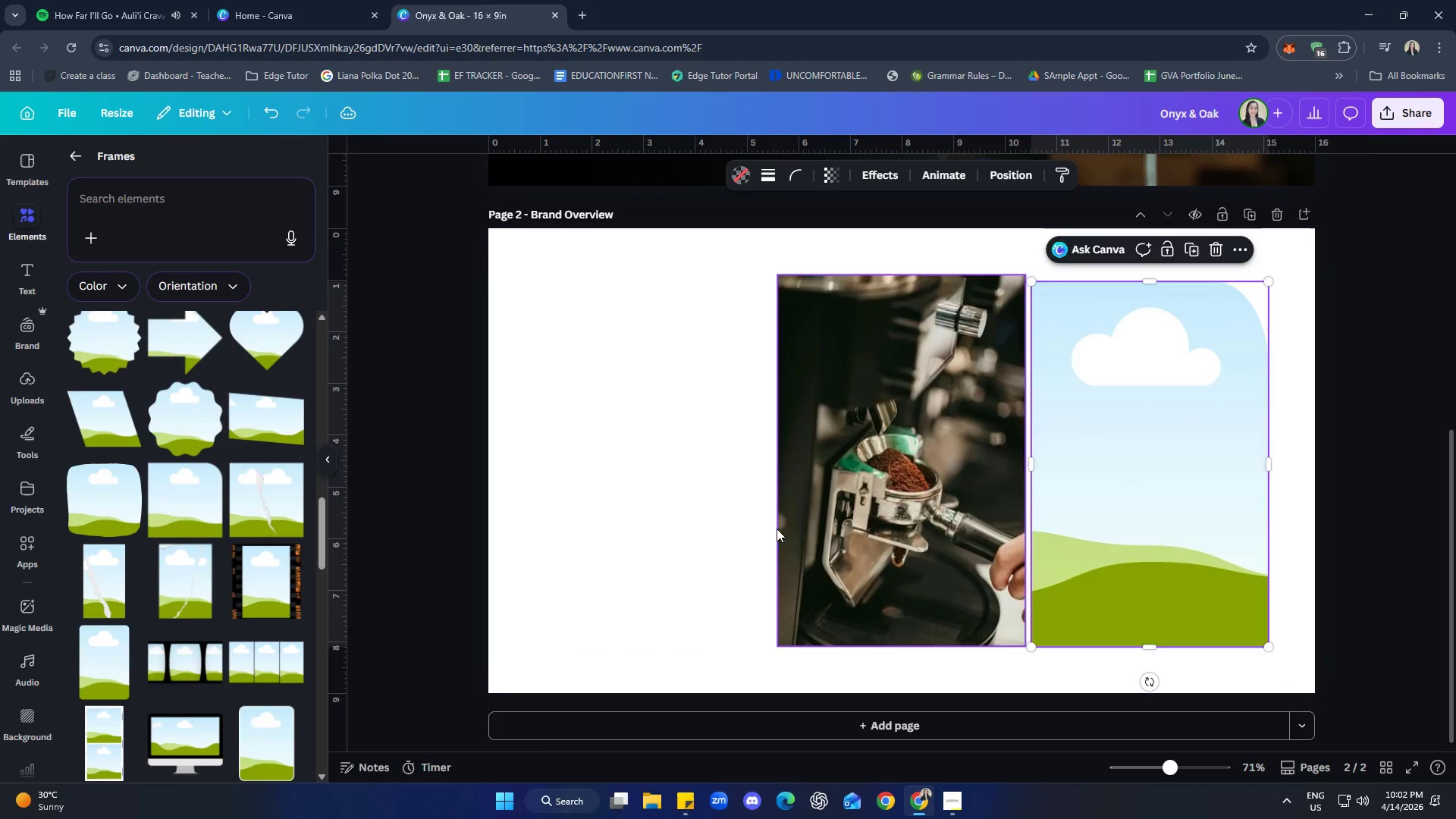 
left_click([613, 472])
 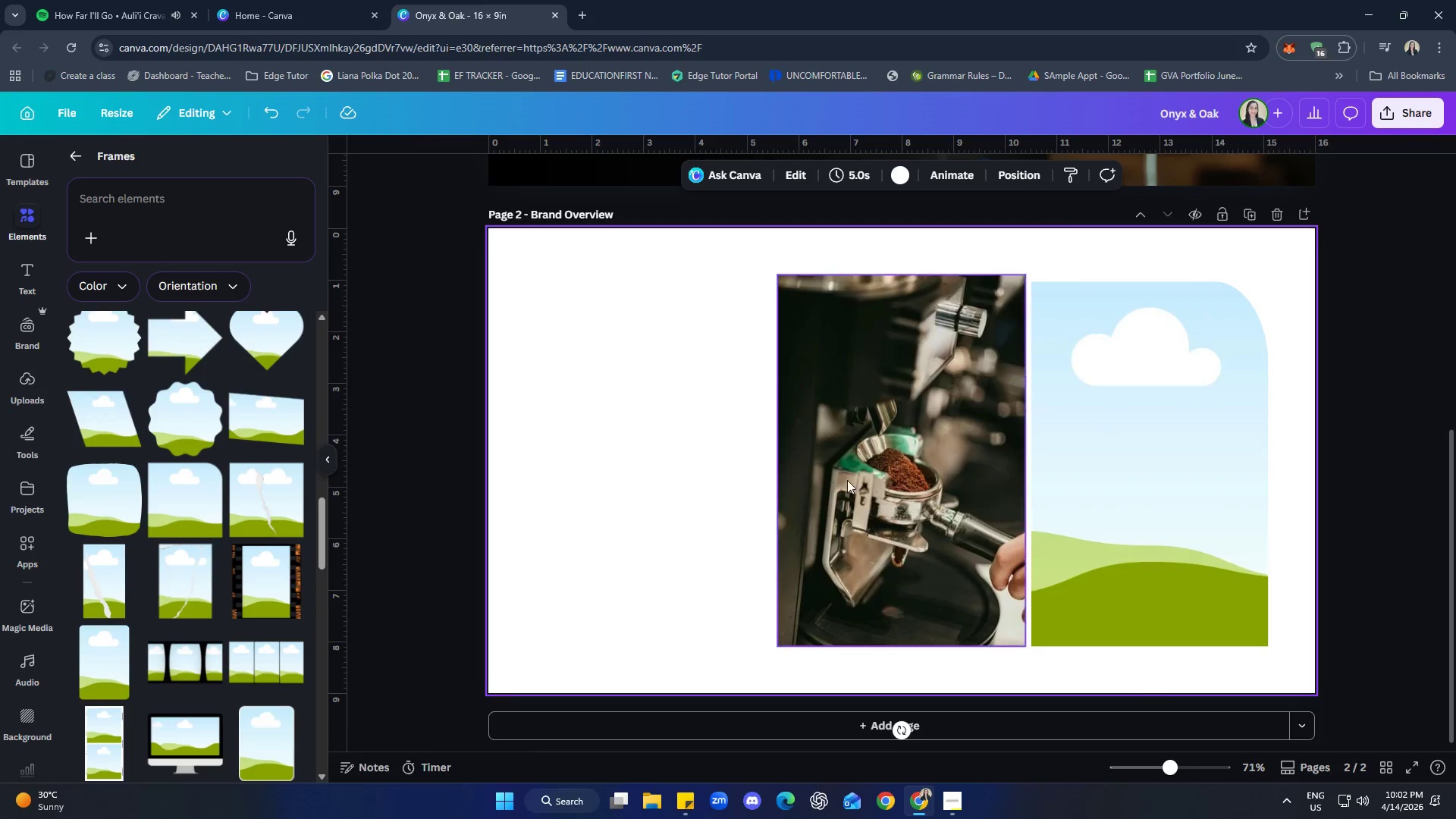 
left_click_drag(start_coordinate=[852, 478], to_coordinate=[1092, 475])
 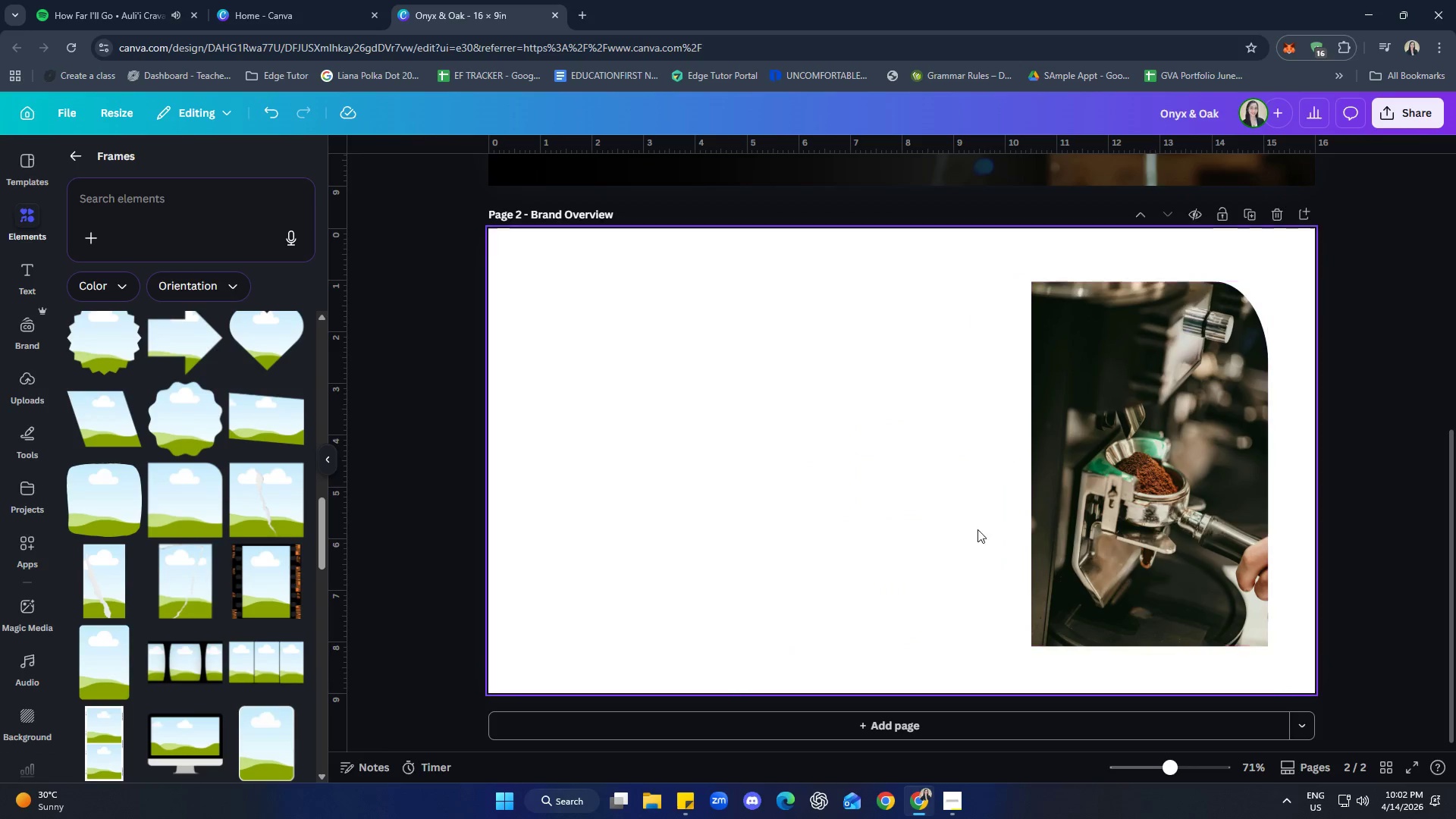 
left_click([896, 503])
 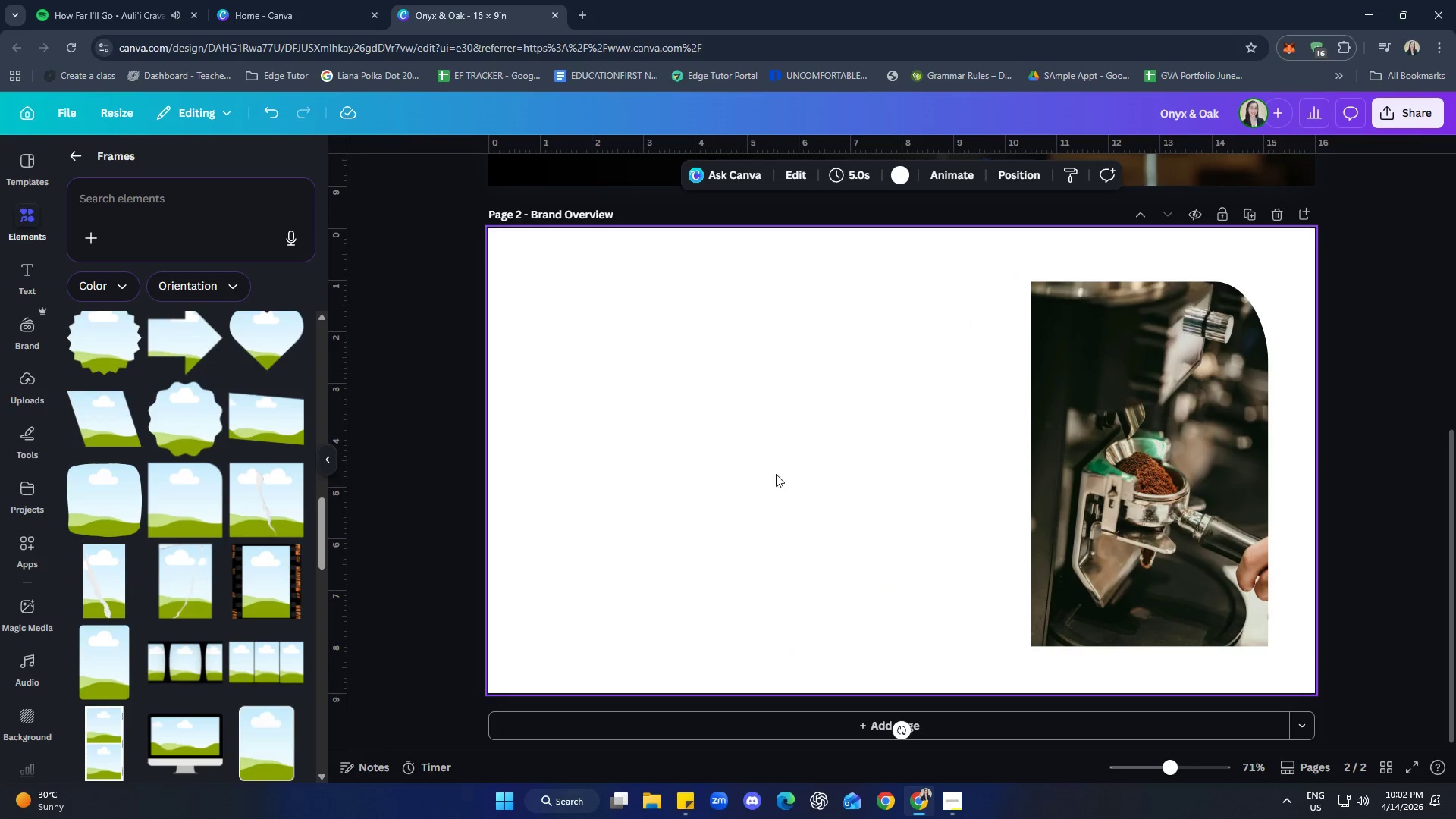 
scroll: coordinate [178, 487], scroll_direction: up, amount: 3.0
 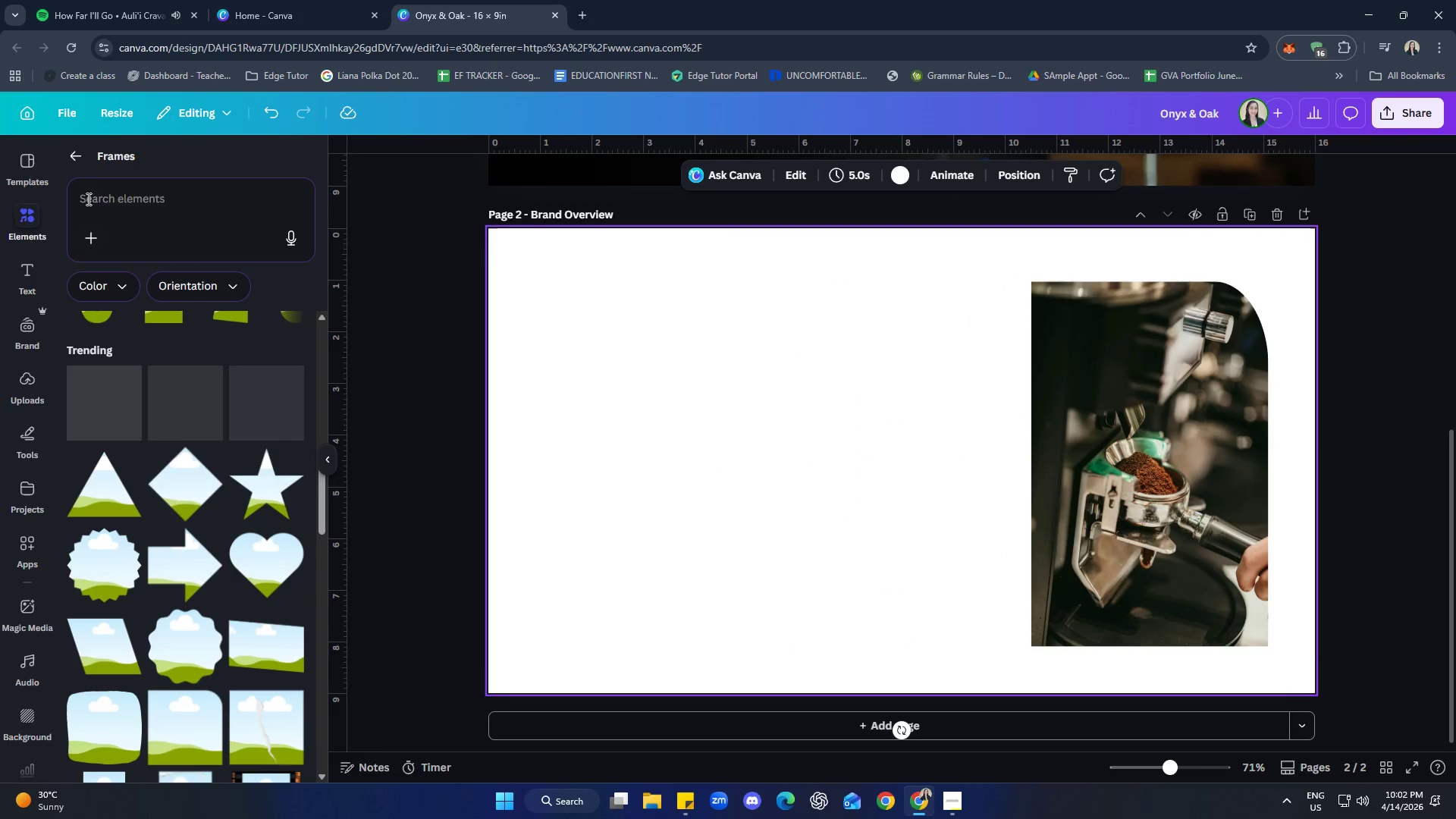 
left_click([74, 162])
 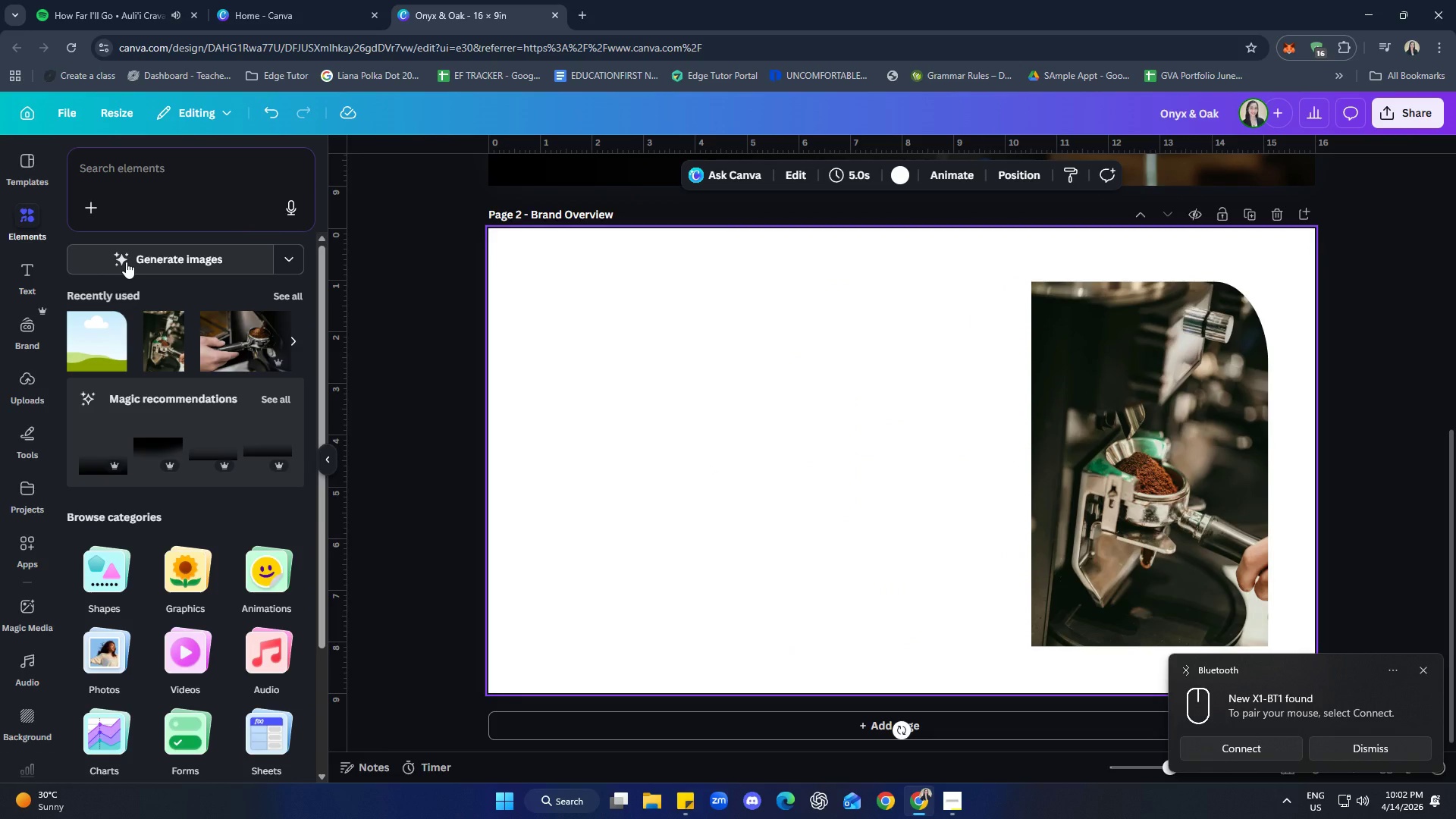 
wait(5.19)
 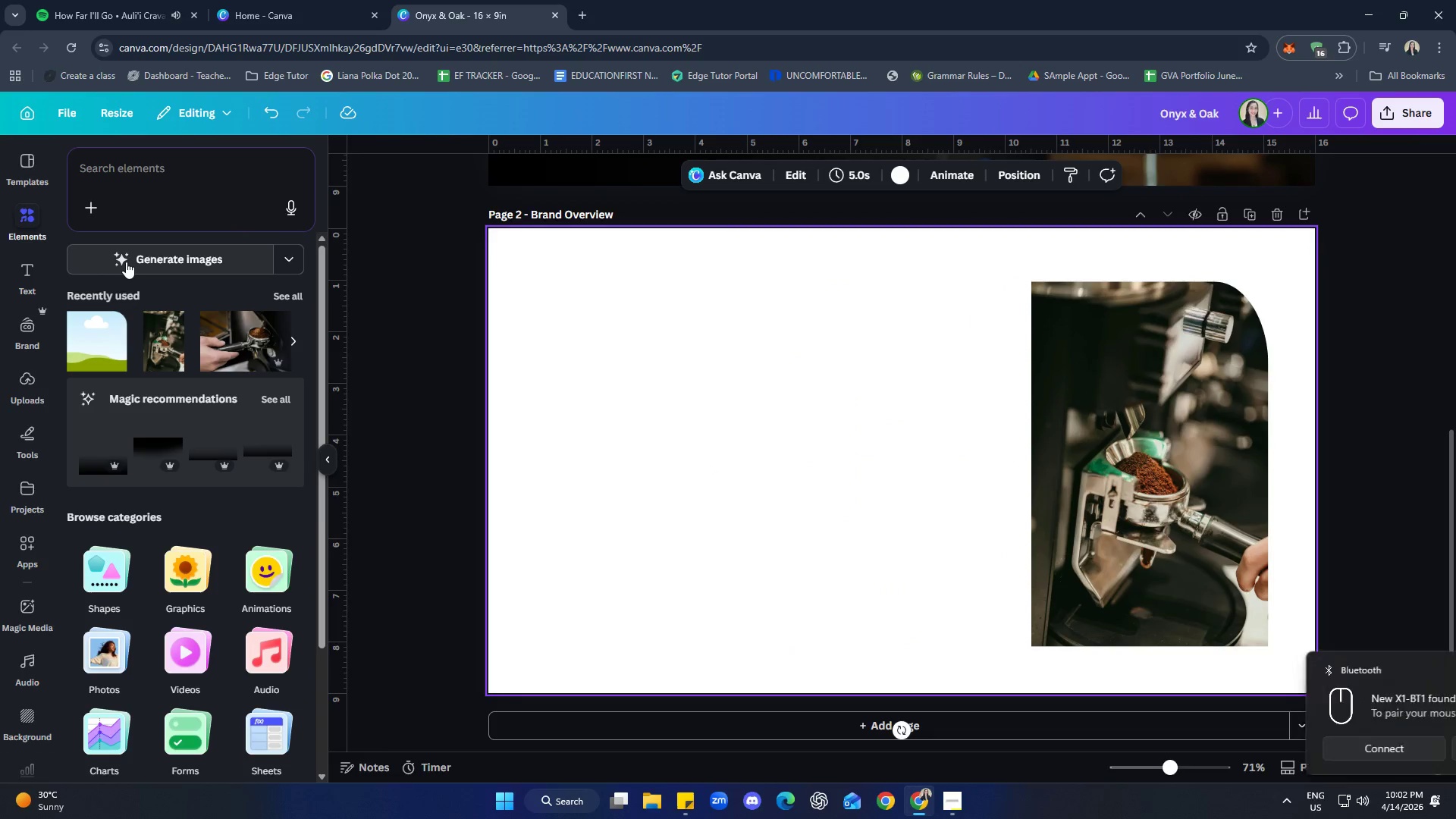 
left_click([1378, 749])
 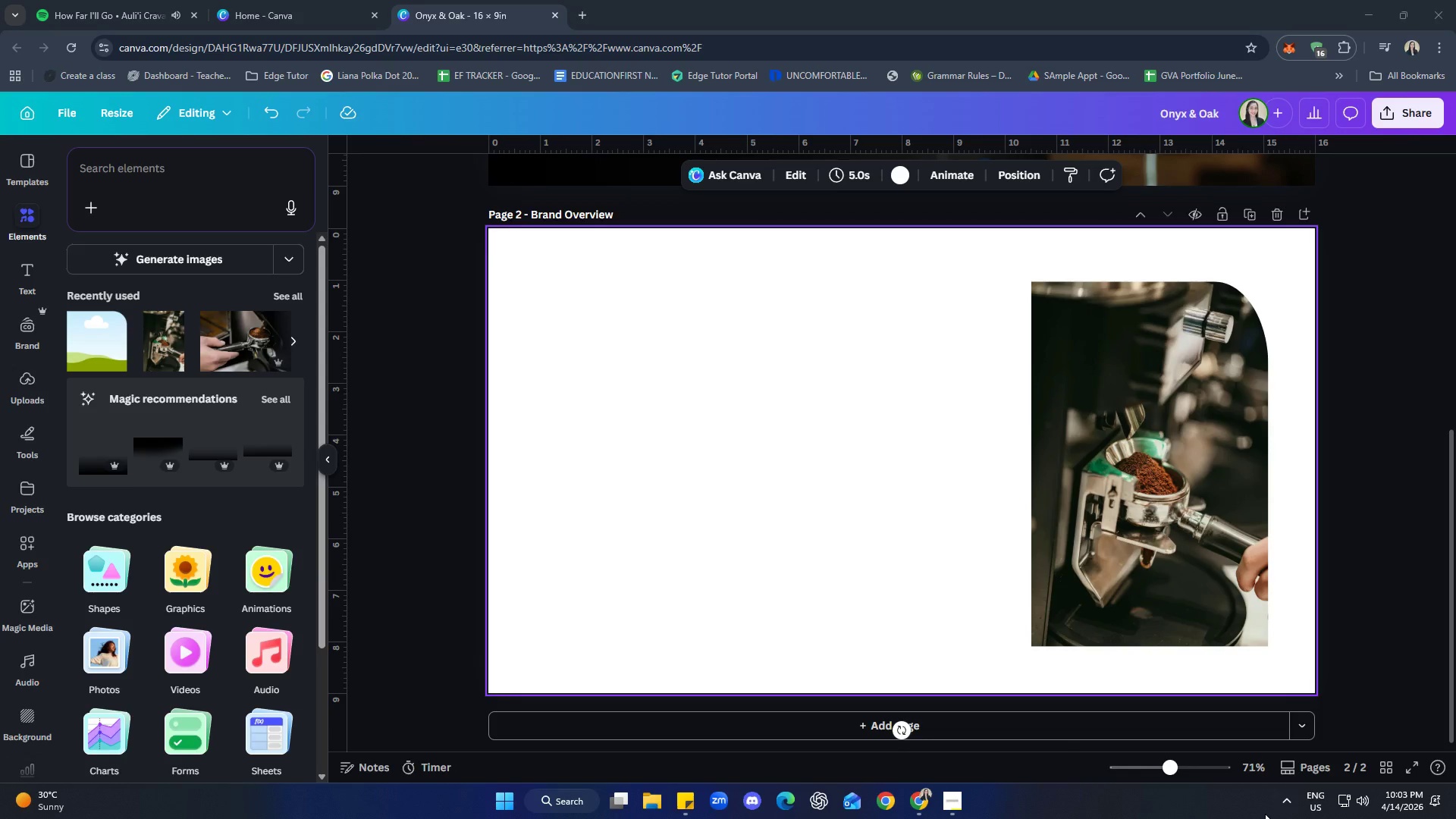 
wait(57.7)
 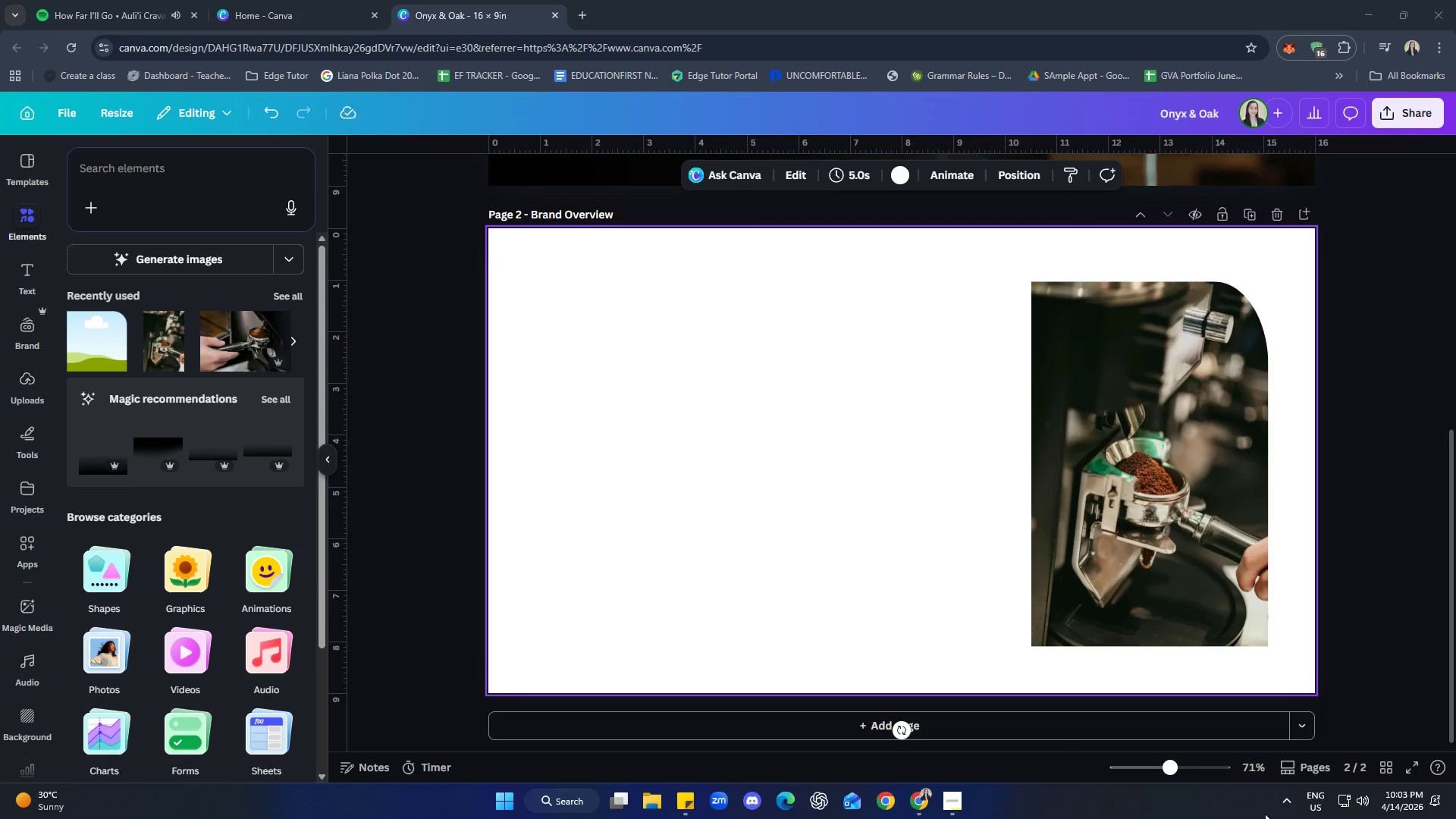 
scroll: coordinate [233, 399], scroll_direction: up, amount: 2.0
 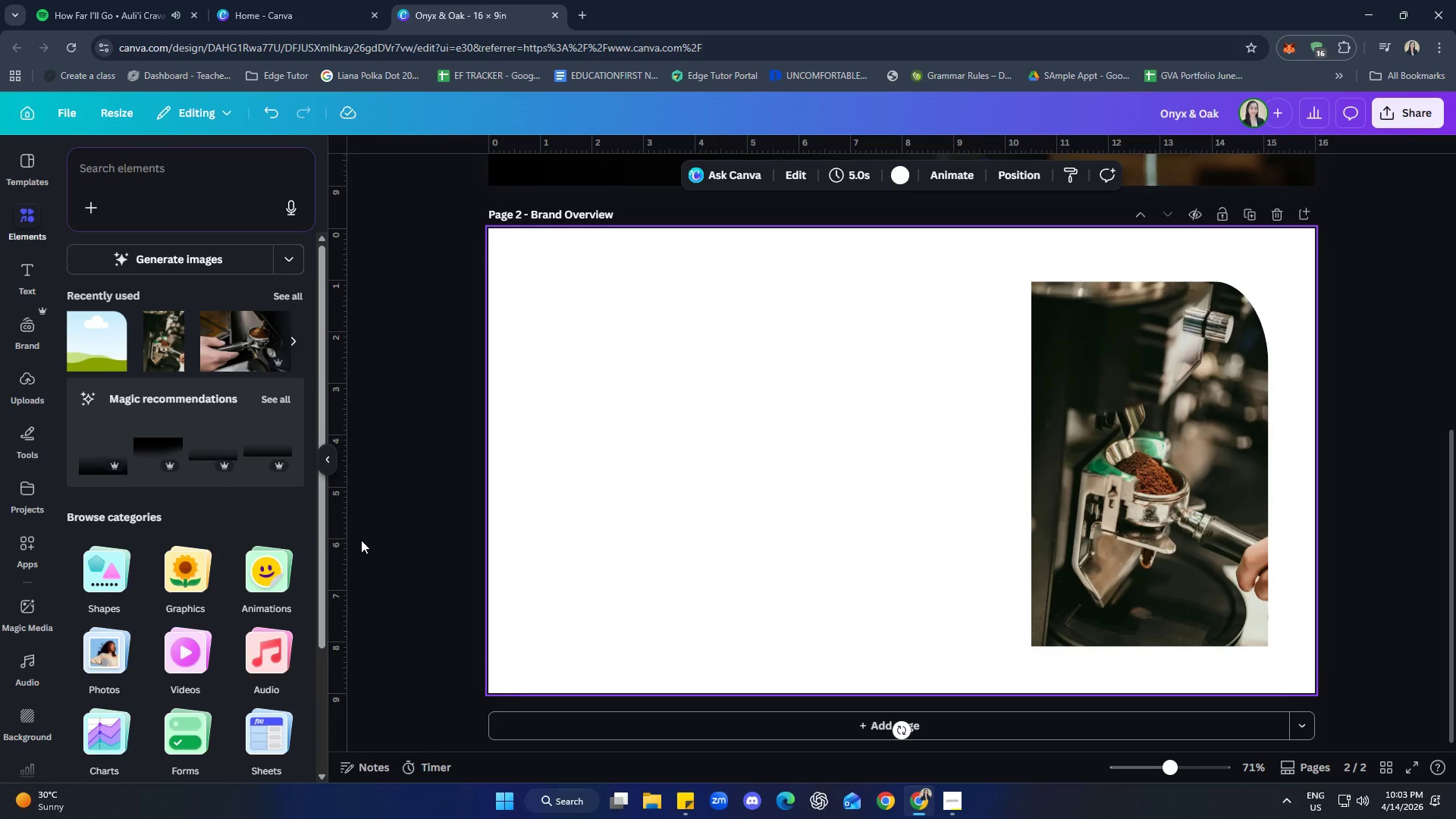 
wait(22.19)
 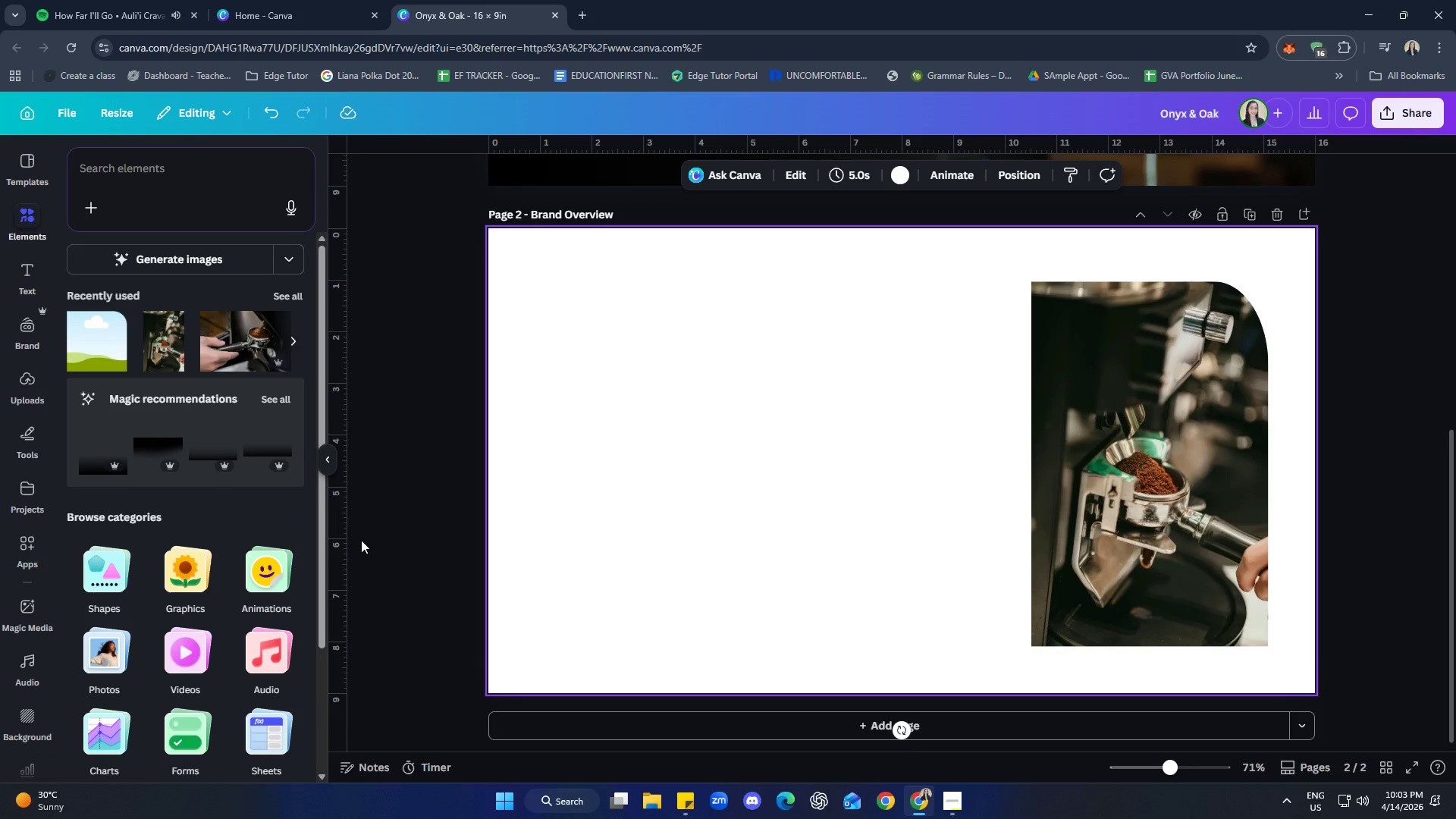 
left_click([774, 507])
 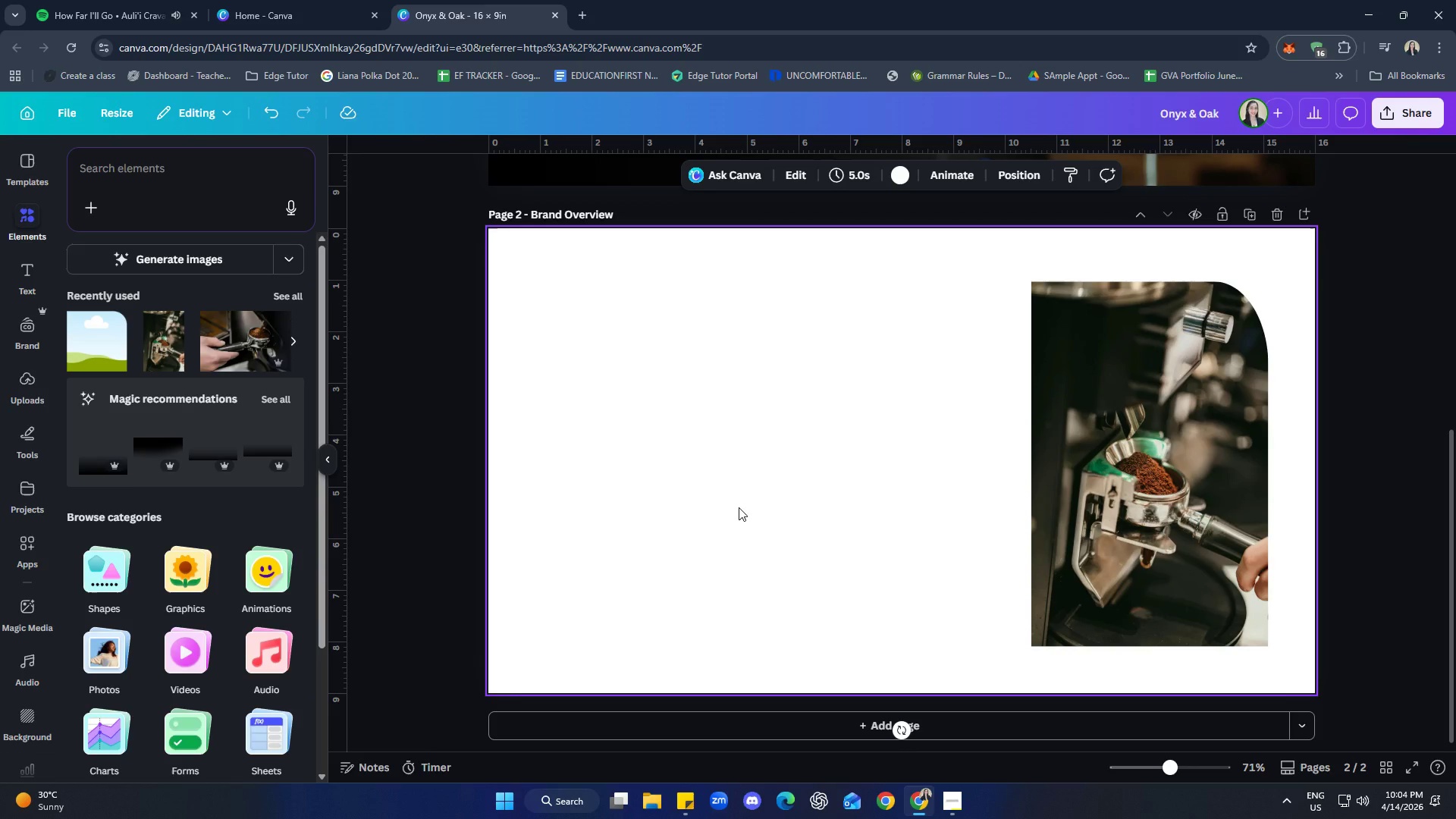 
wait(7.36)
 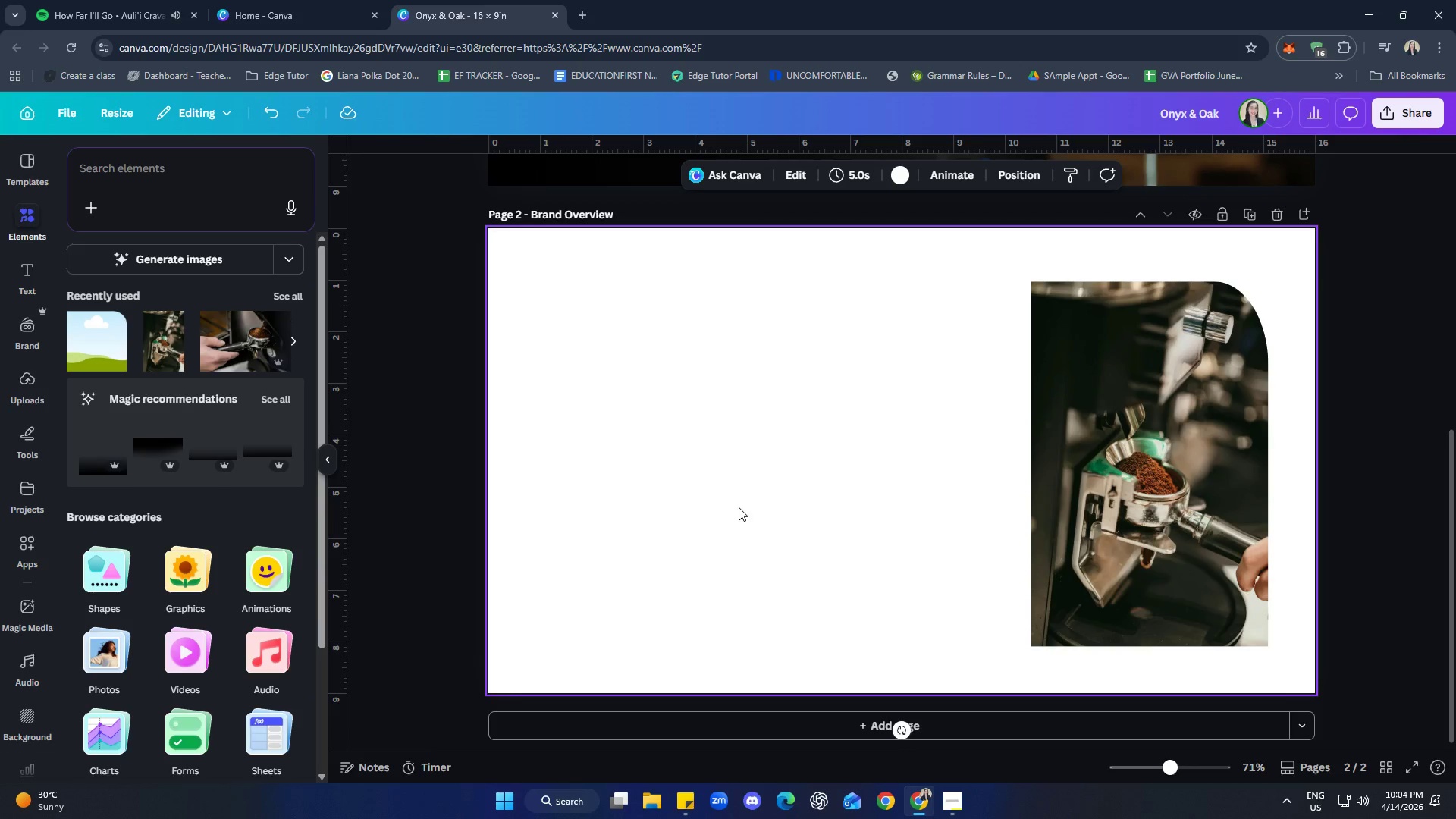 
left_click_drag(start_coordinate=[669, 489], to_coordinate=[673, 486])
 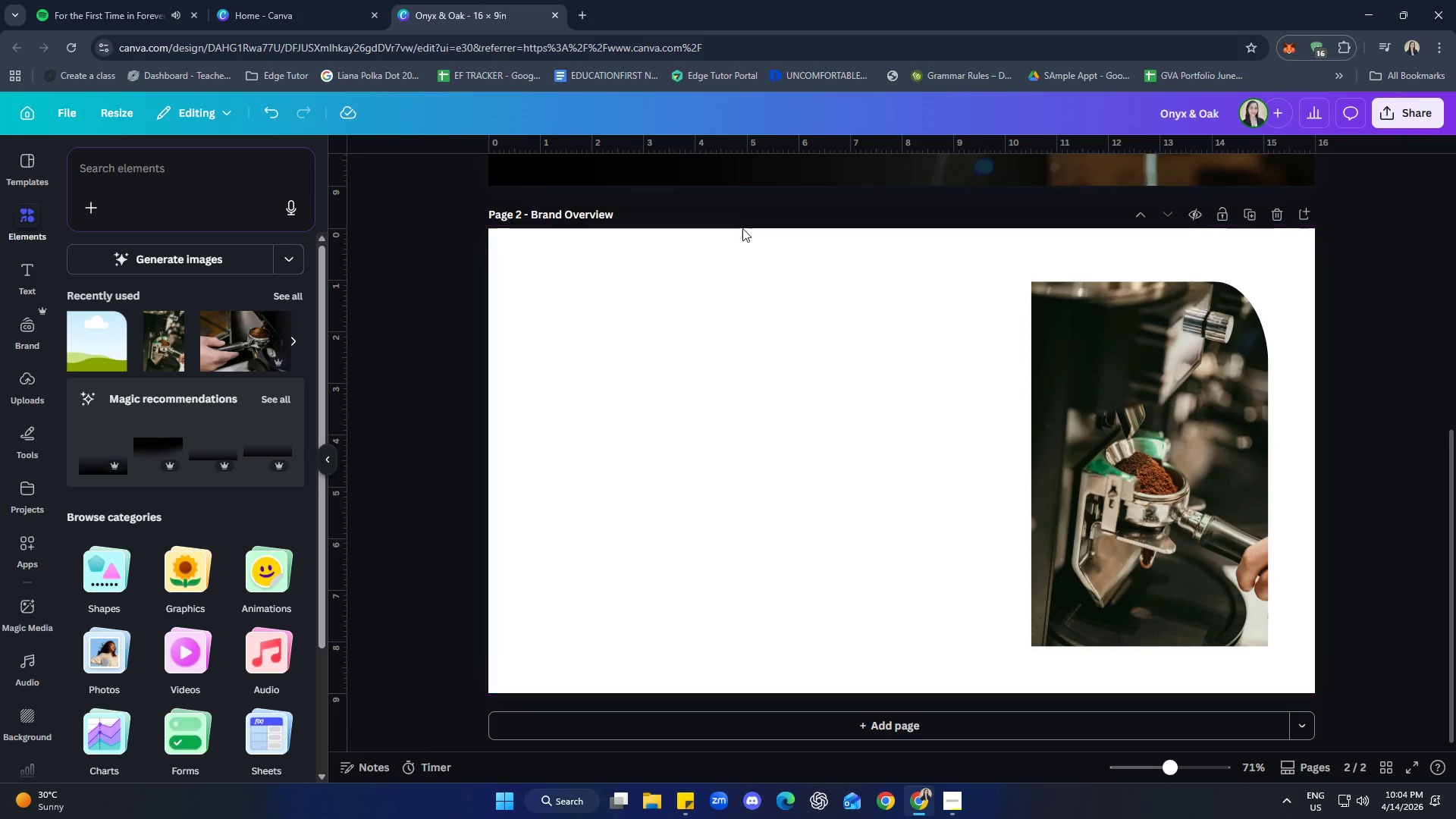 
left_click([733, 350])
 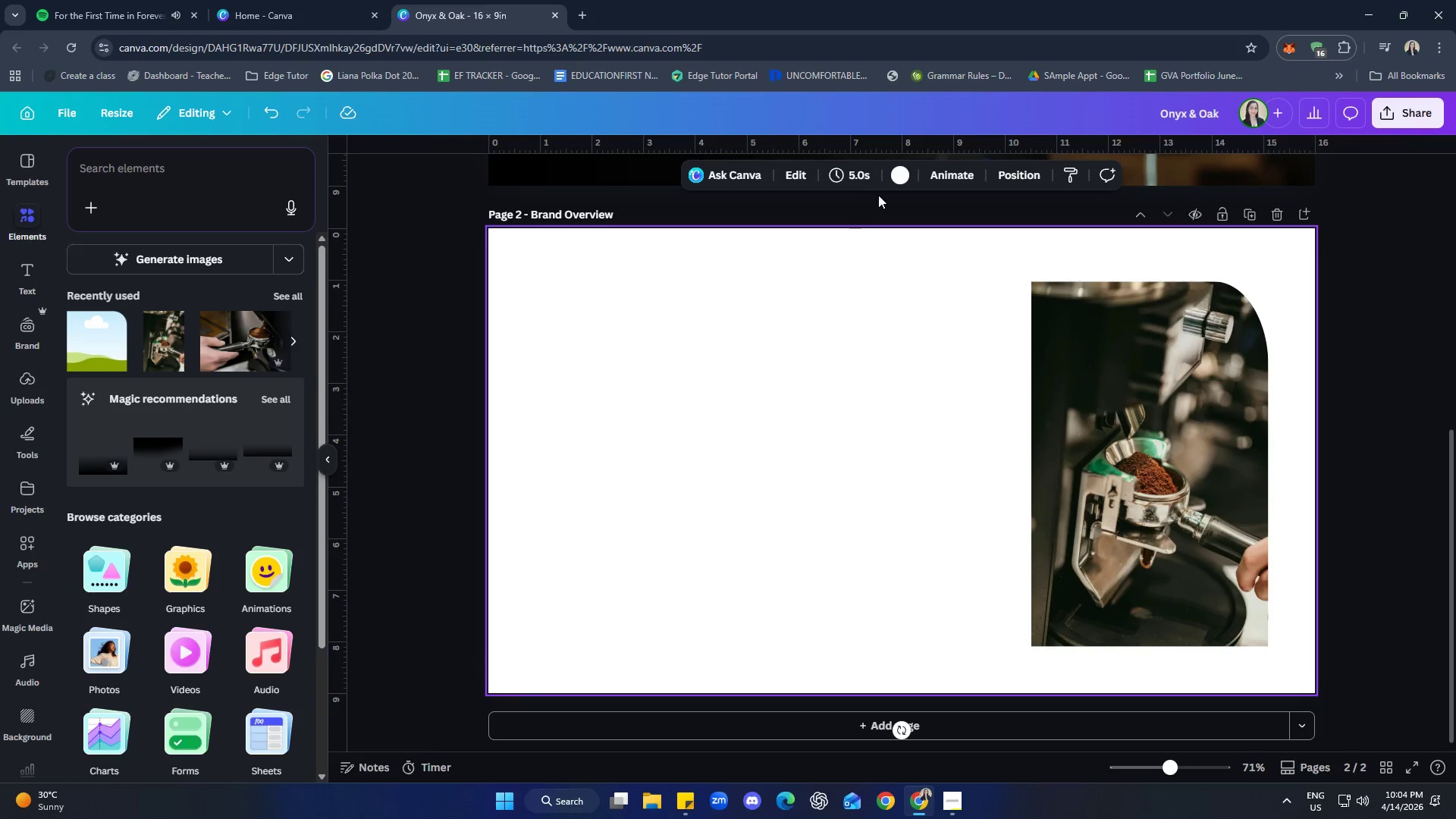 
left_click([912, 170])
 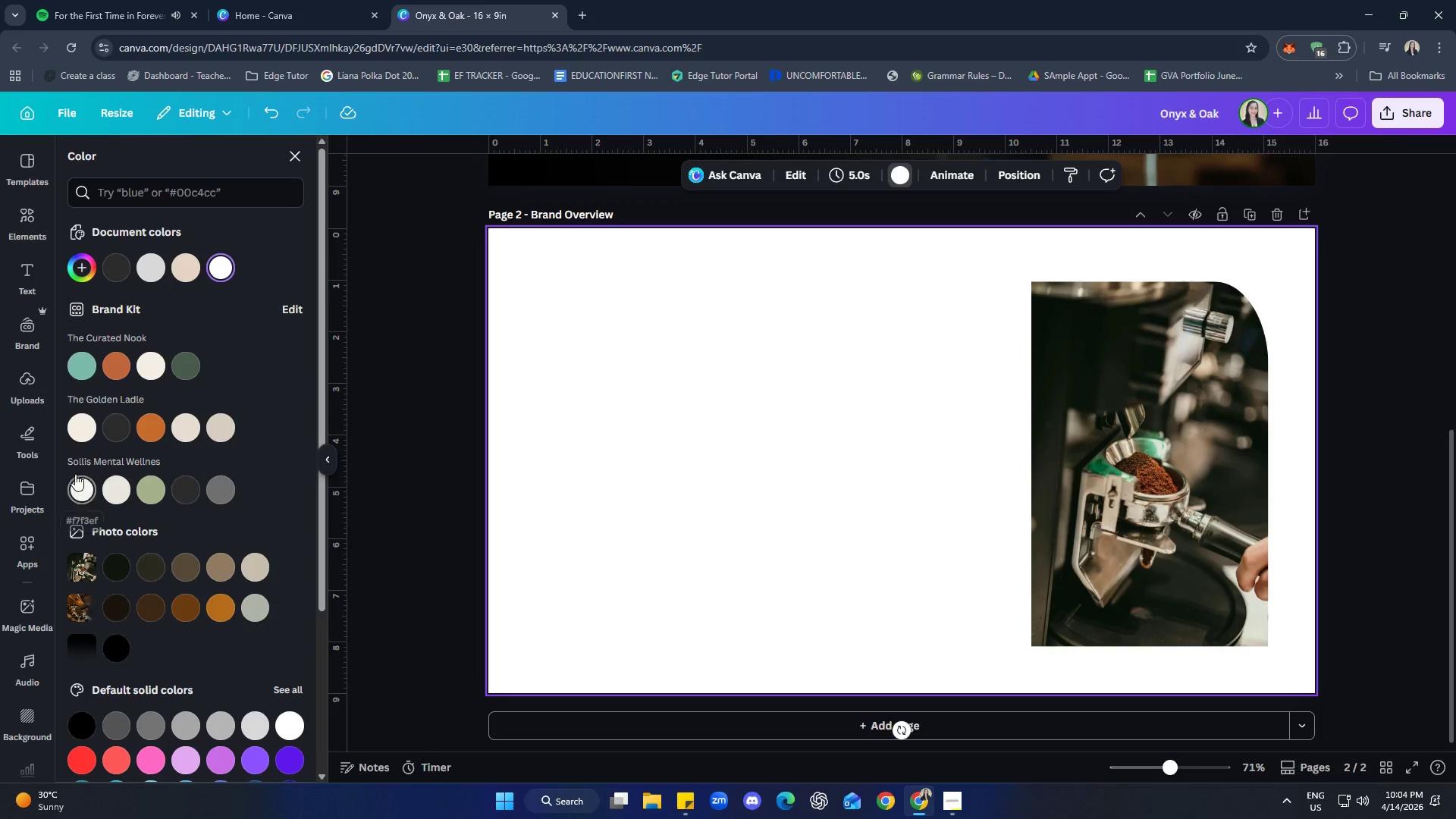 
left_click([83, 262])
 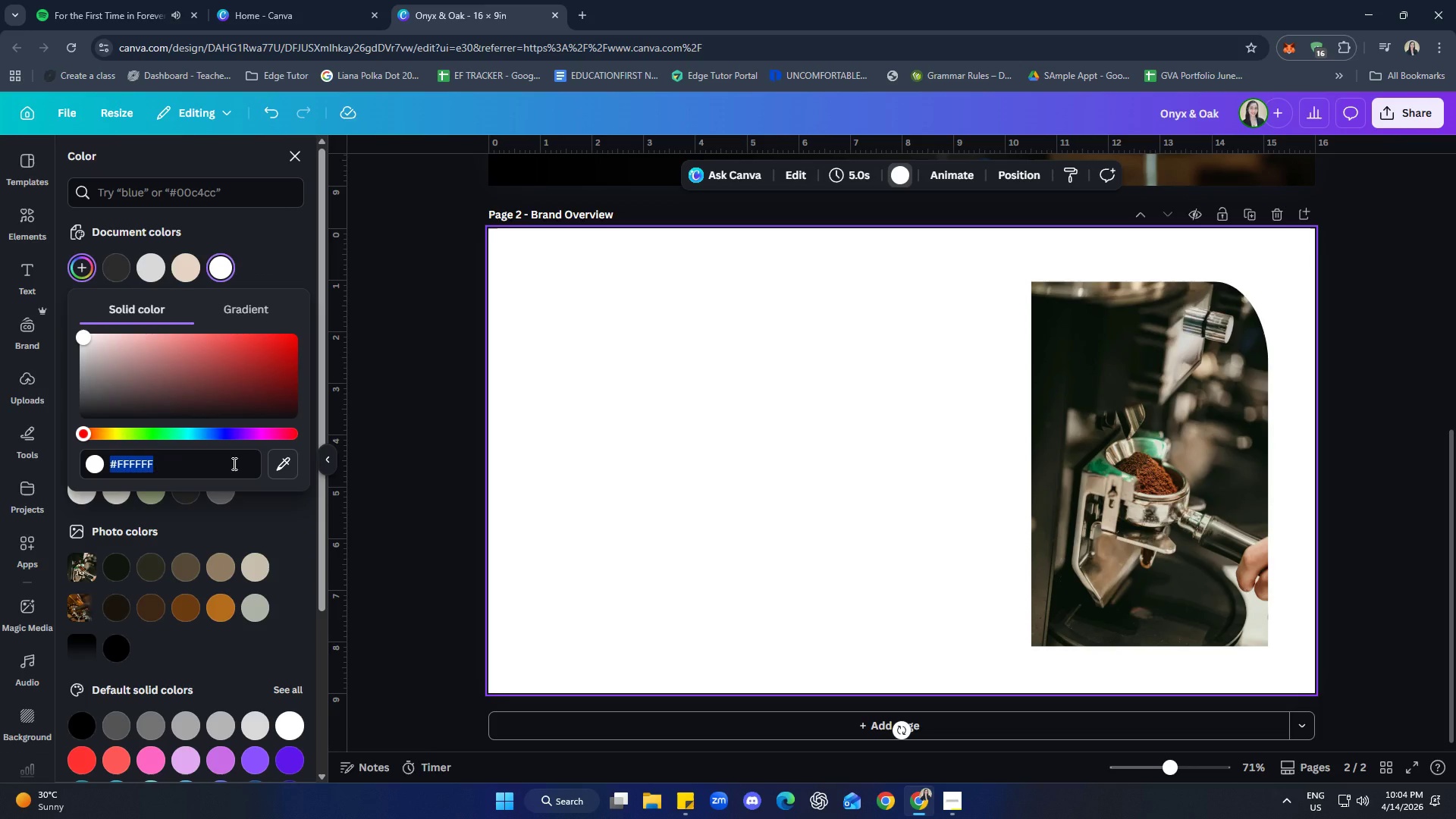 
type(f5eee6)
 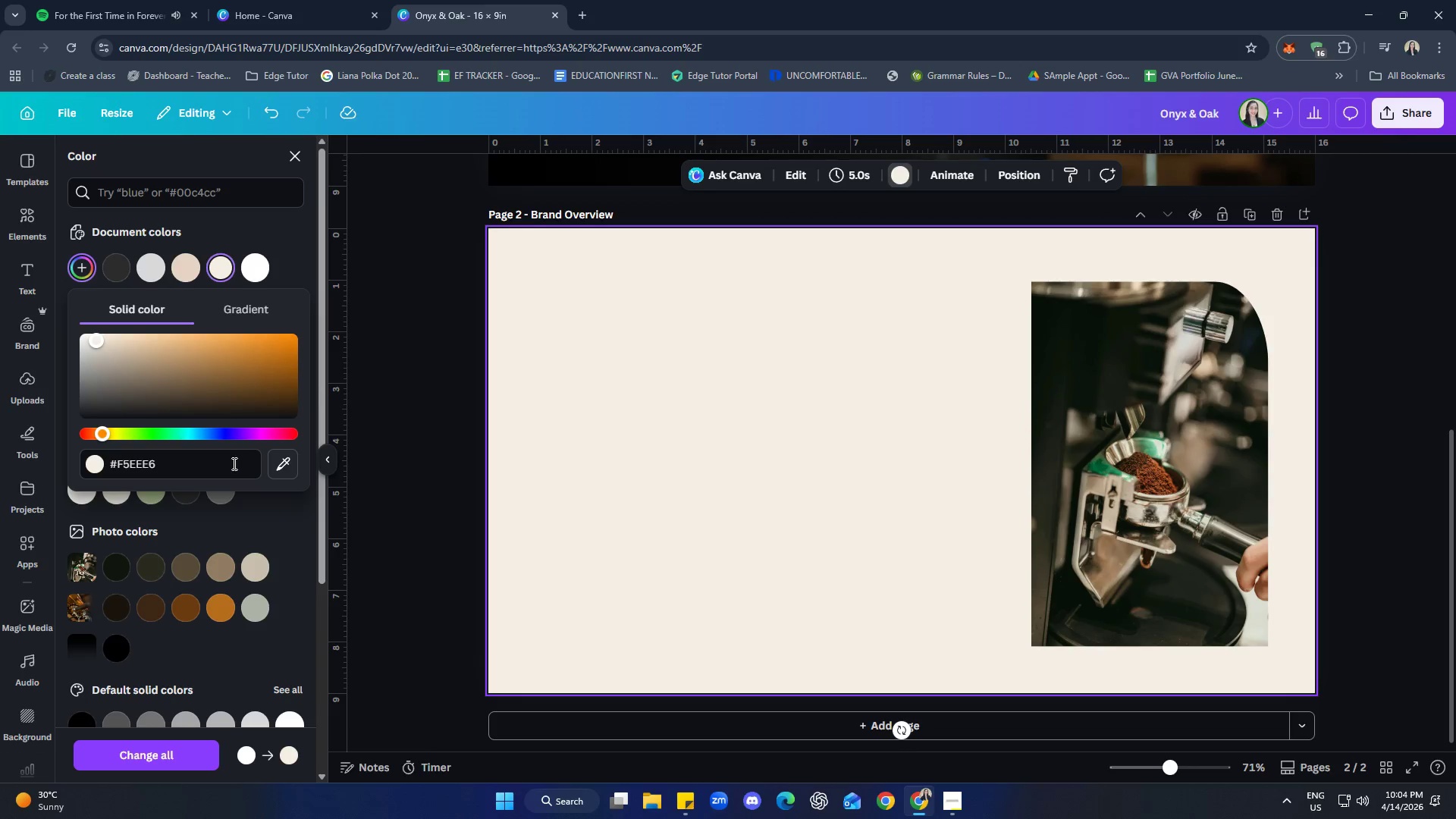 
key(Enter)
 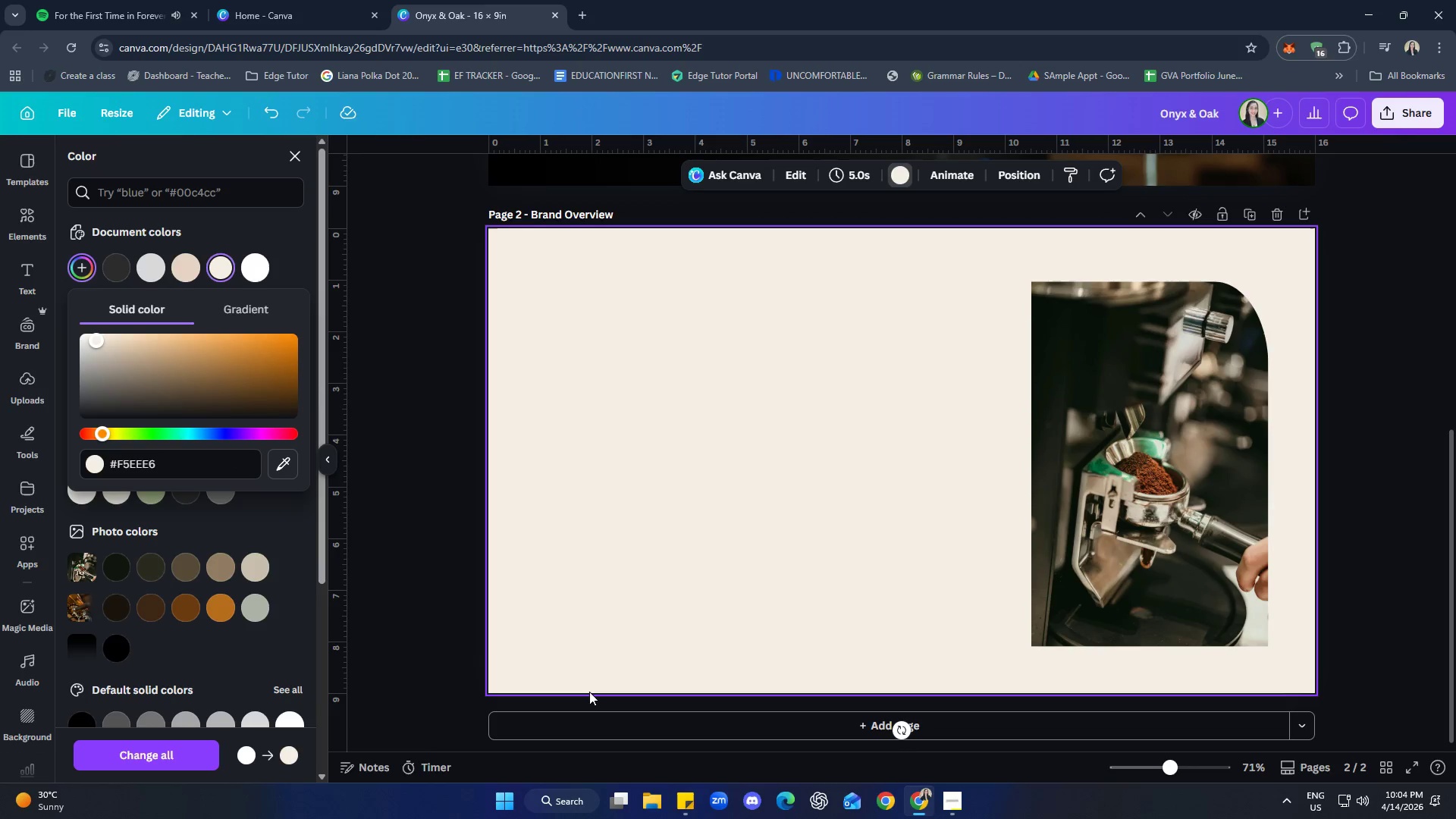 
left_click([441, 507])
 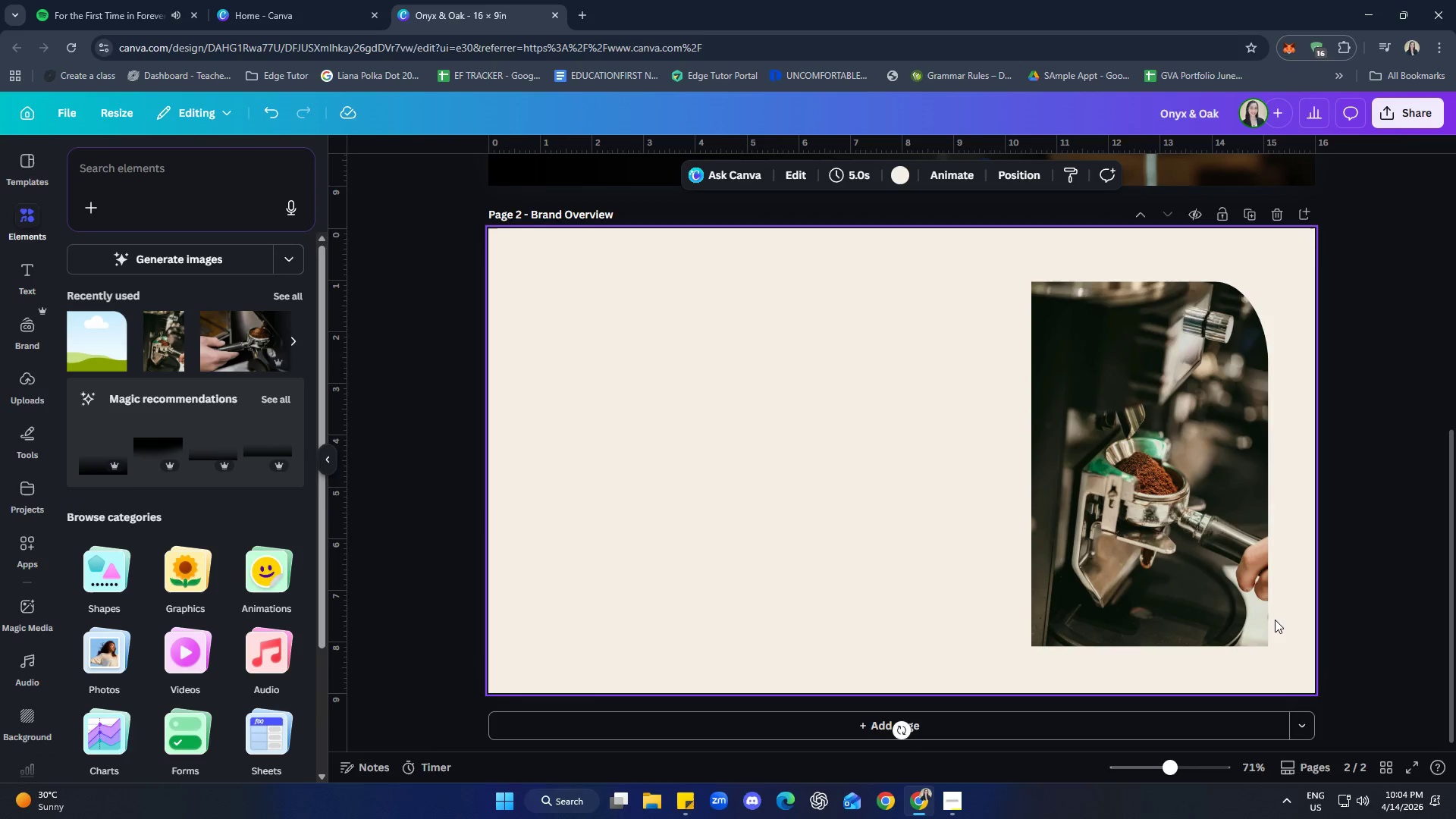 
left_click([1398, 487])
 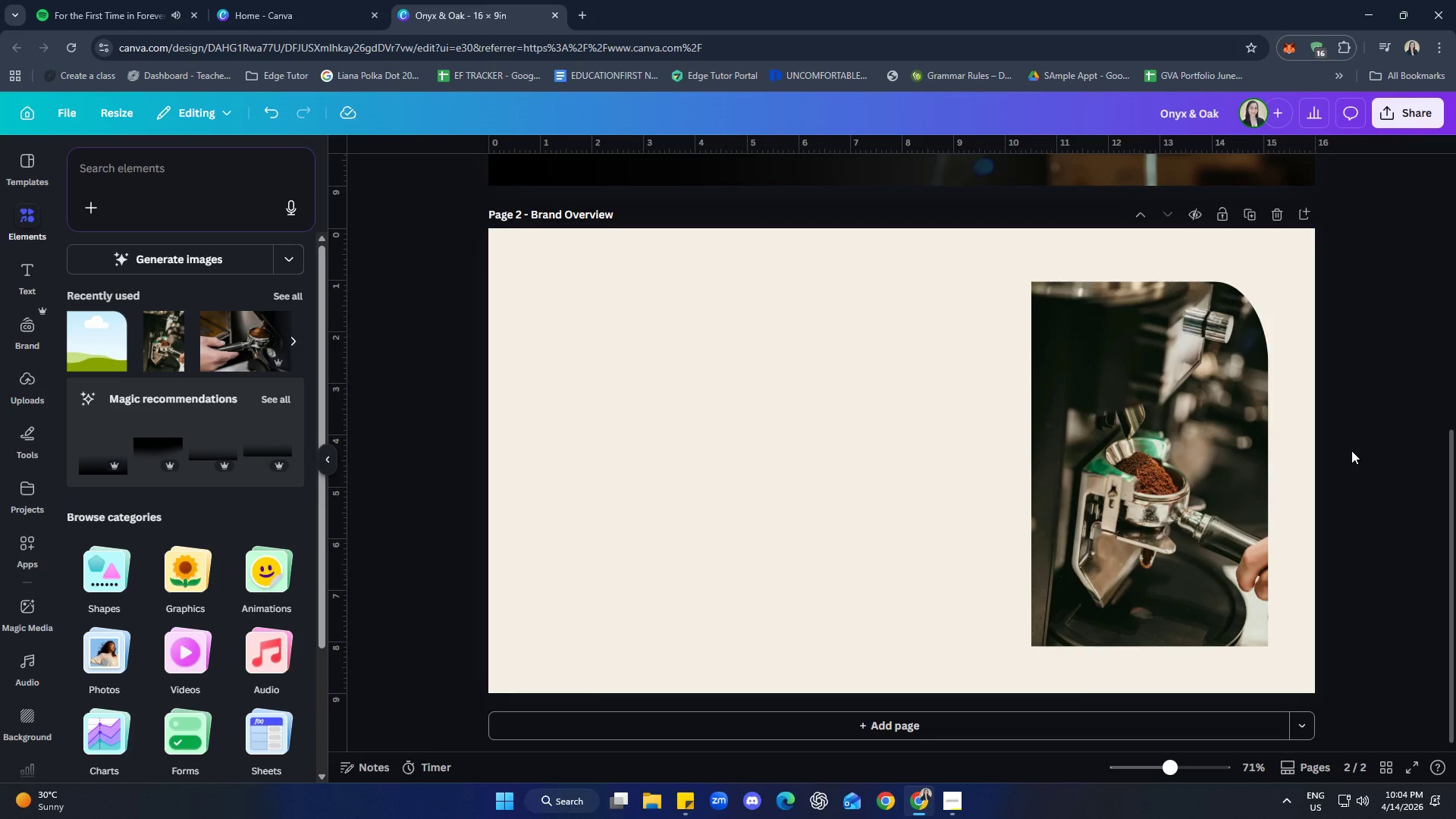 
wait(6.67)
 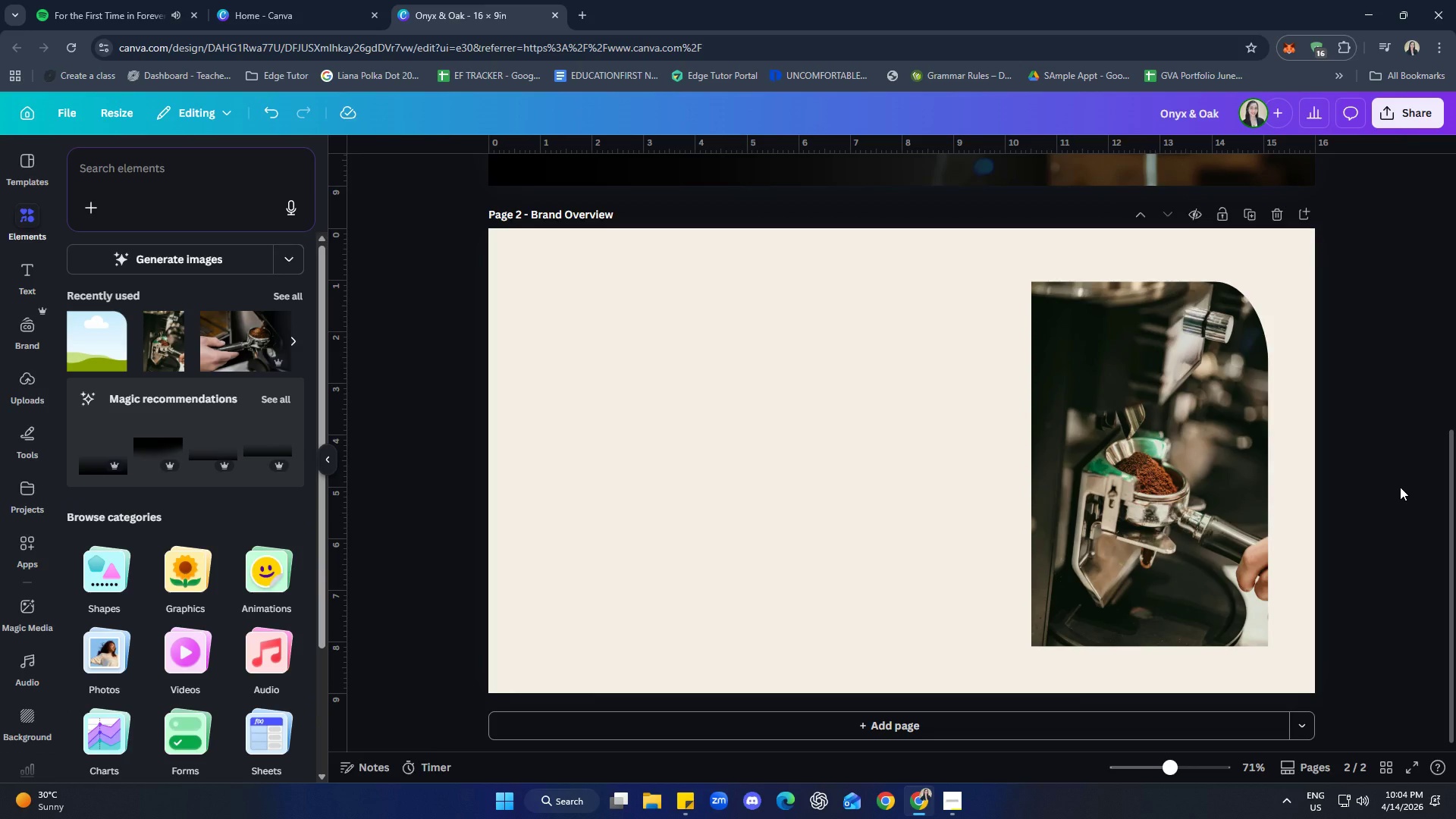 
left_click([776, 474])
 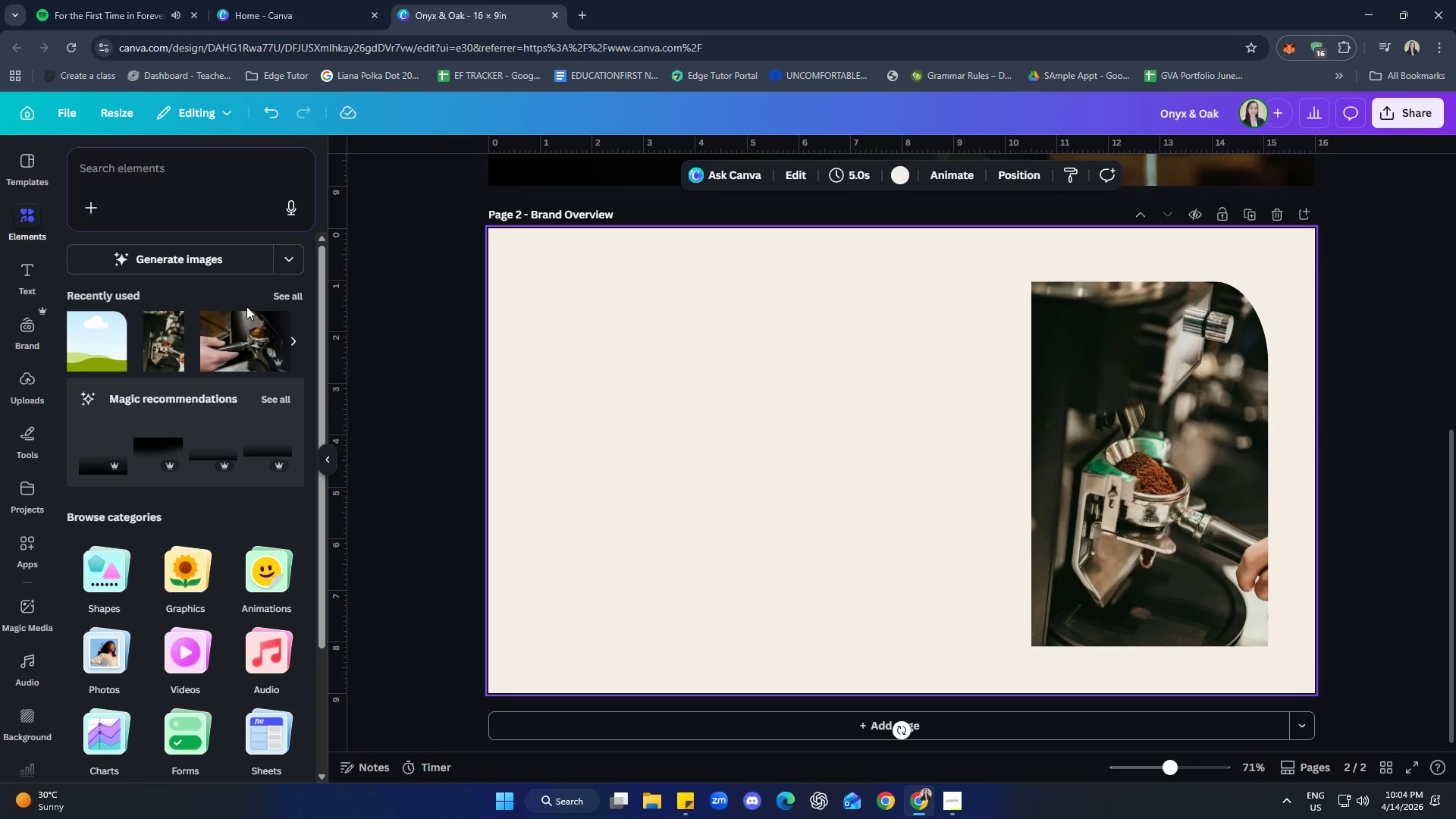 
scroll: coordinate [868, 531], scroll_direction: none, amount: 0.0
 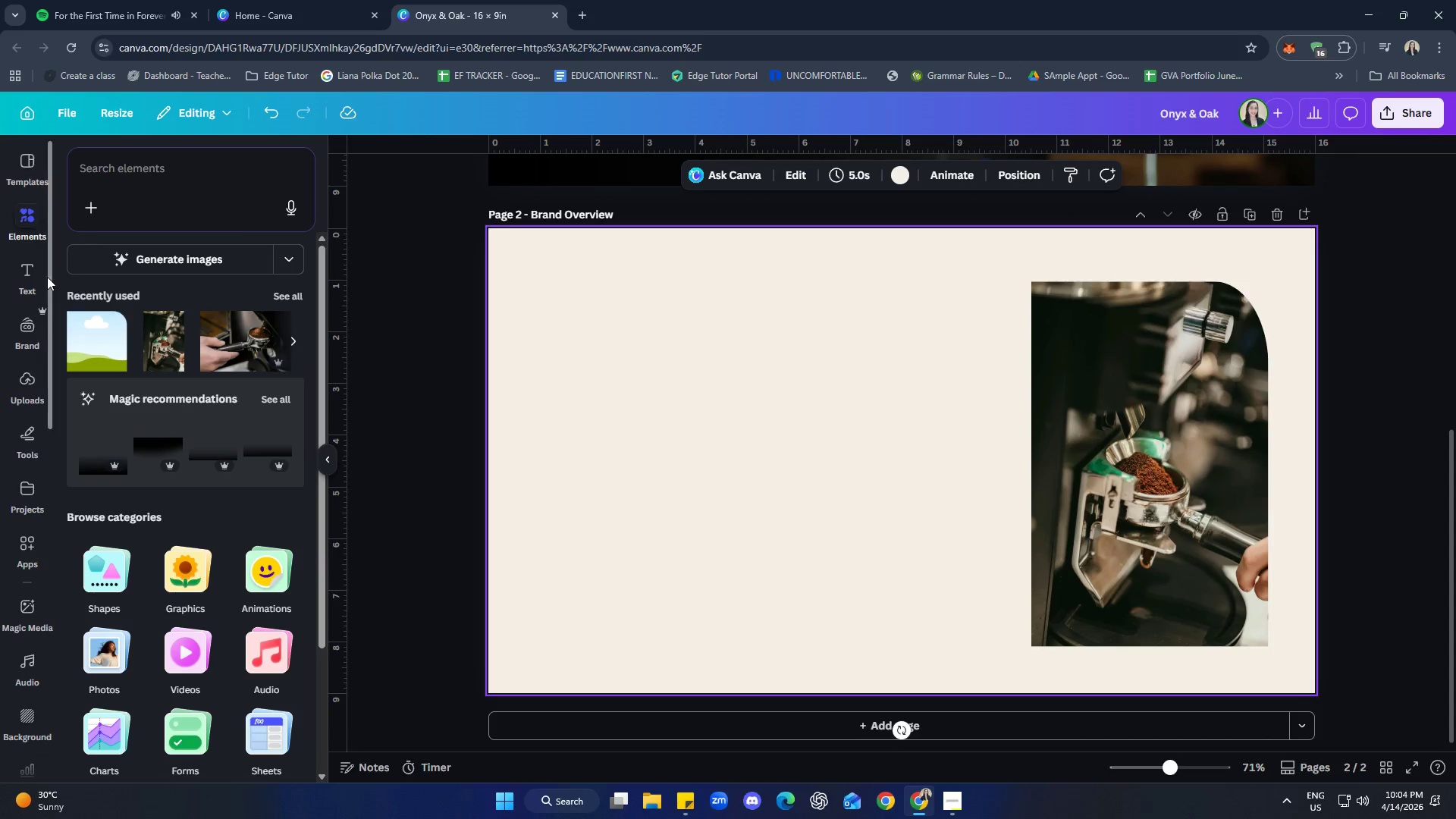 
left_click([28, 271])
 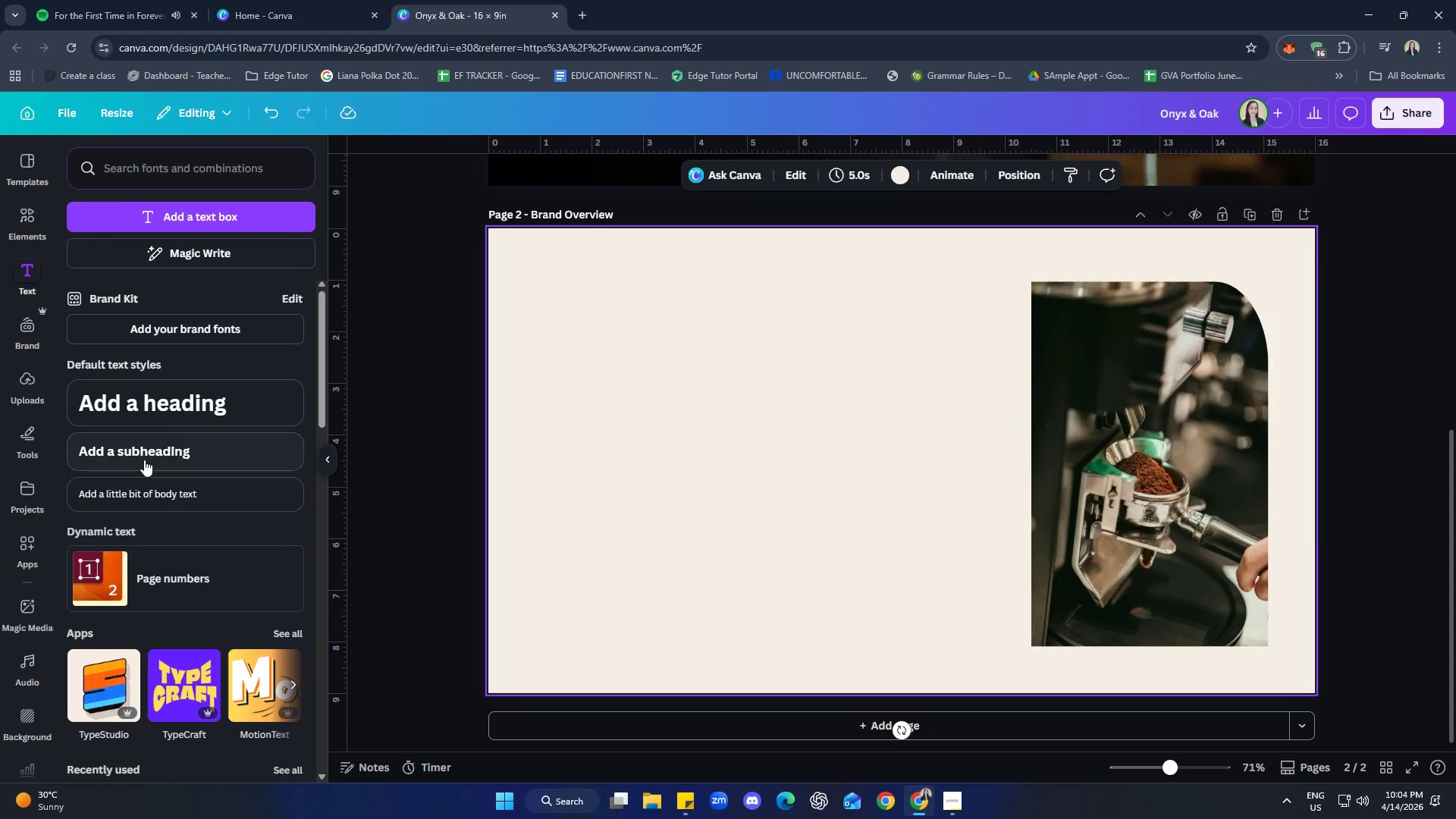 
left_click([187, 421])
 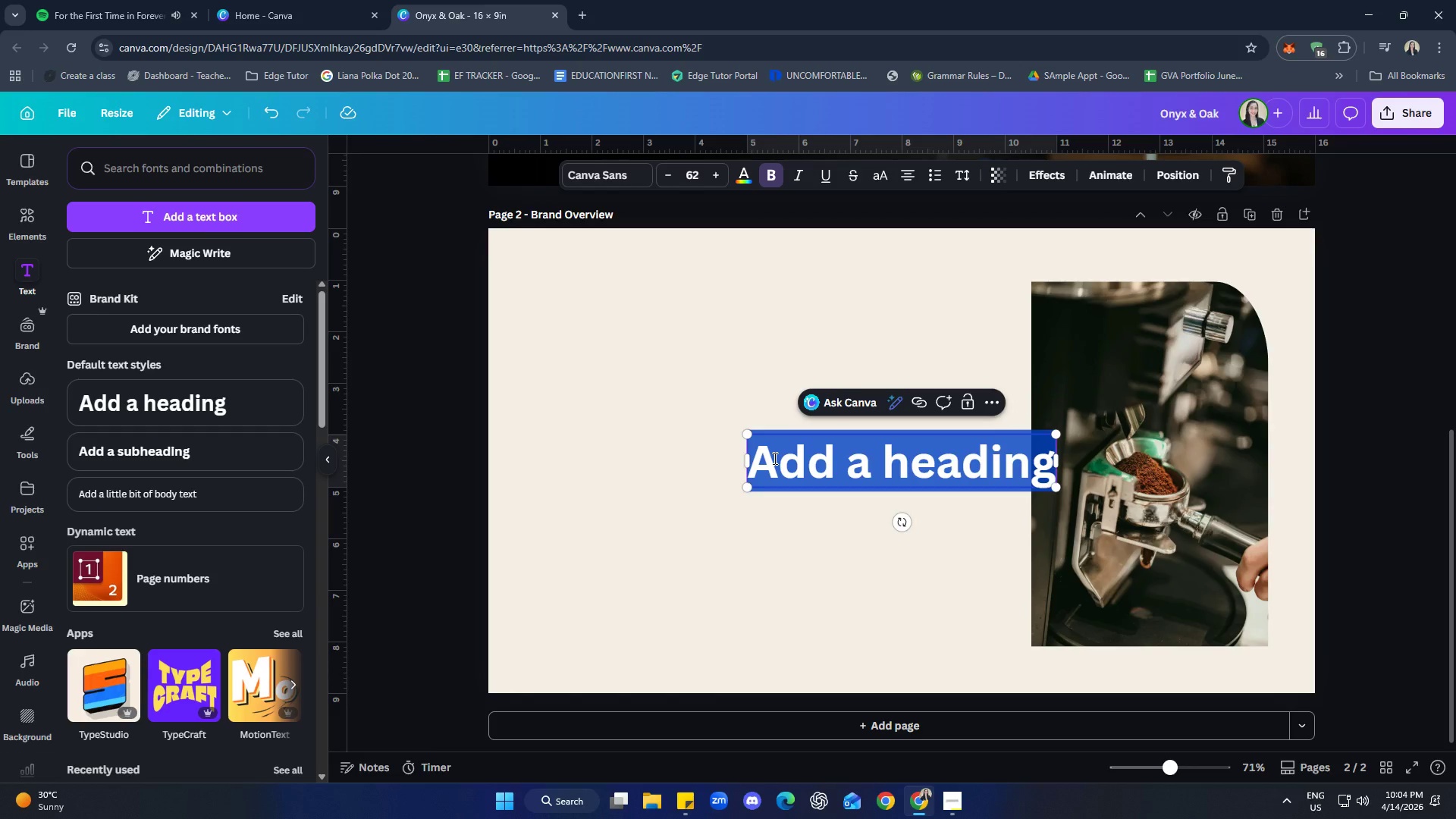 
type(The Cofff)
key(Backspace)
type(ee Ga[)
key(Backspace)
type(p)
 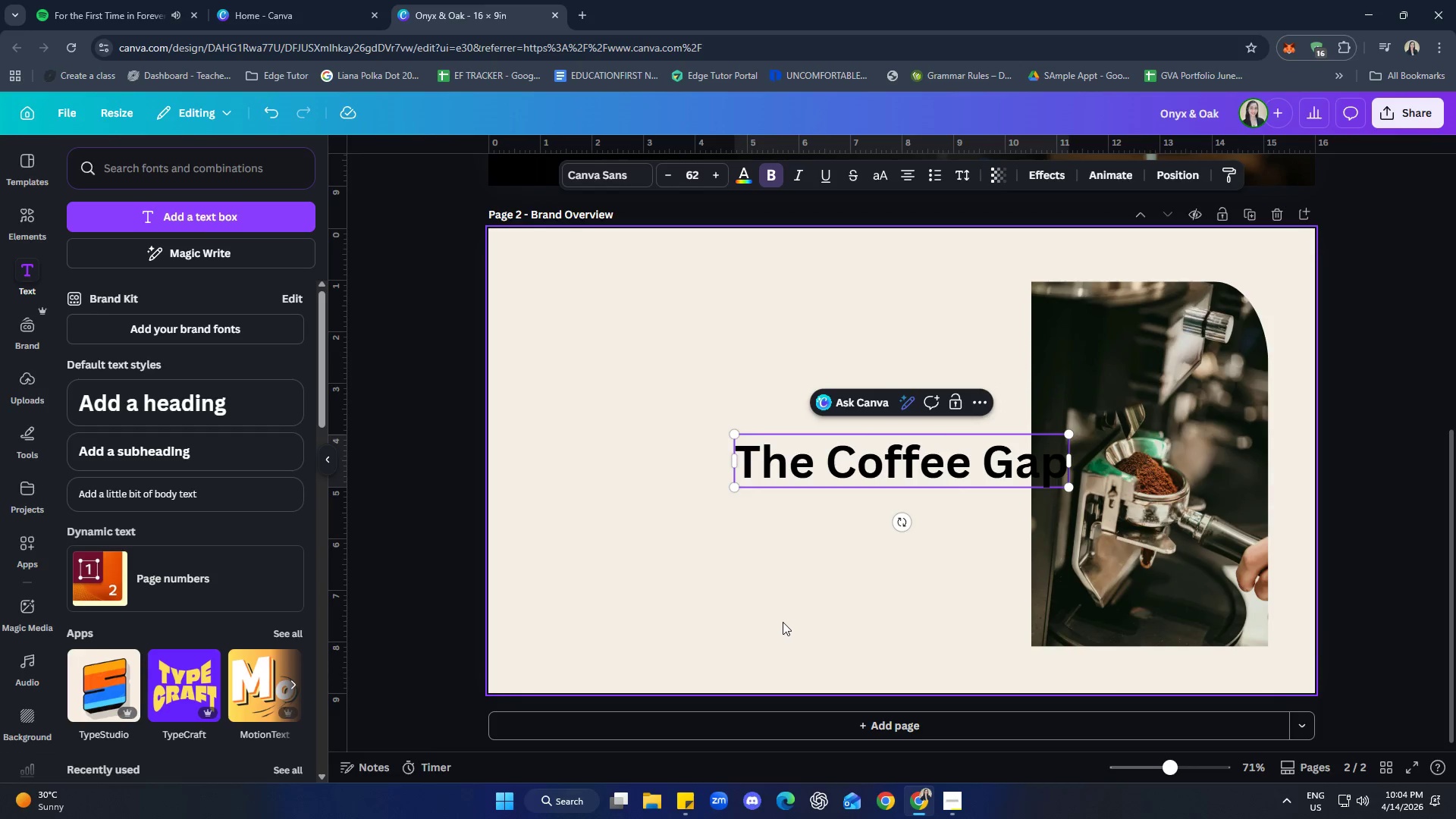 
left_click([959, 538])
 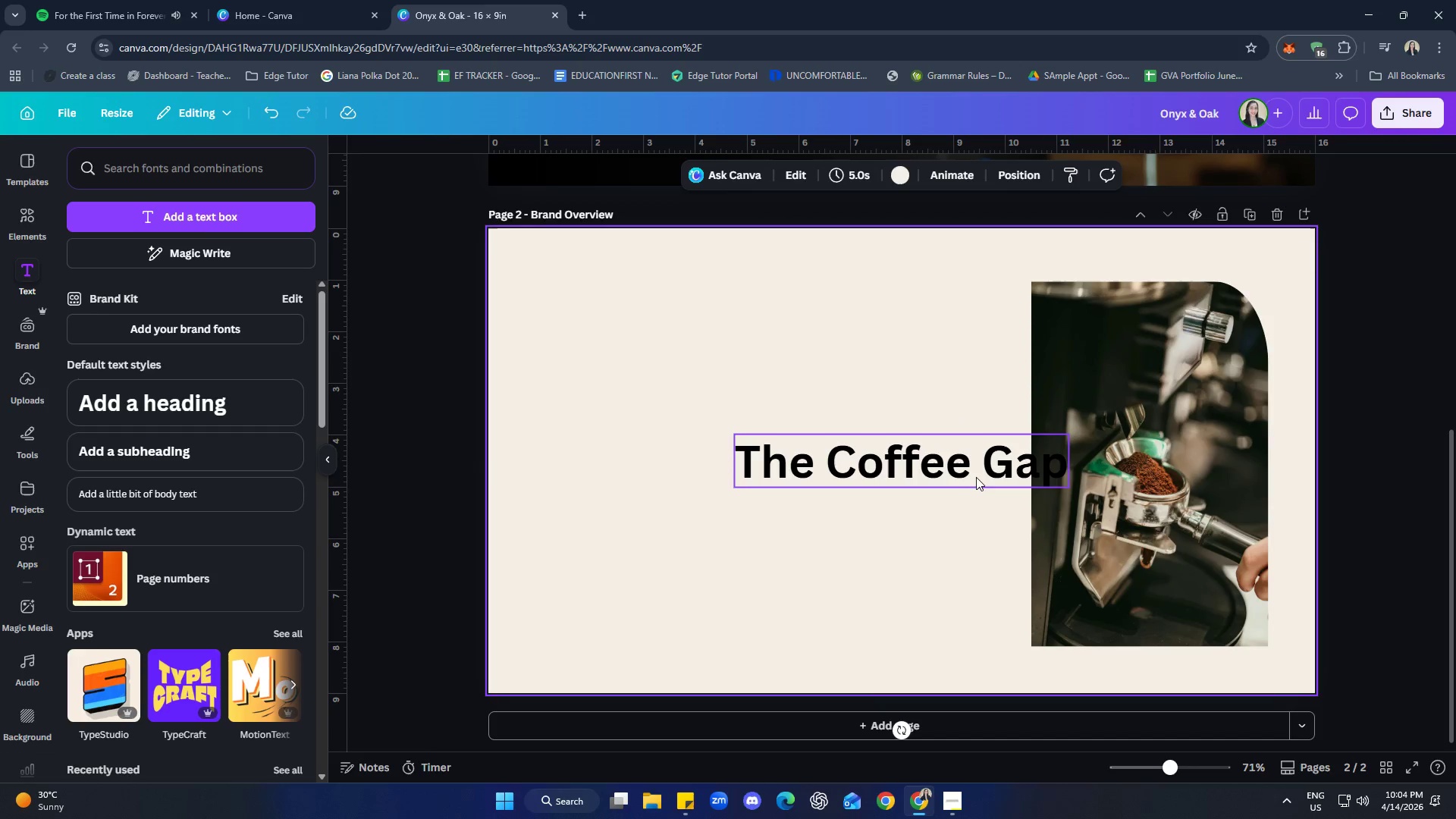 
left_click_drag(start_coordinate=[976, 476], to_coordinate=[777, 322])
 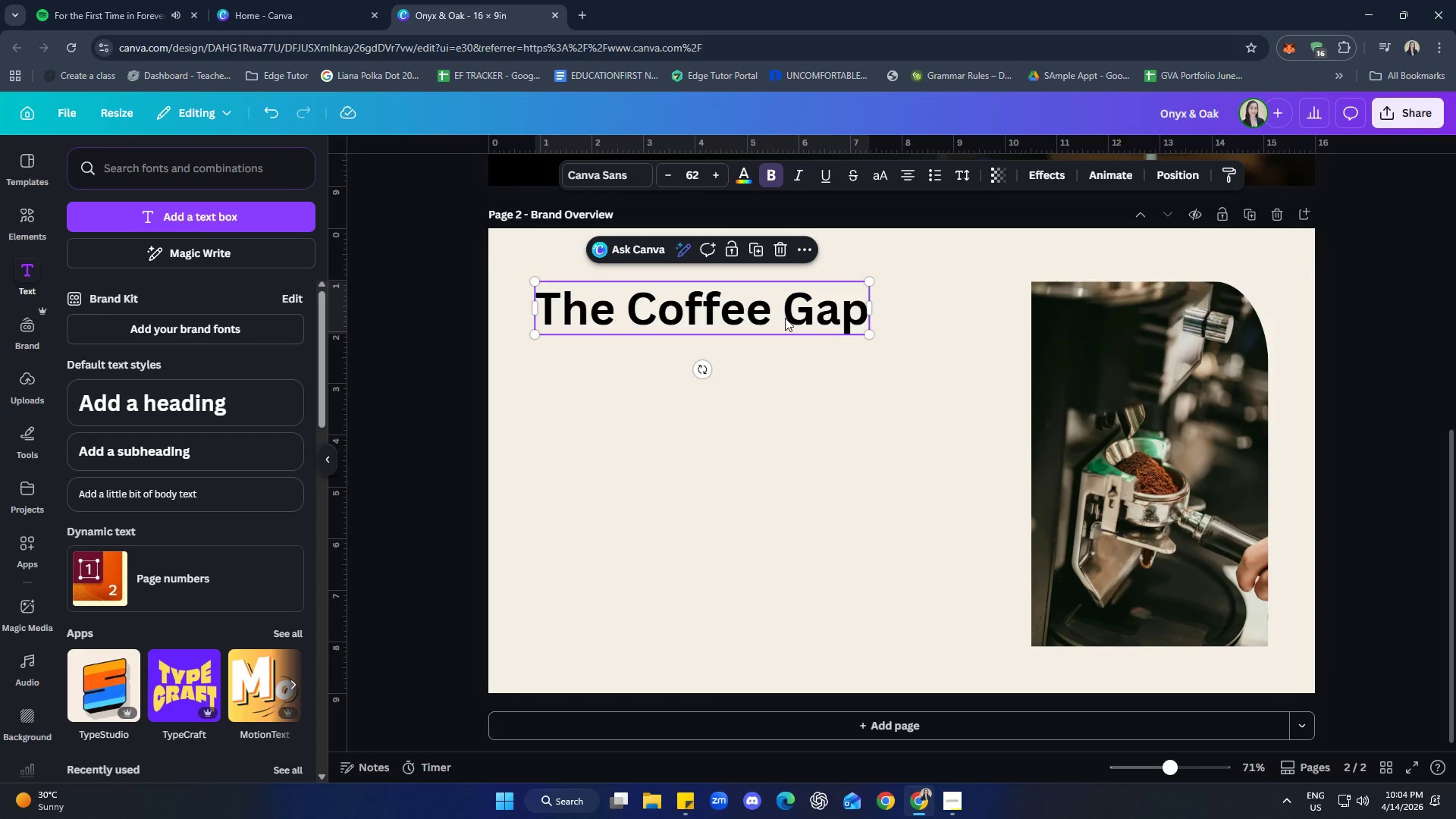 
left_click_drag(start_coordinate=[785, 318], to_coordinate=[782, 313])
 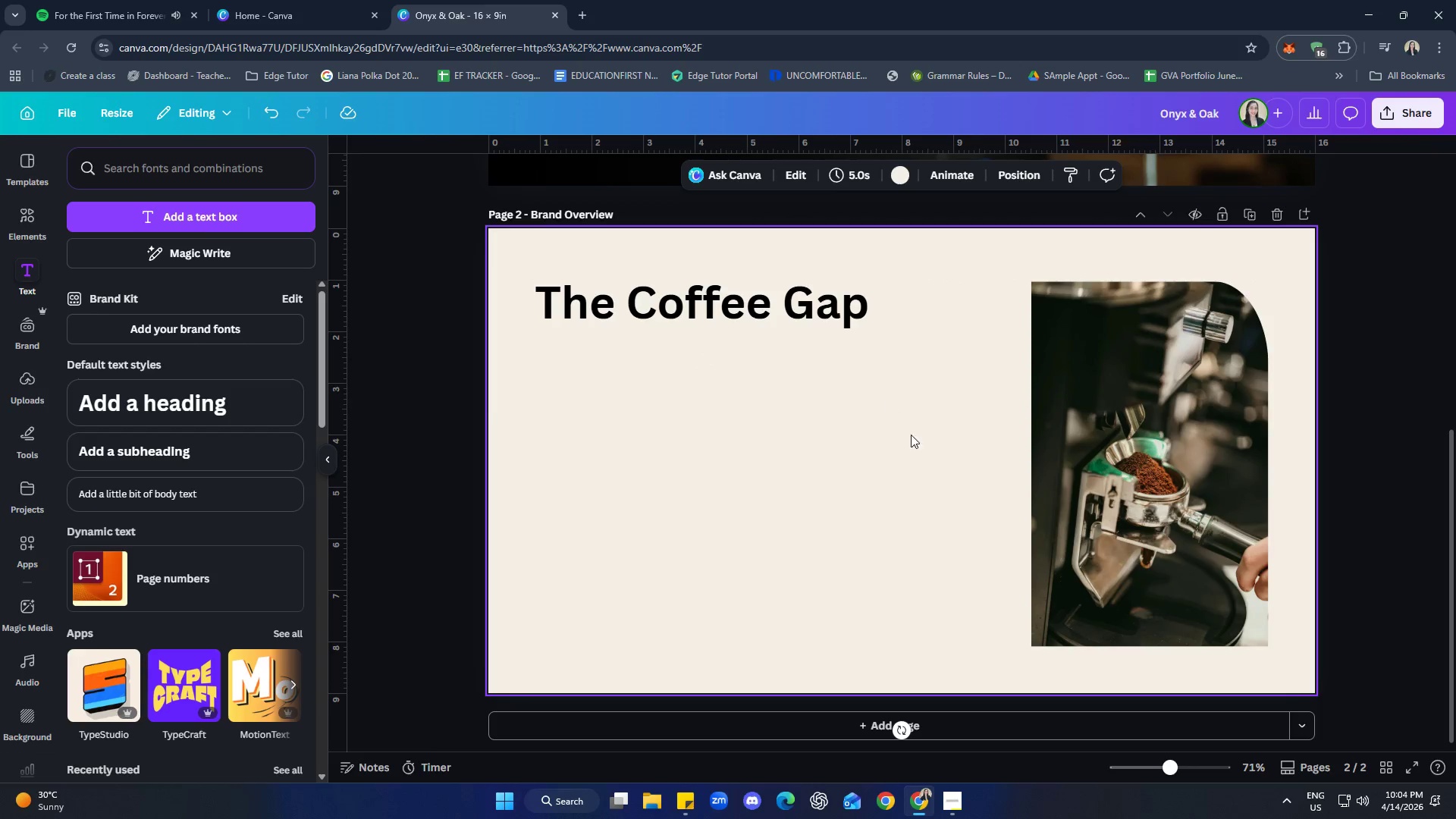 
scroll: coordinate [935, 537], scroll_direction: up, amount: 2.0
 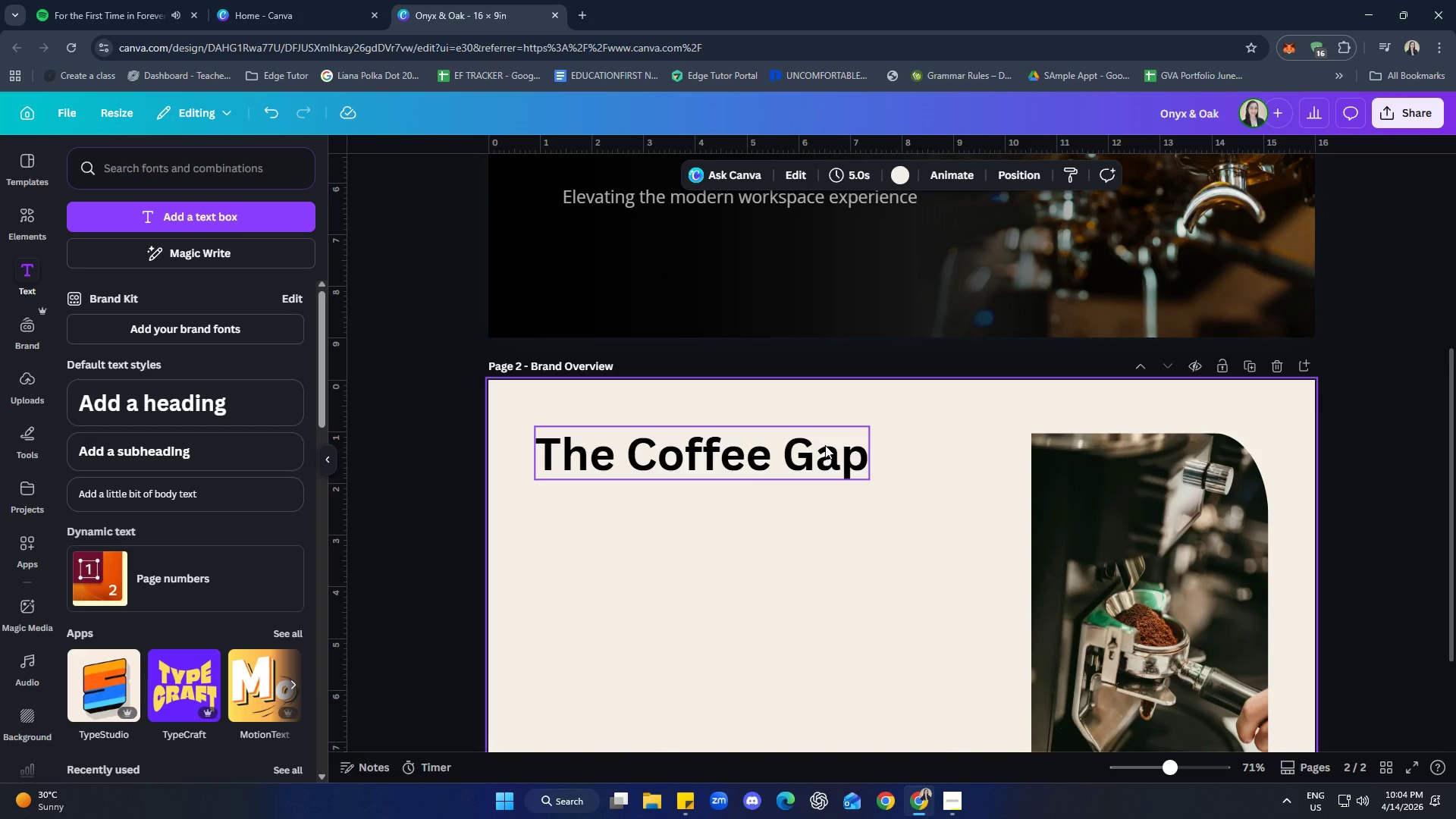 
left_click([825, 445])
 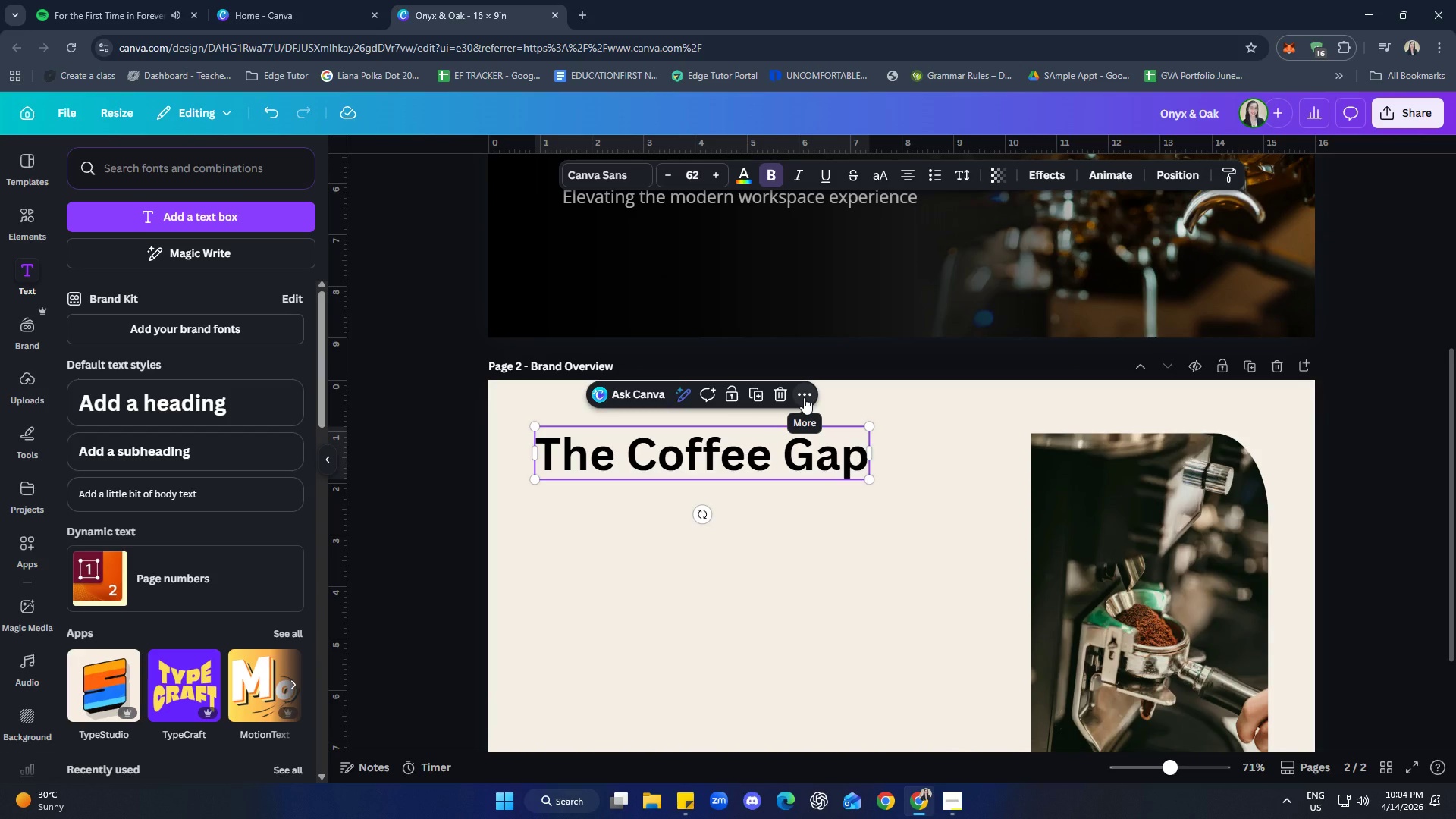 
scroll: coordinate [887, 444], scroll_direction: up, amount: 3.0
 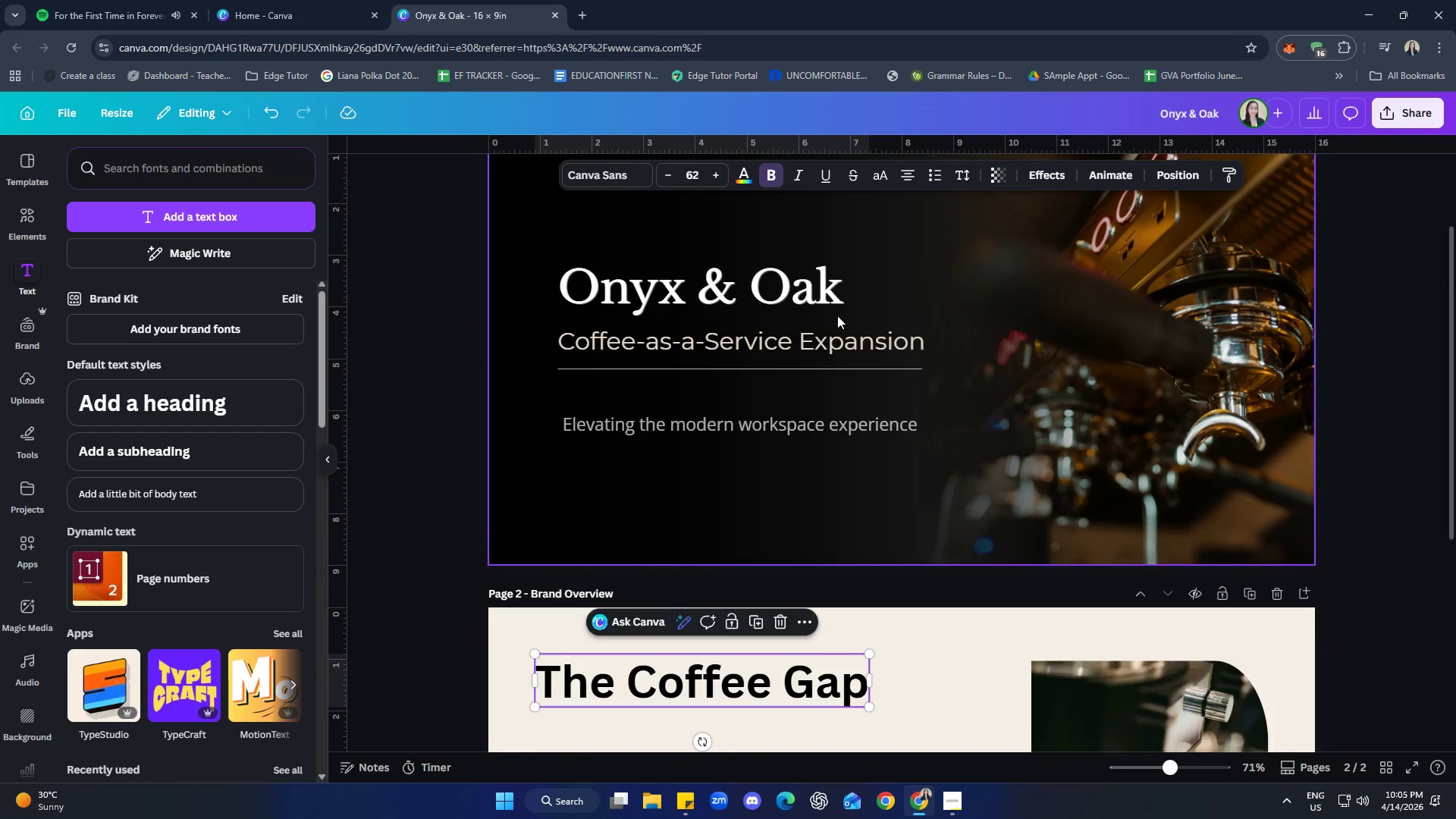 
left_click([824, 295])
 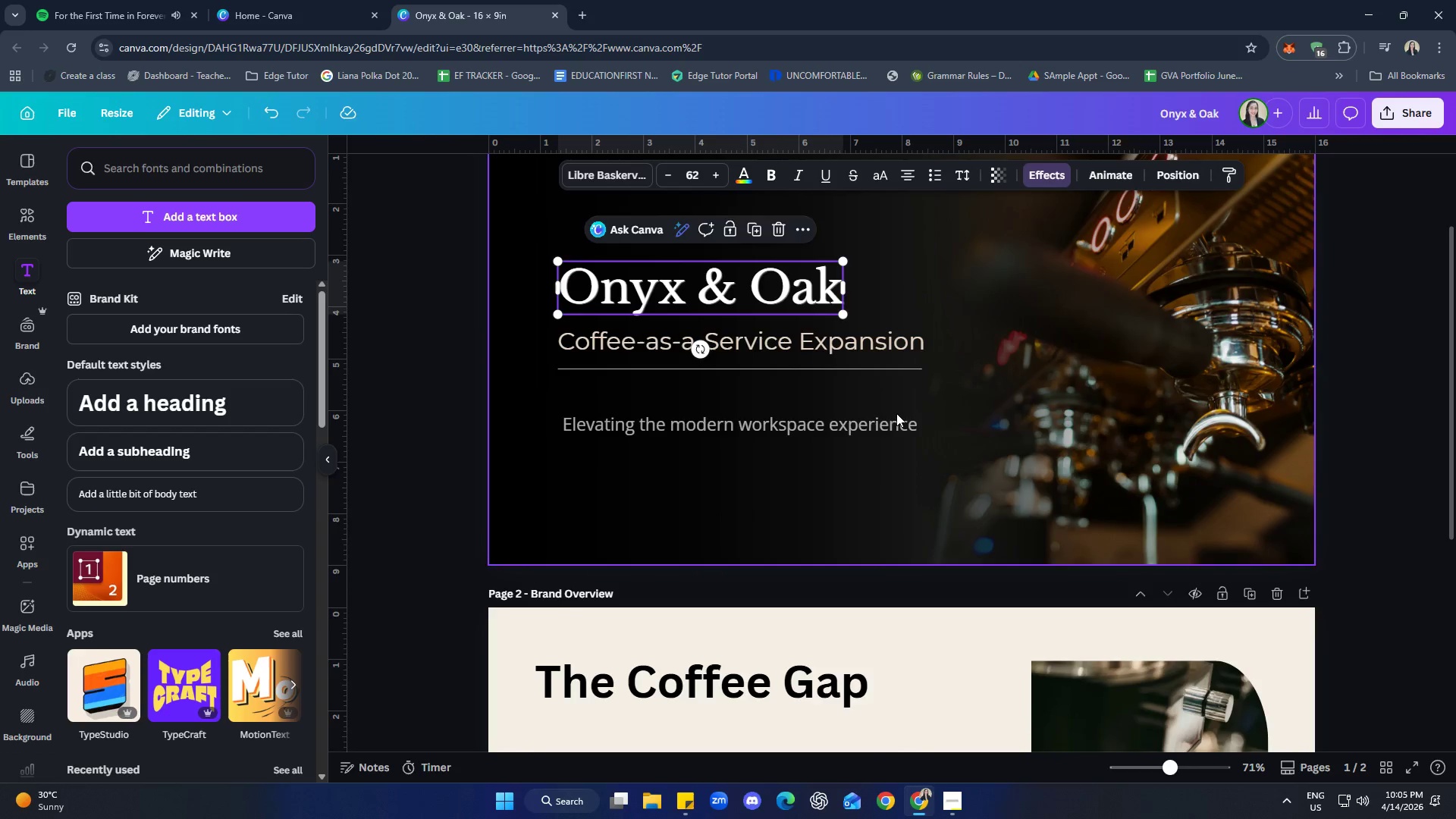 
scroll: coordinate [908, 446], scroll_direction: down, amount: 3.0
 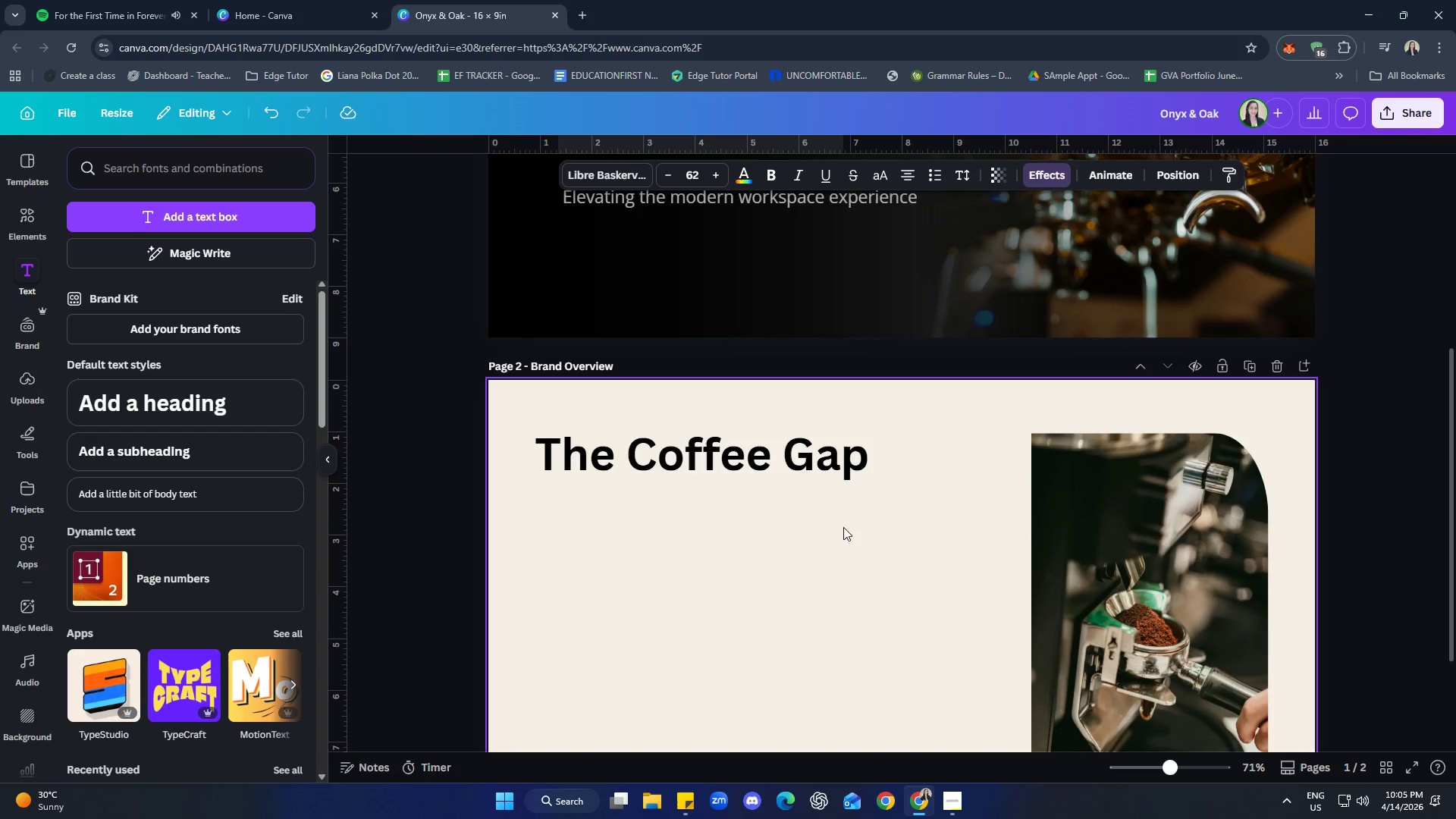 
left_click([821, 475])
 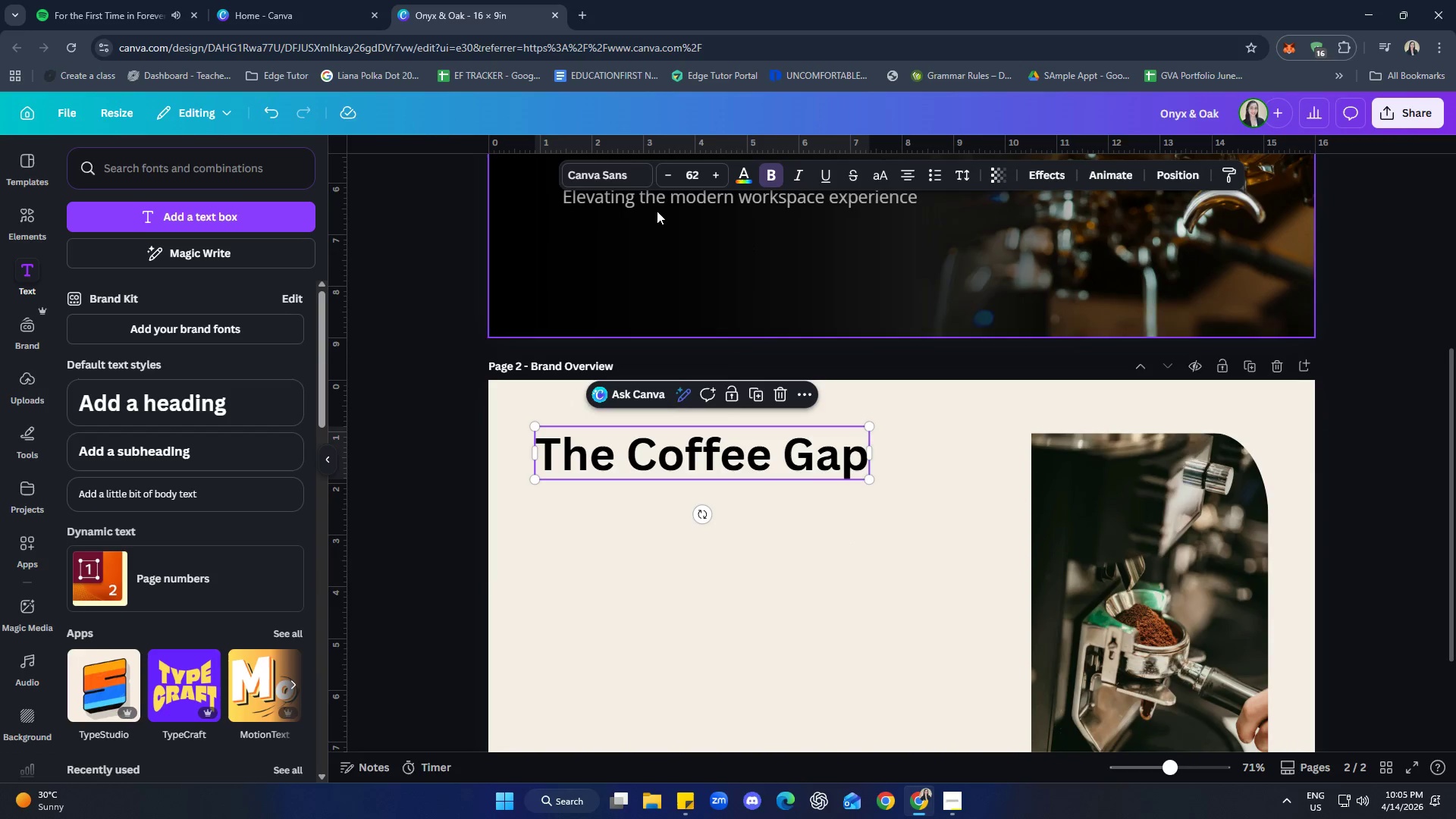 
left_click([613, 174])
 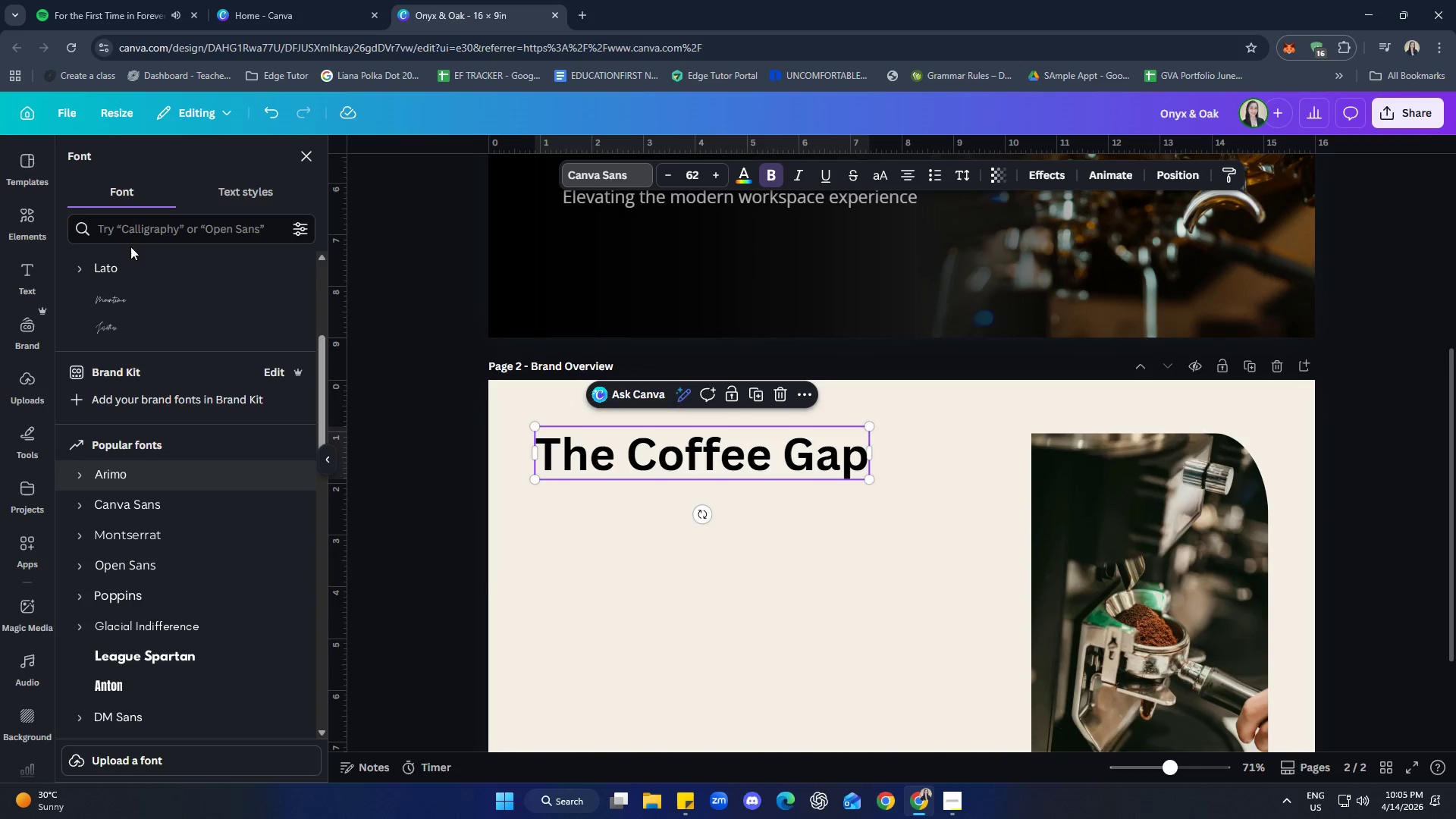 
scroll: coordinate [259, 483], scroll_direction: up, amount: 10.0
 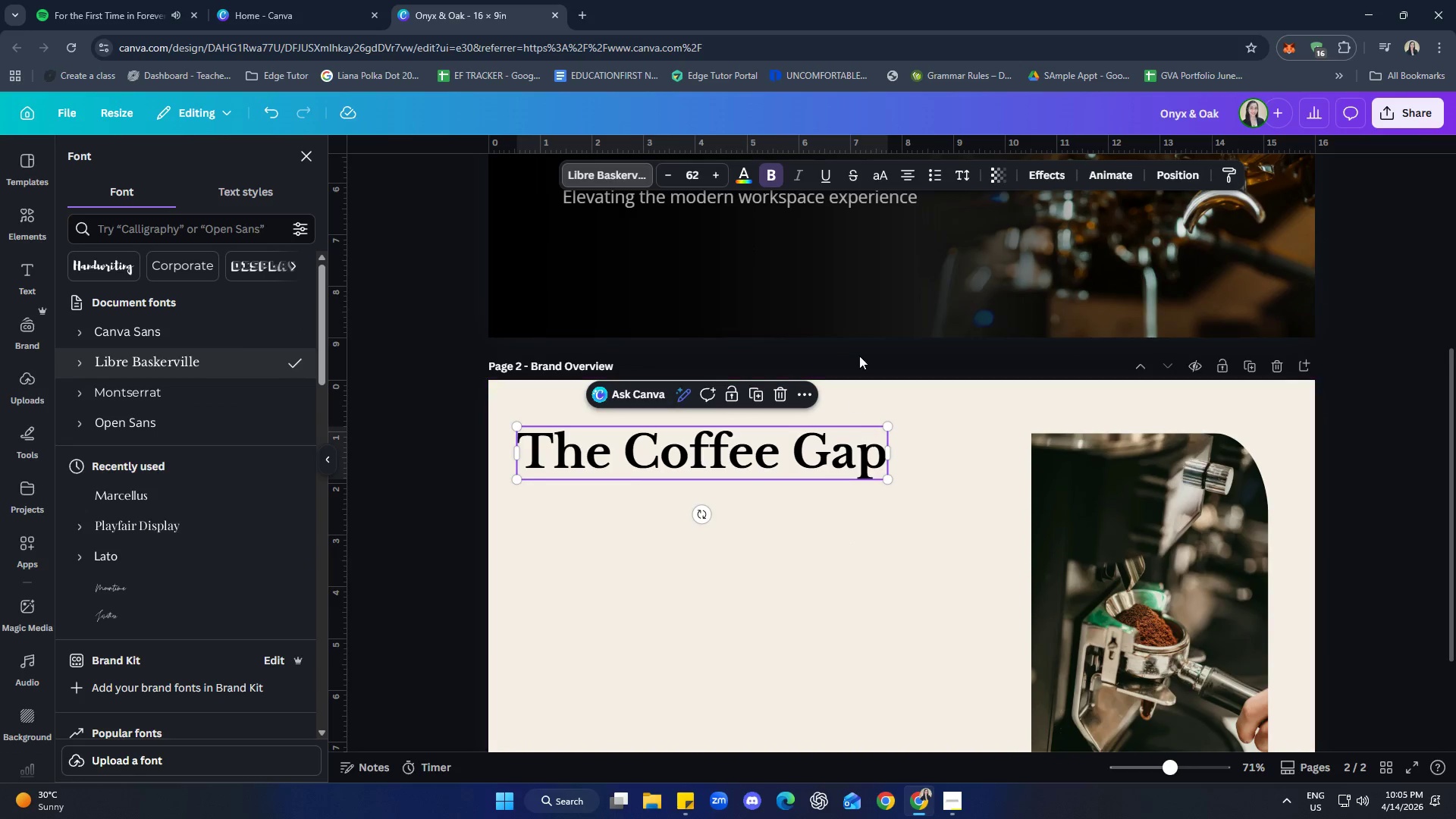 
left_click([1043, 166])
 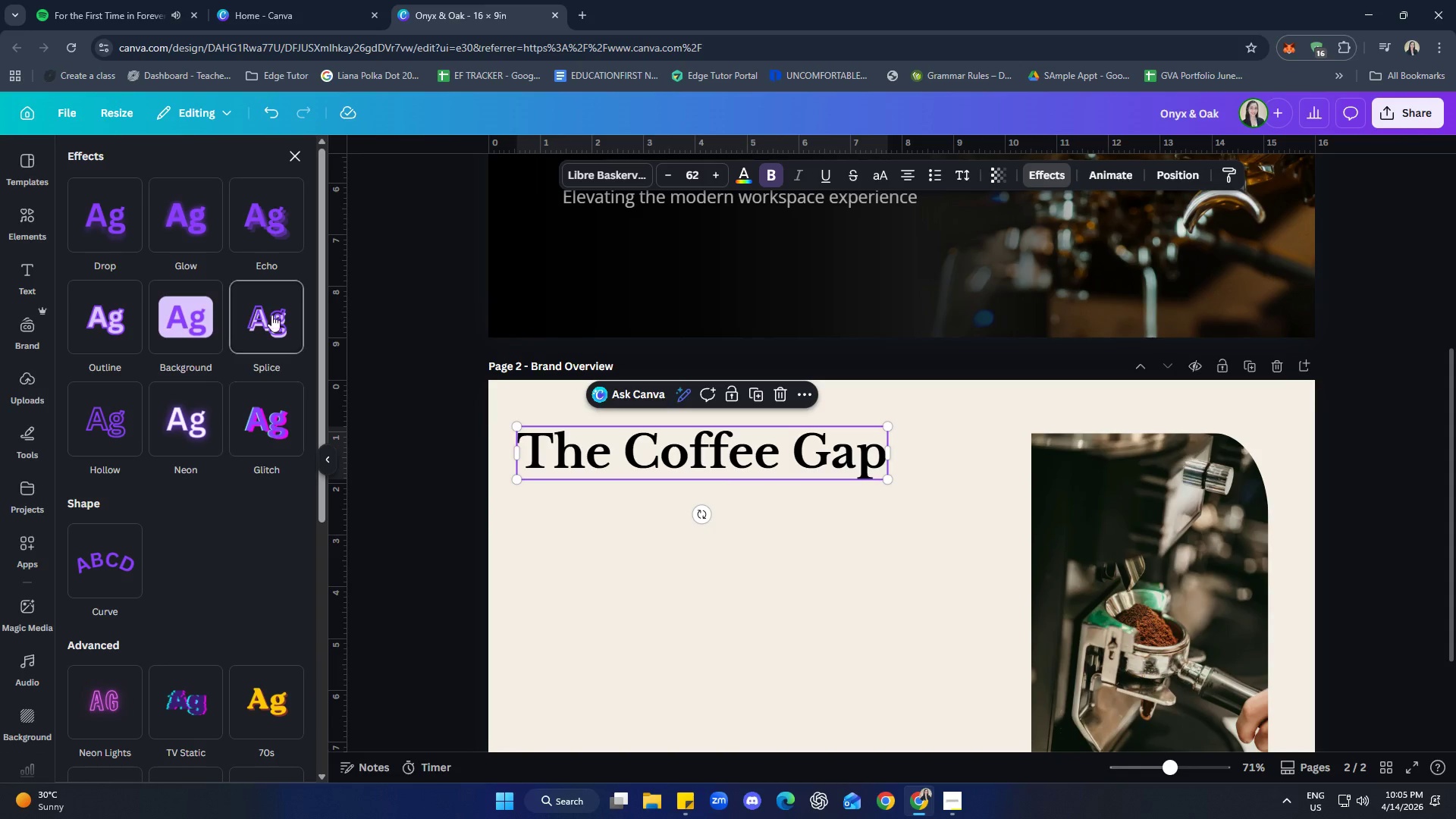 
left_click([269, 224])
 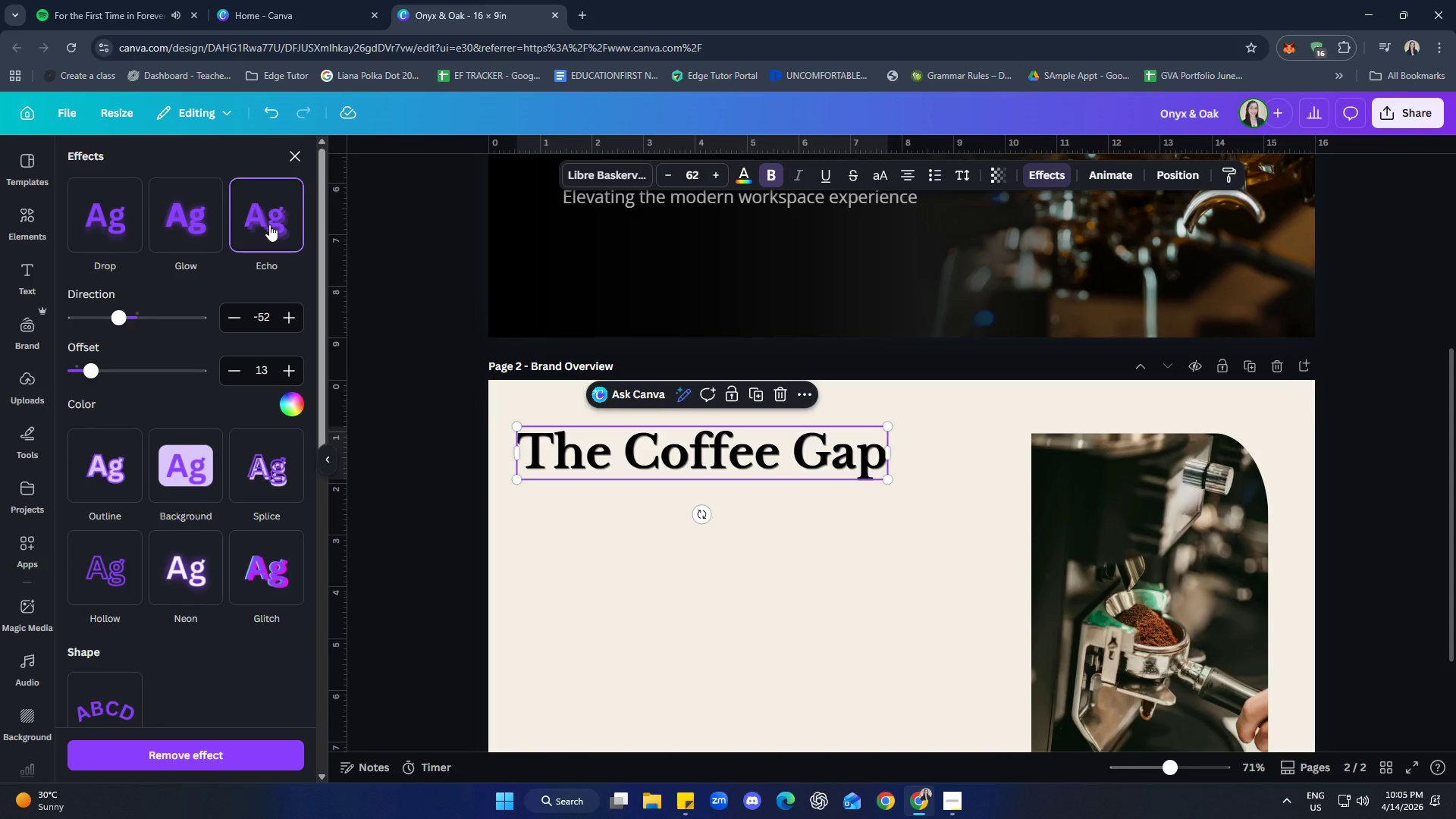 
wait(6.95)
 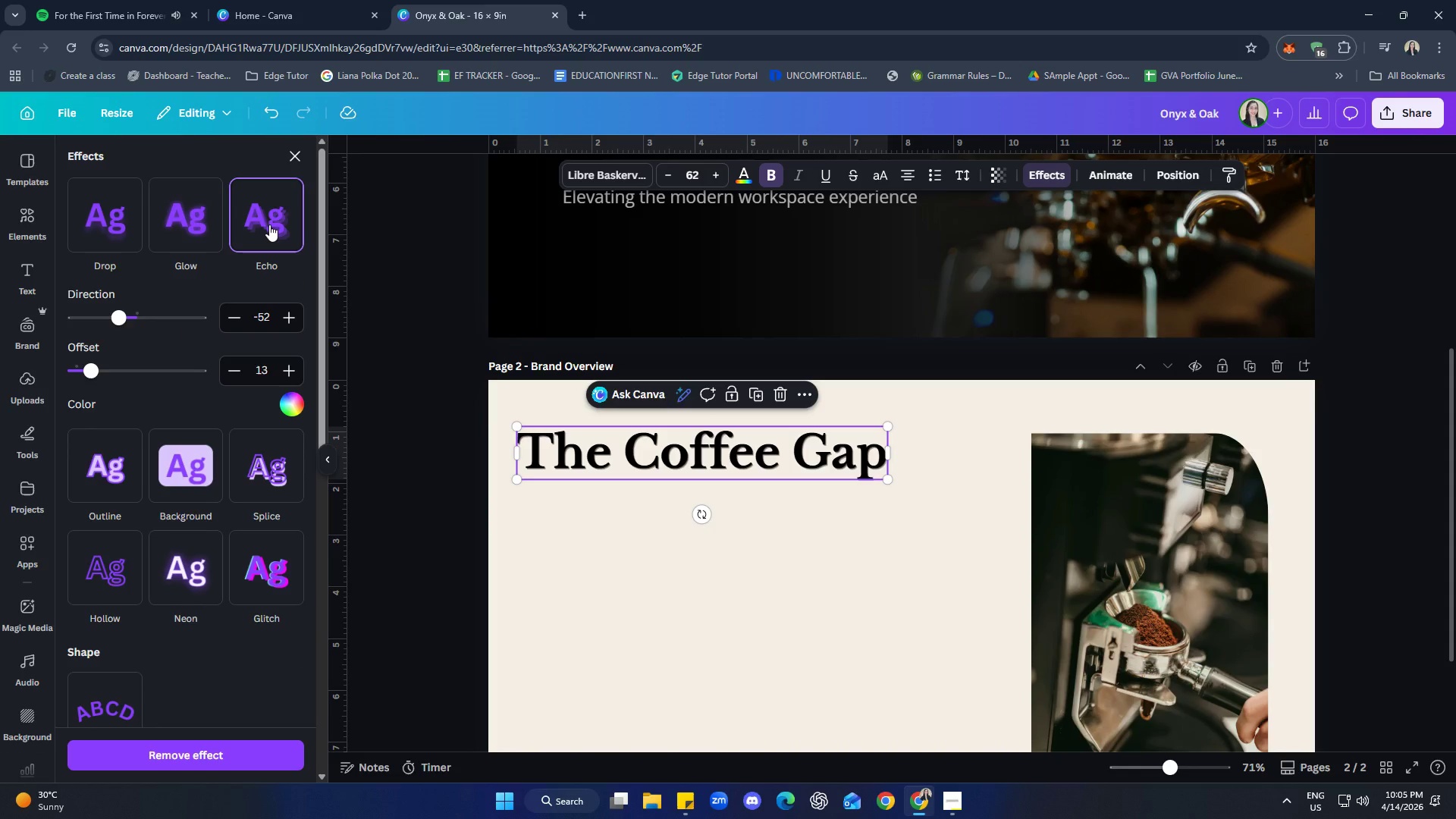 
left_click([301, 149])
 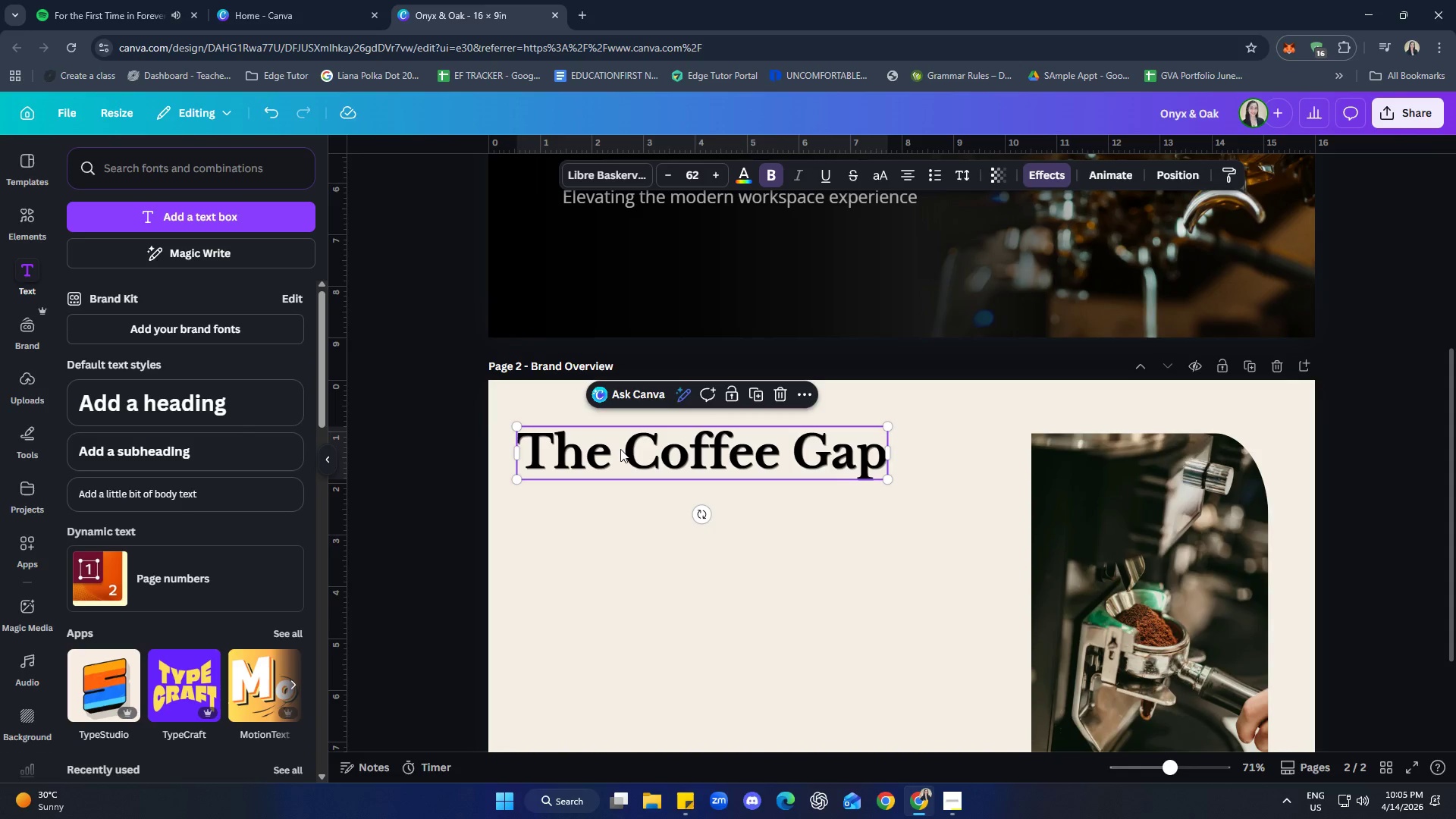 
left_click([620, 449])
 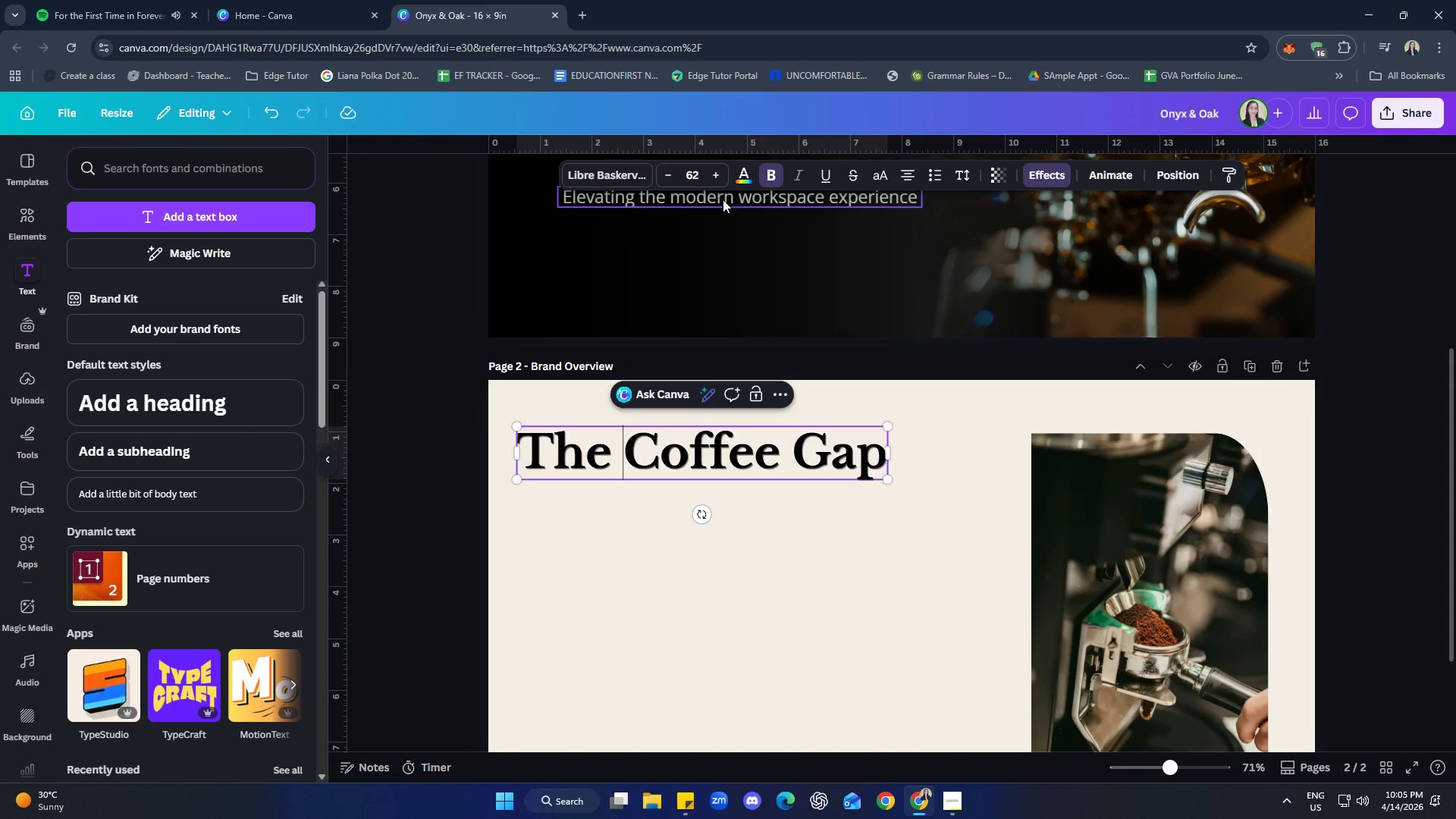 
left_click([739, 174])
 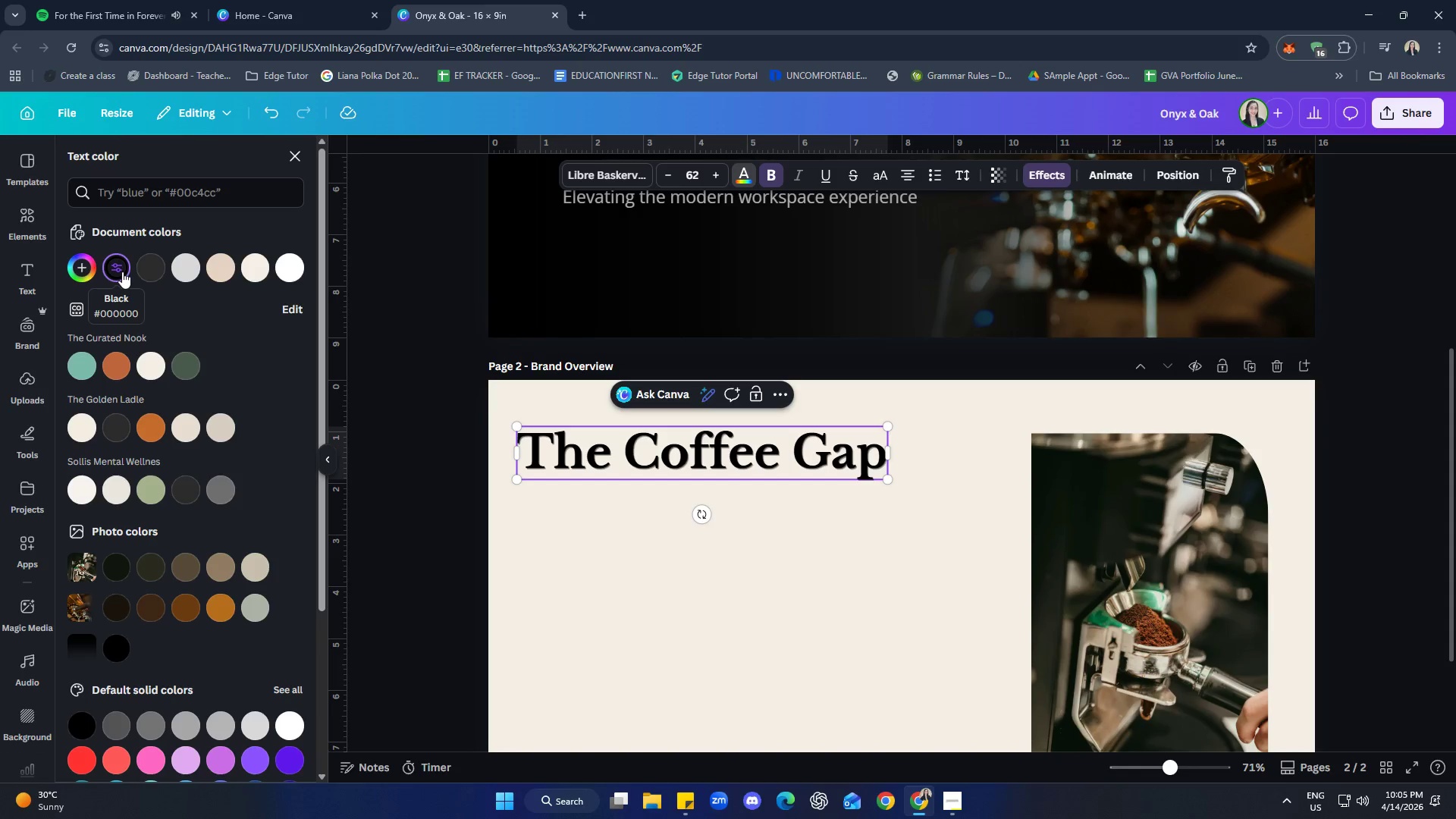 
left_click([117, 268])
 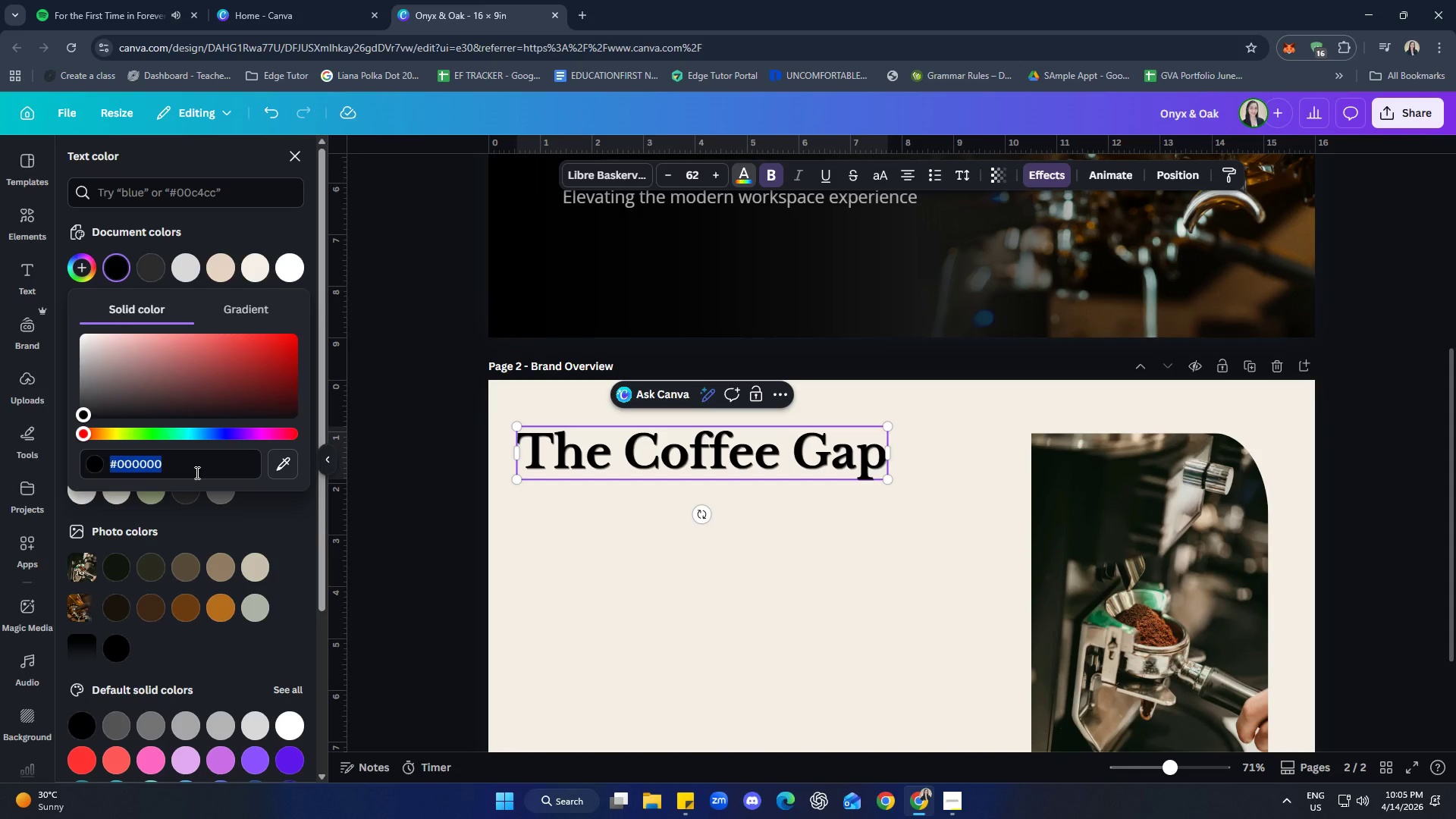 
type(4b3832)
 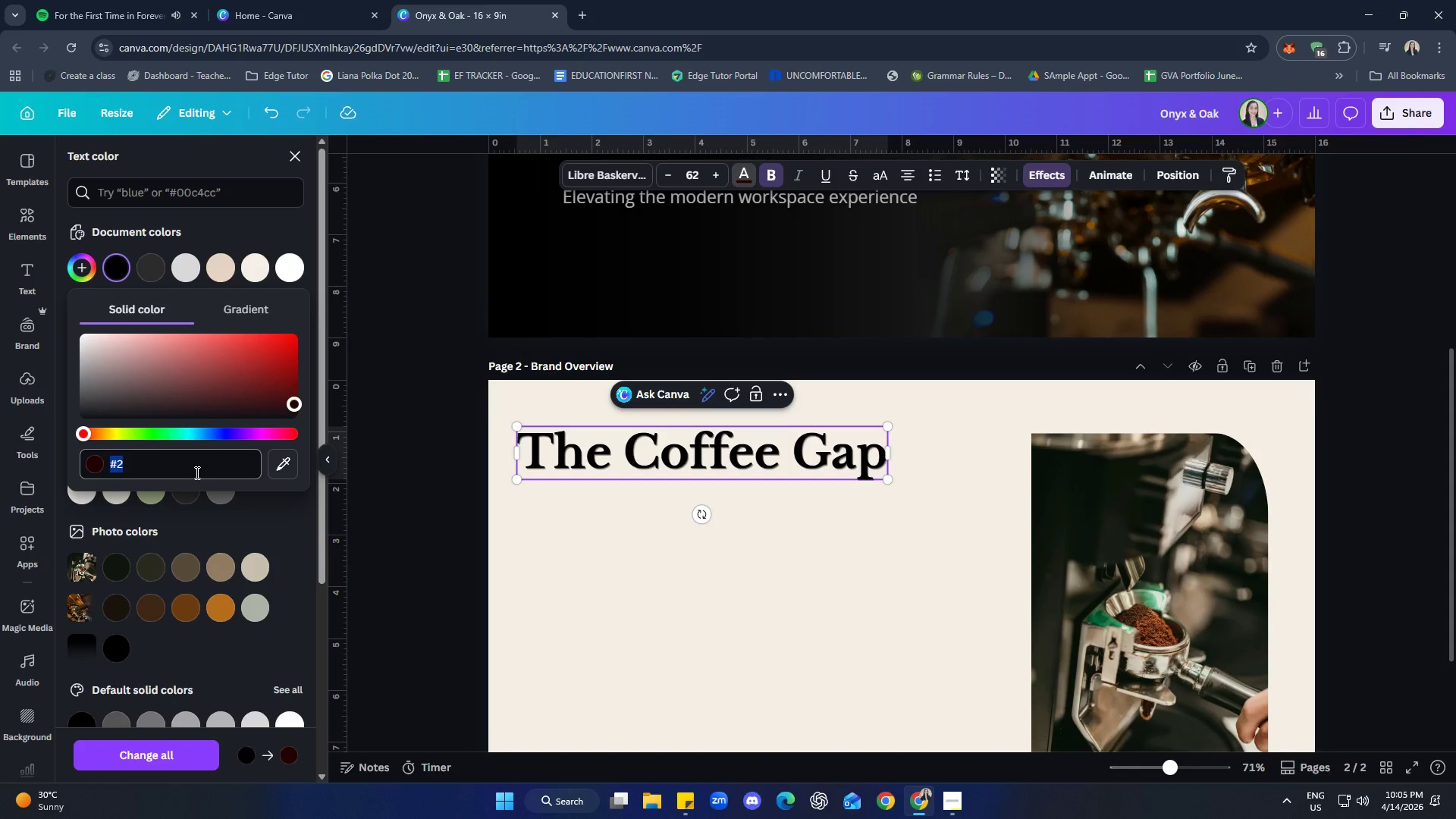 
key(Enter)
 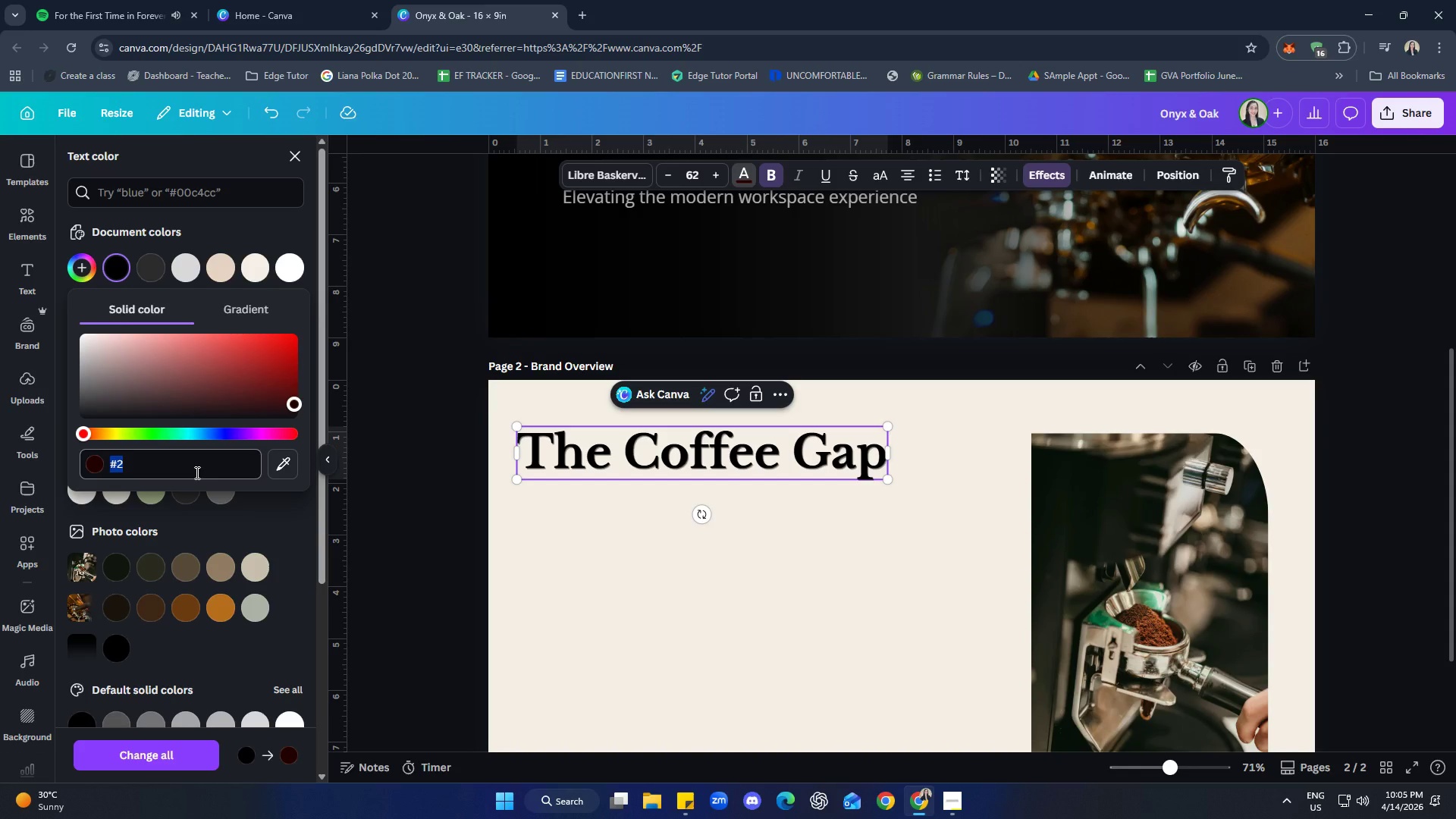 
key(Enter)
 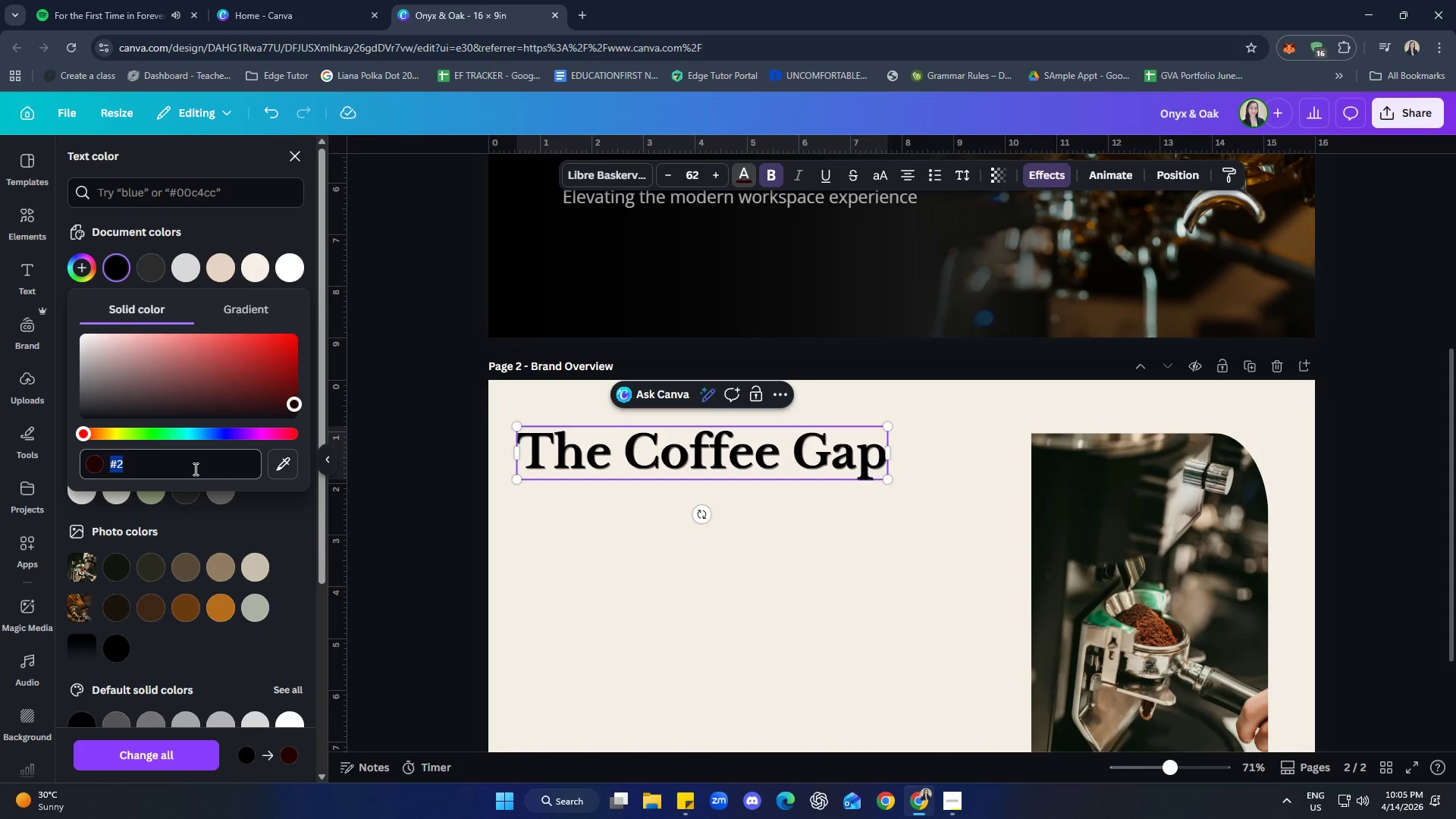 
key(Control+Z)
 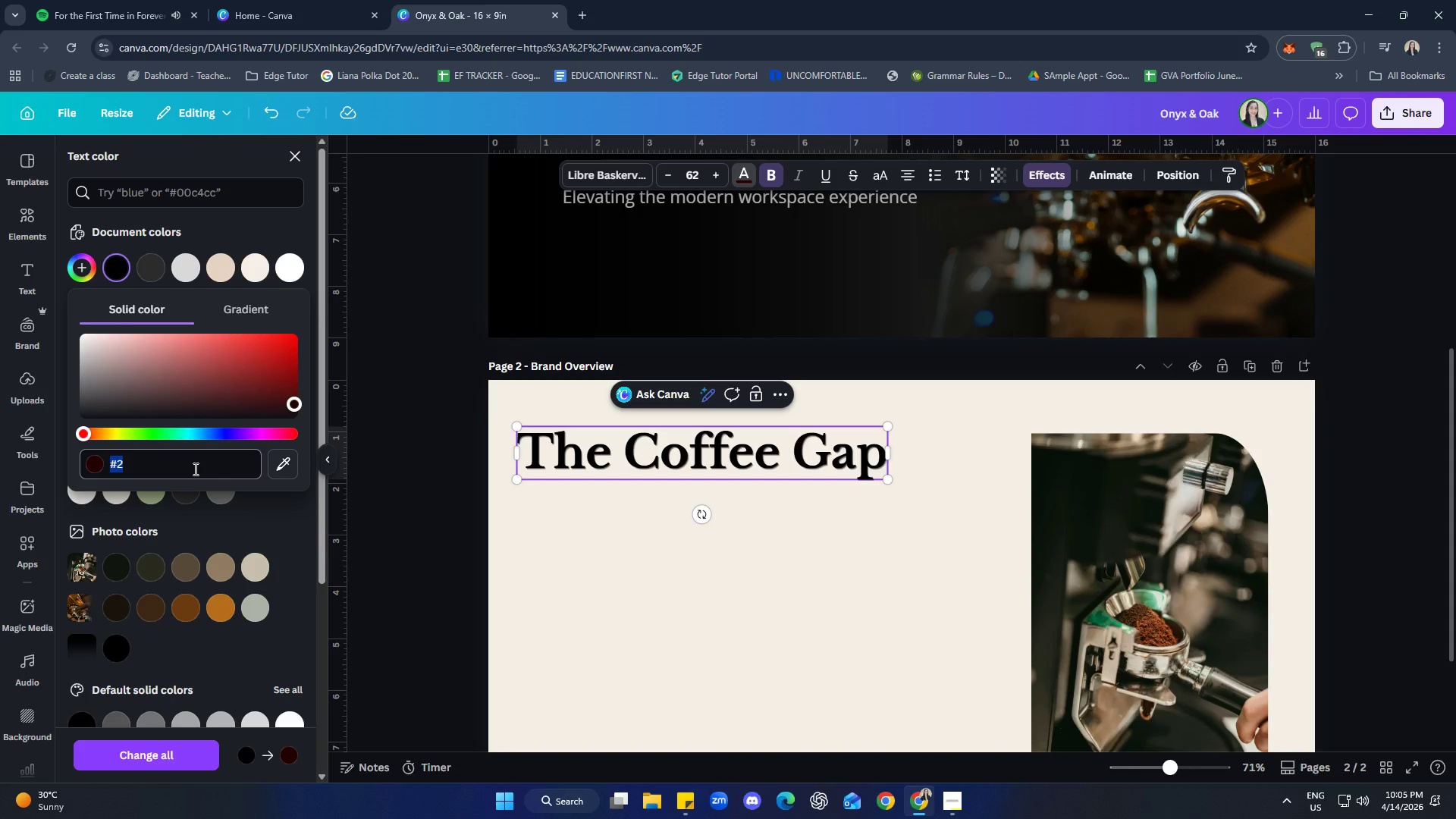 
left_click([194, 469])
 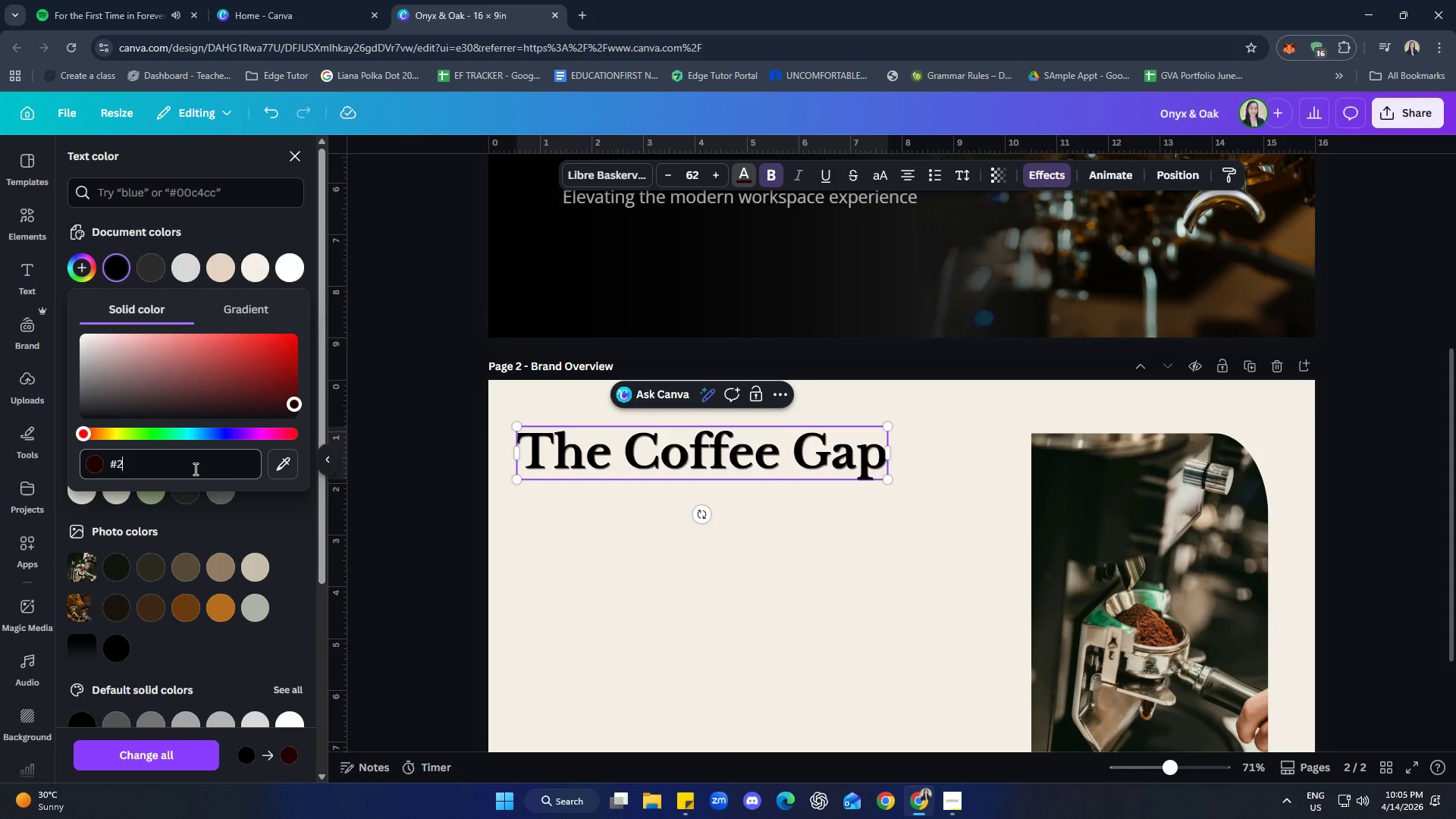 
type(4b)
key(Backspace)
type(4)
 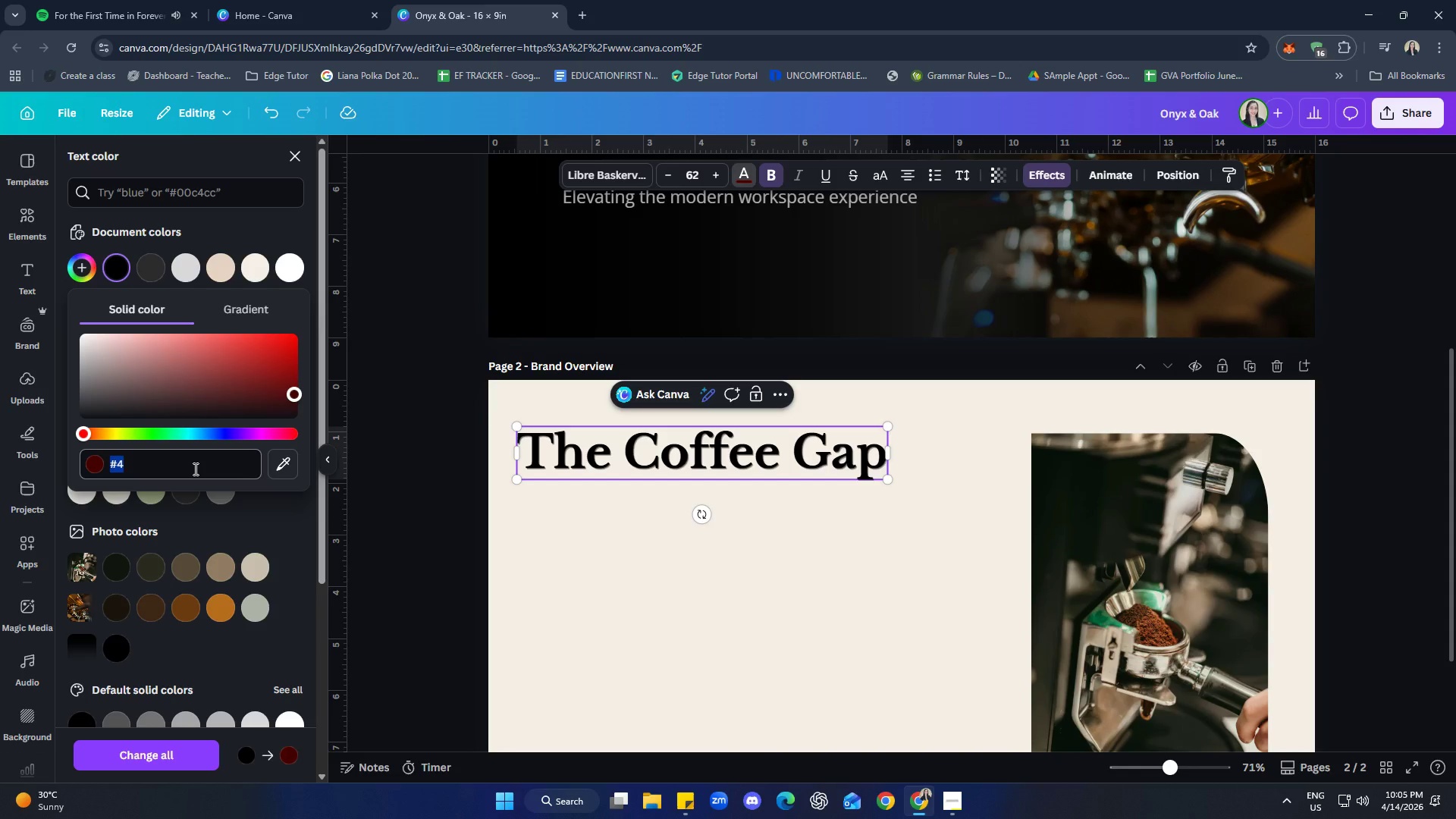 
left_click([194, 466])
 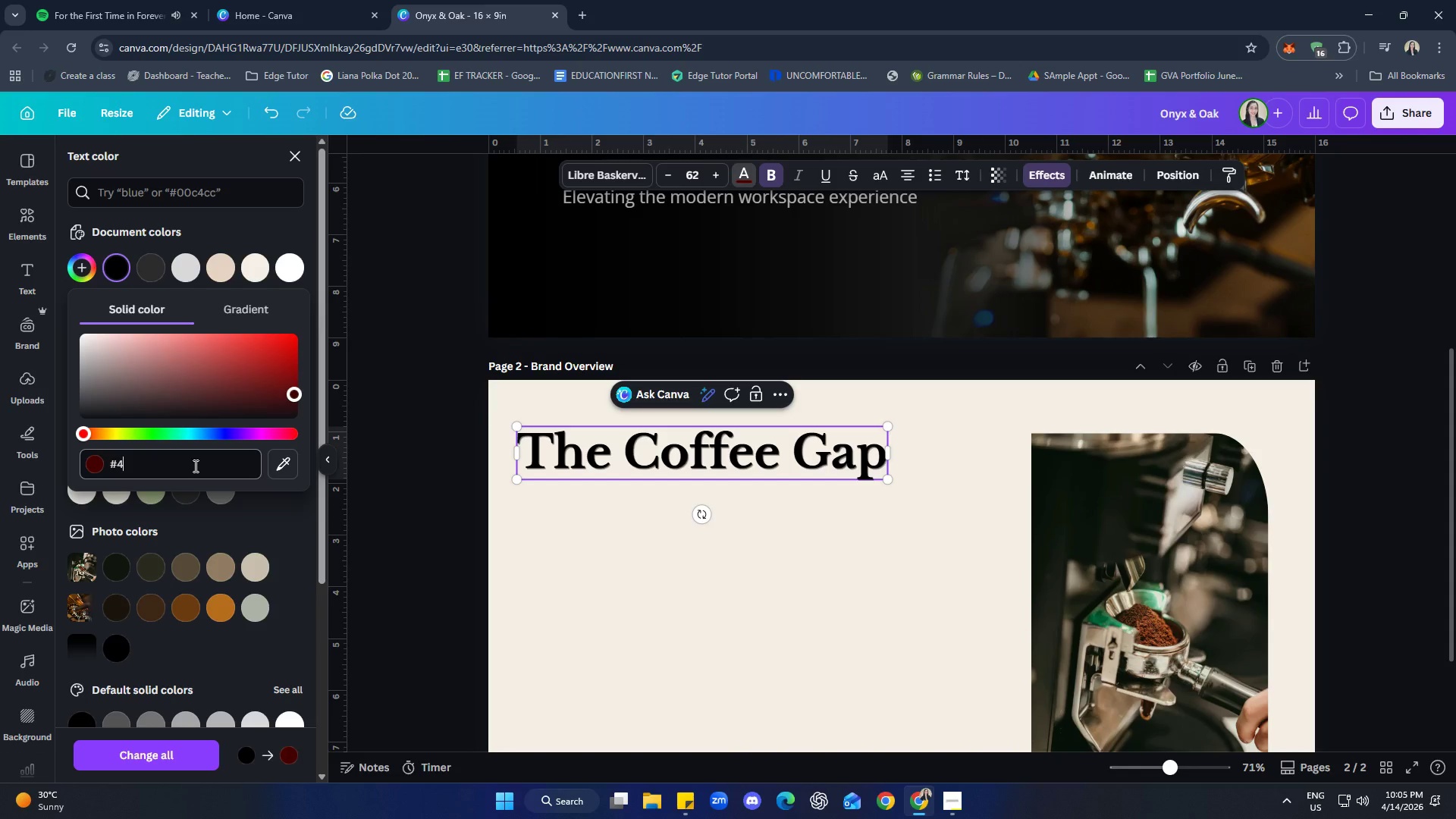 
key(Space)
 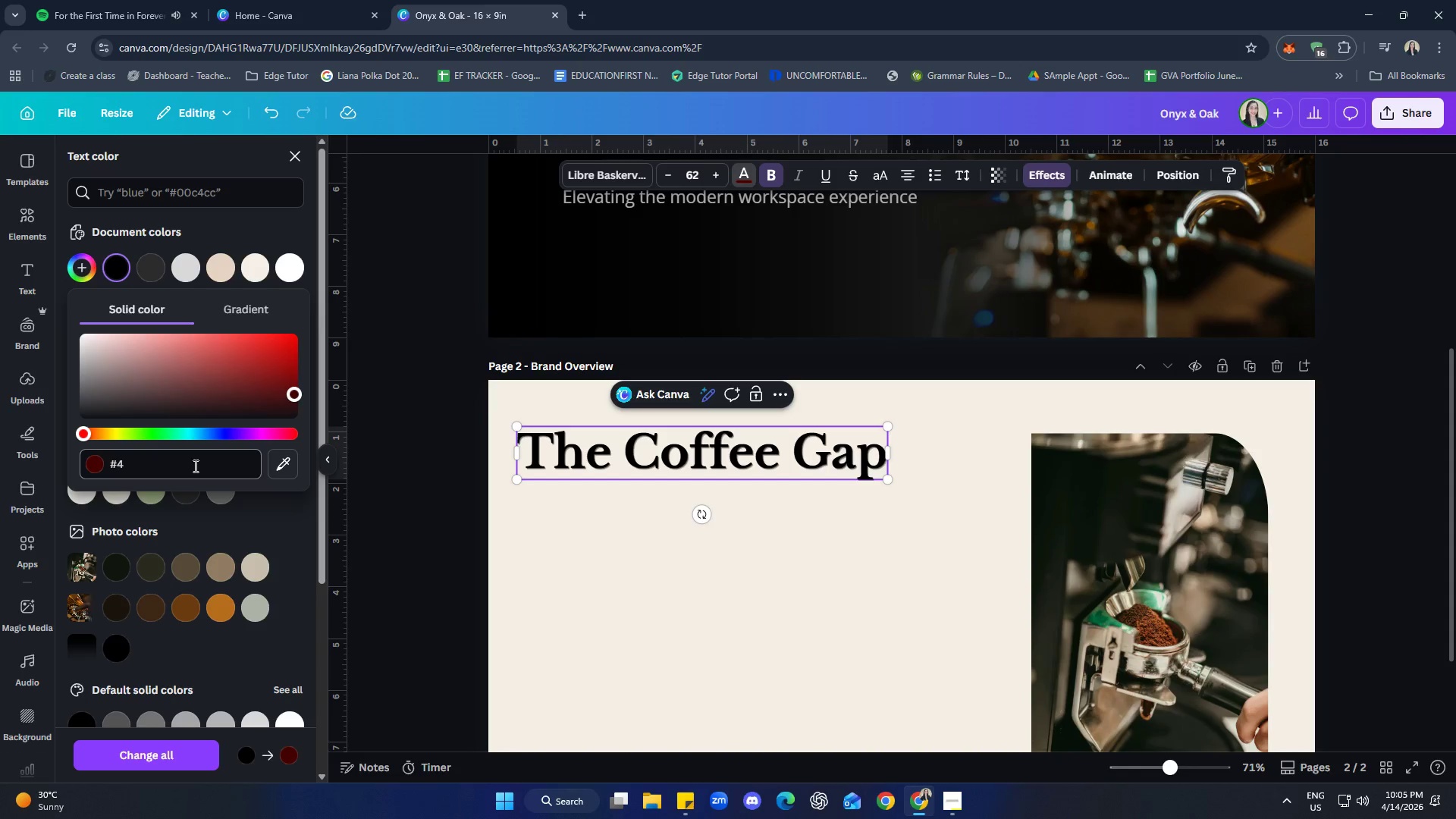 
key(B)
 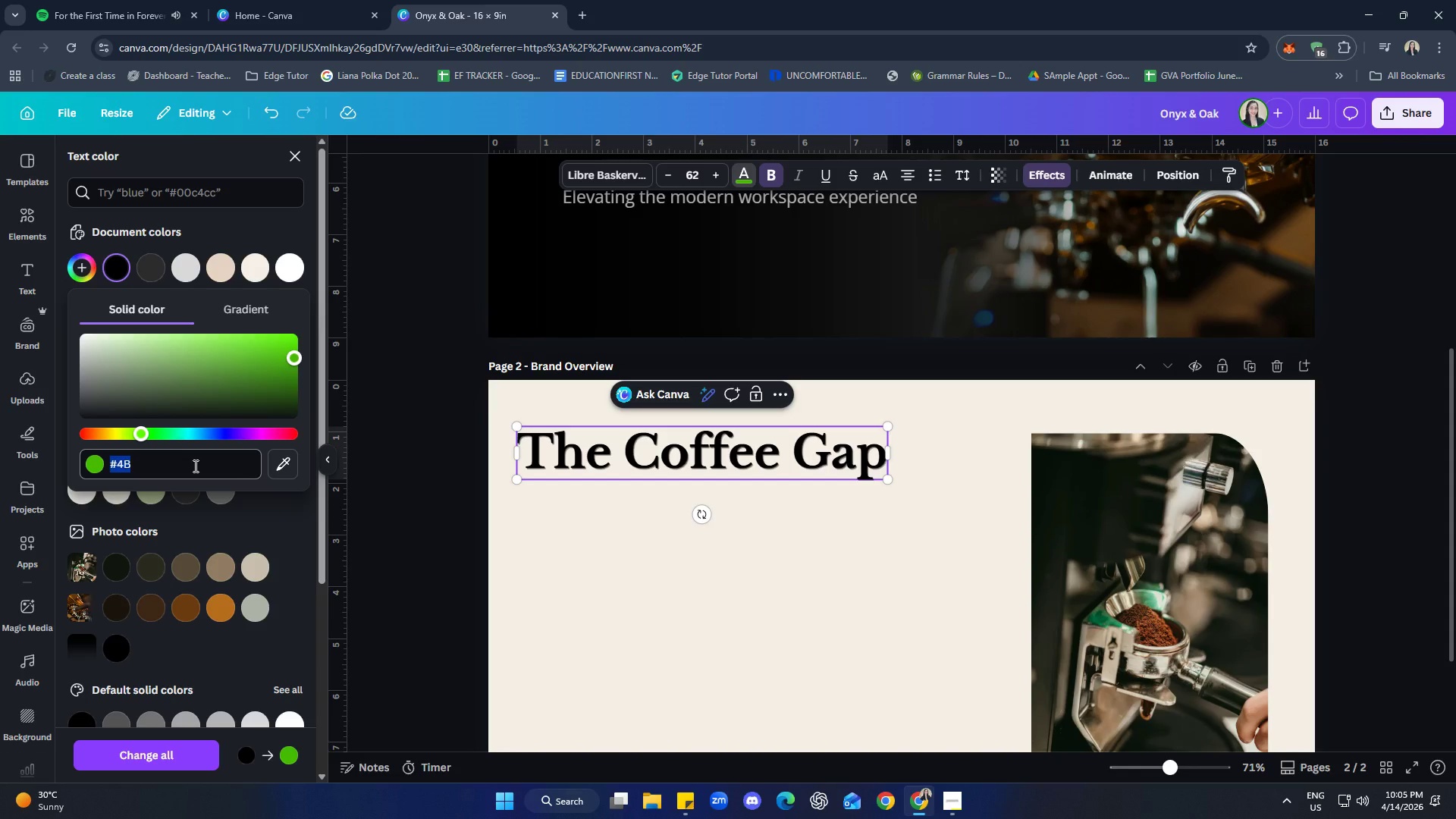 
type(38)
 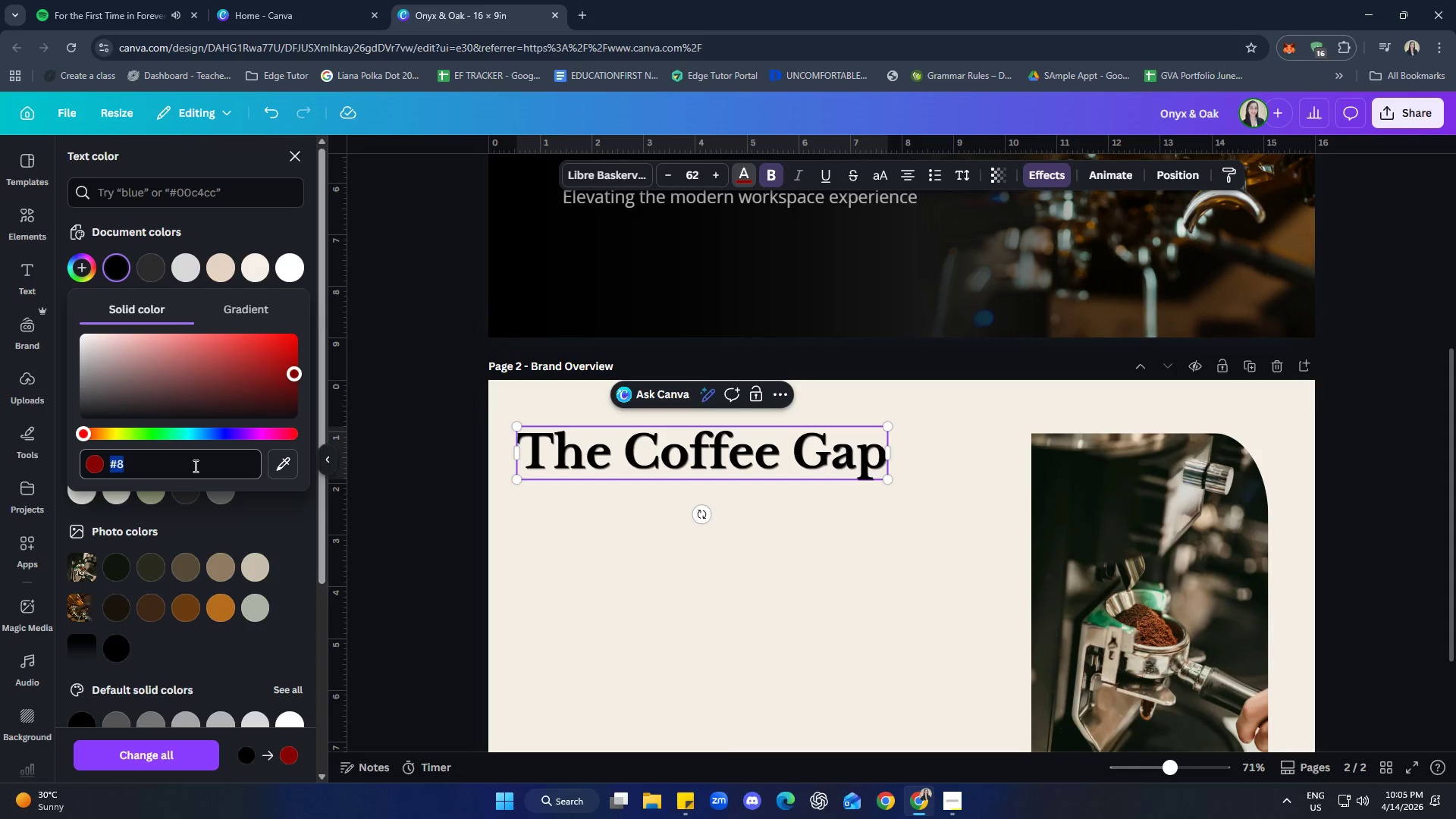 
left_click([767, 584])
 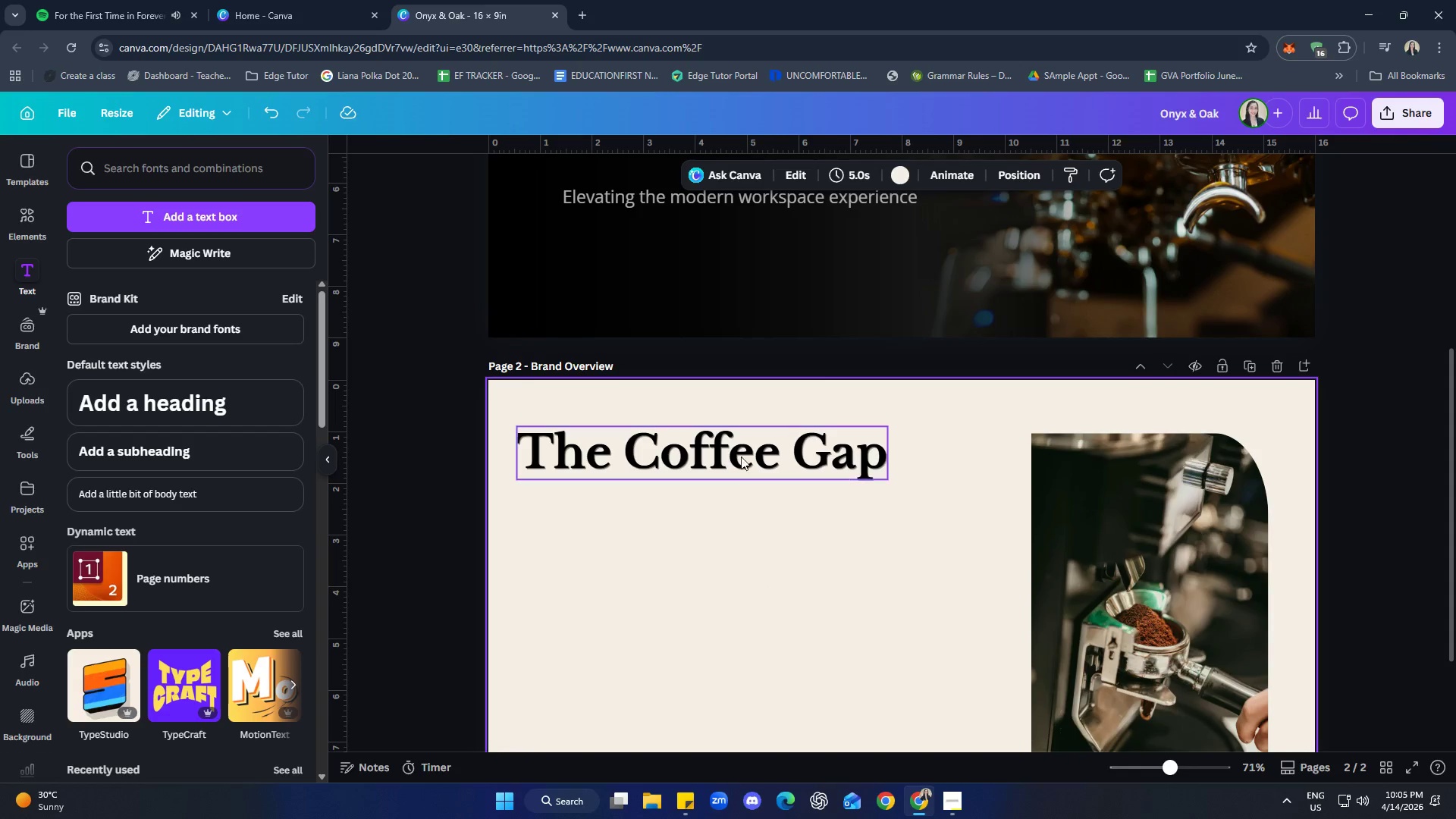 
left_click([740, 445])
 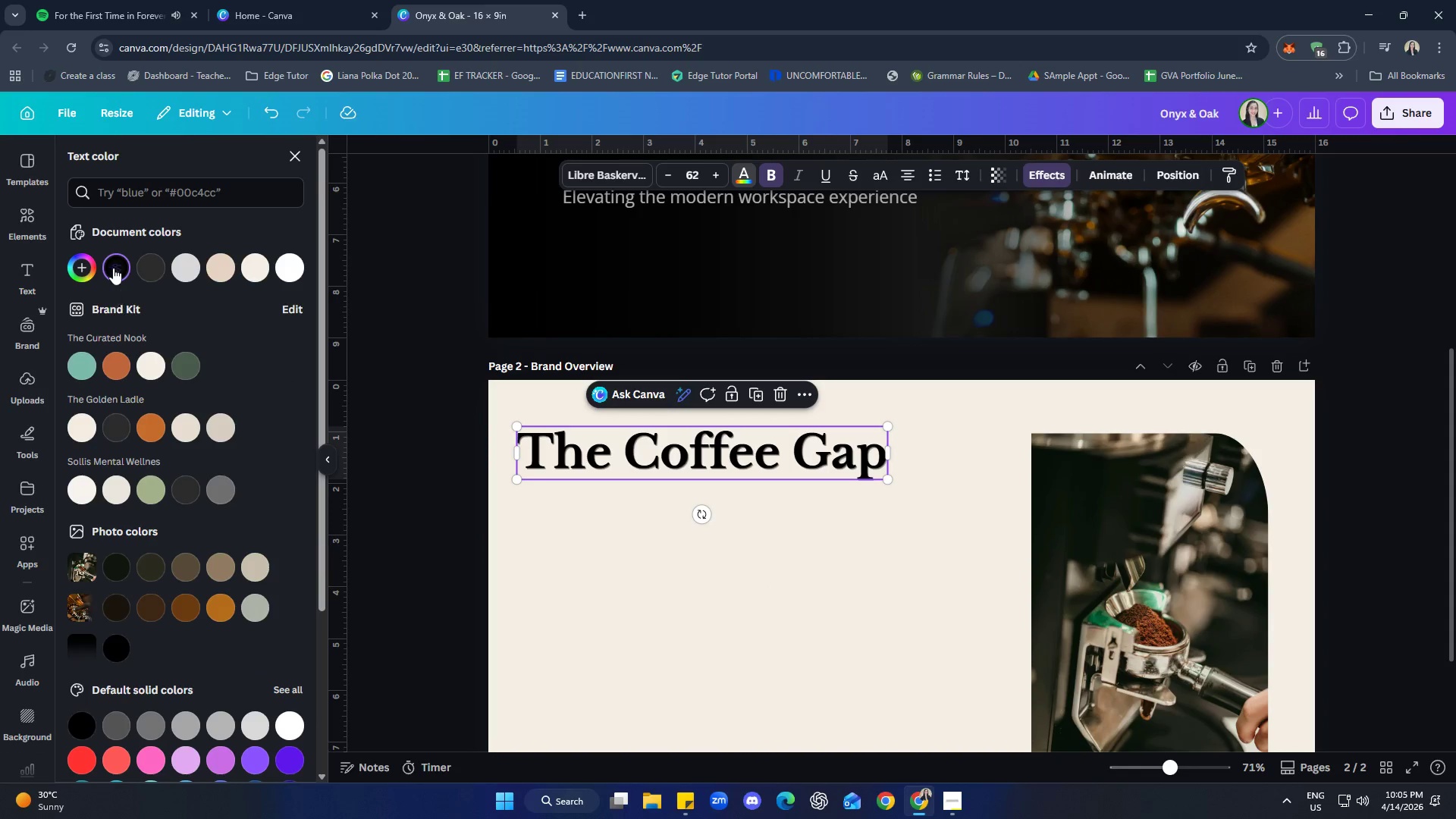 
left_click([84, 268])
 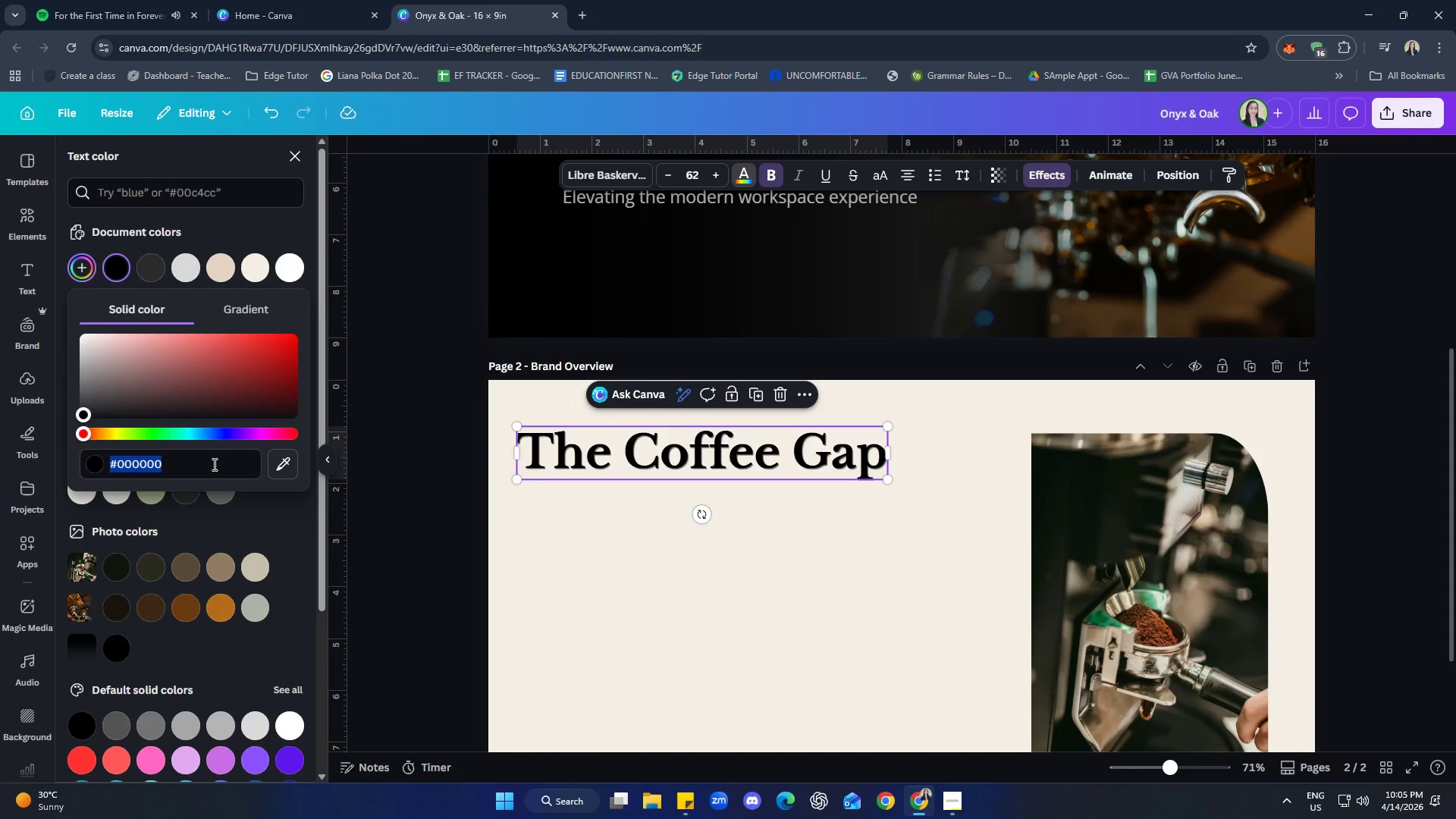 
type(4b3832)
 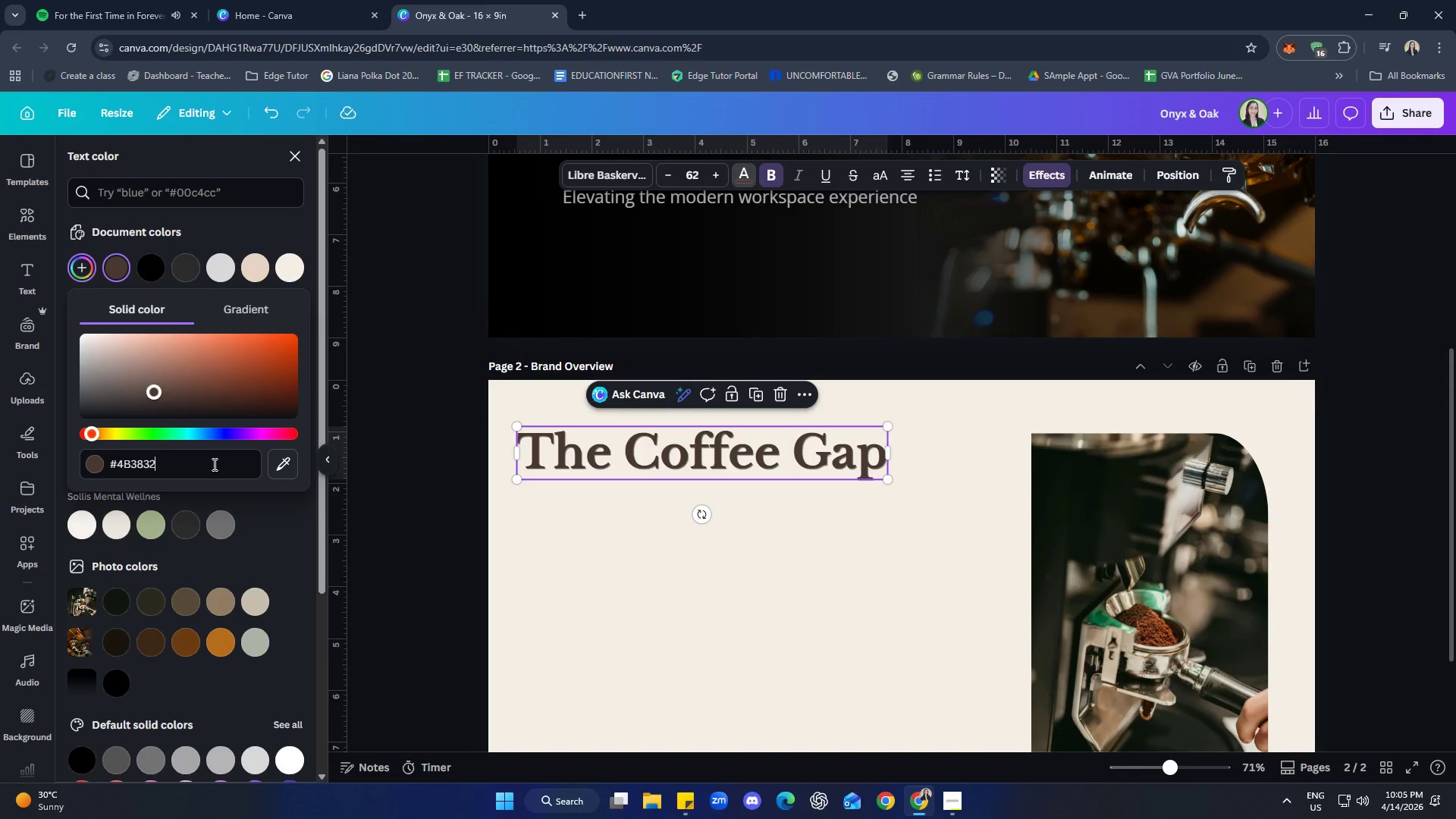 
key(Enter)
 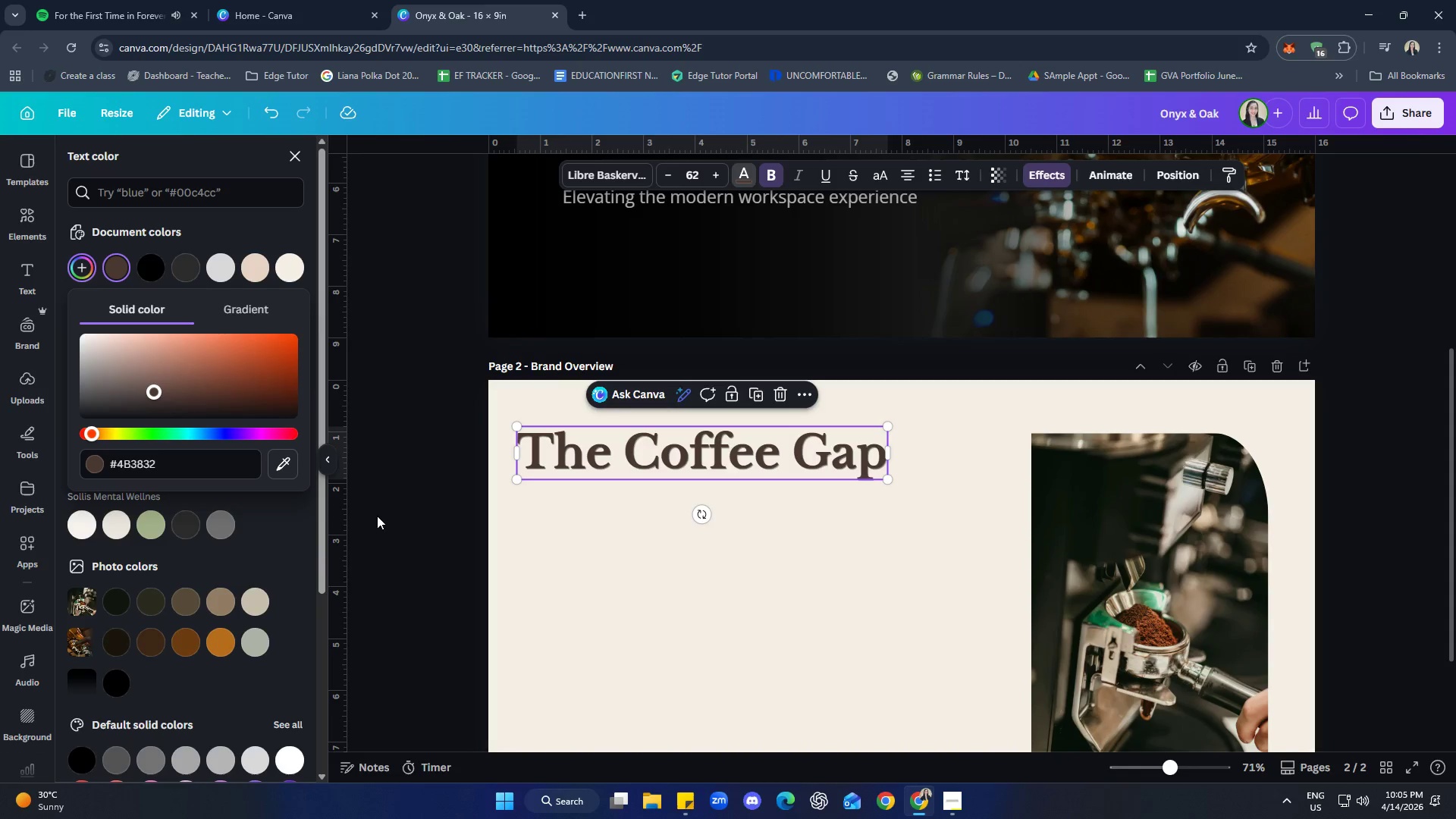 
left_click([775, 685])
 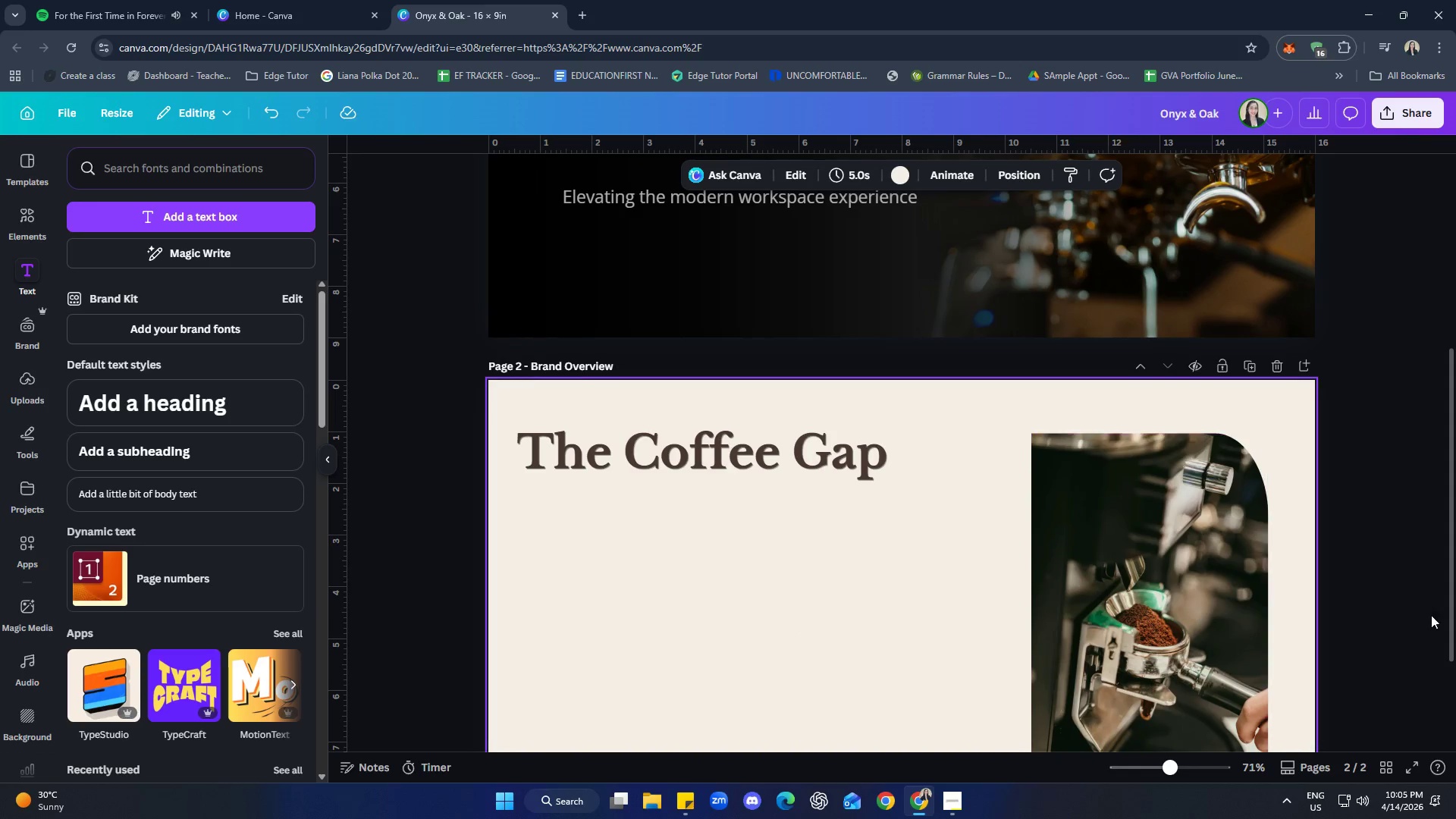 
left_click([1423, 467])
 